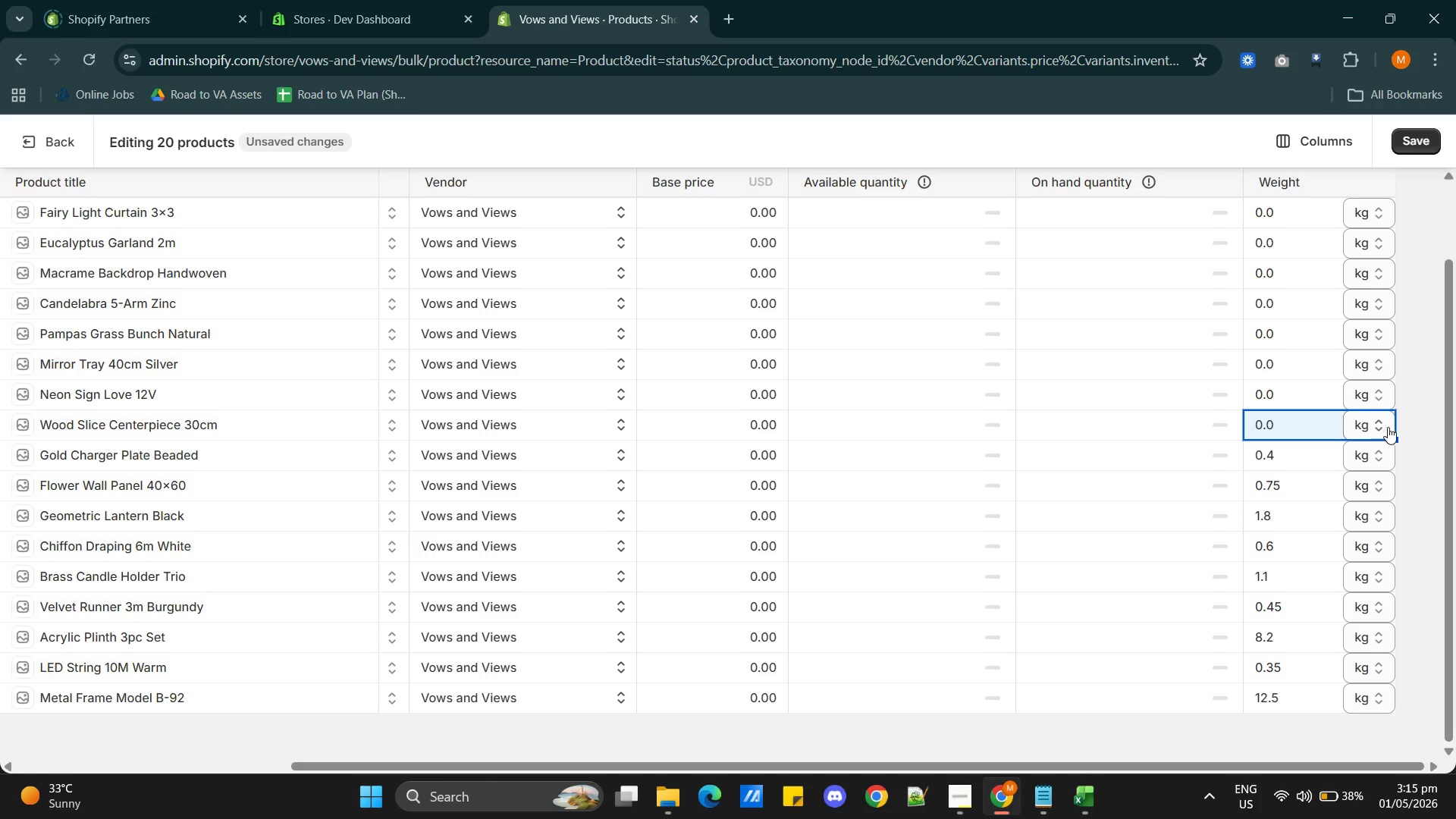 
double_click([1251, 426])
 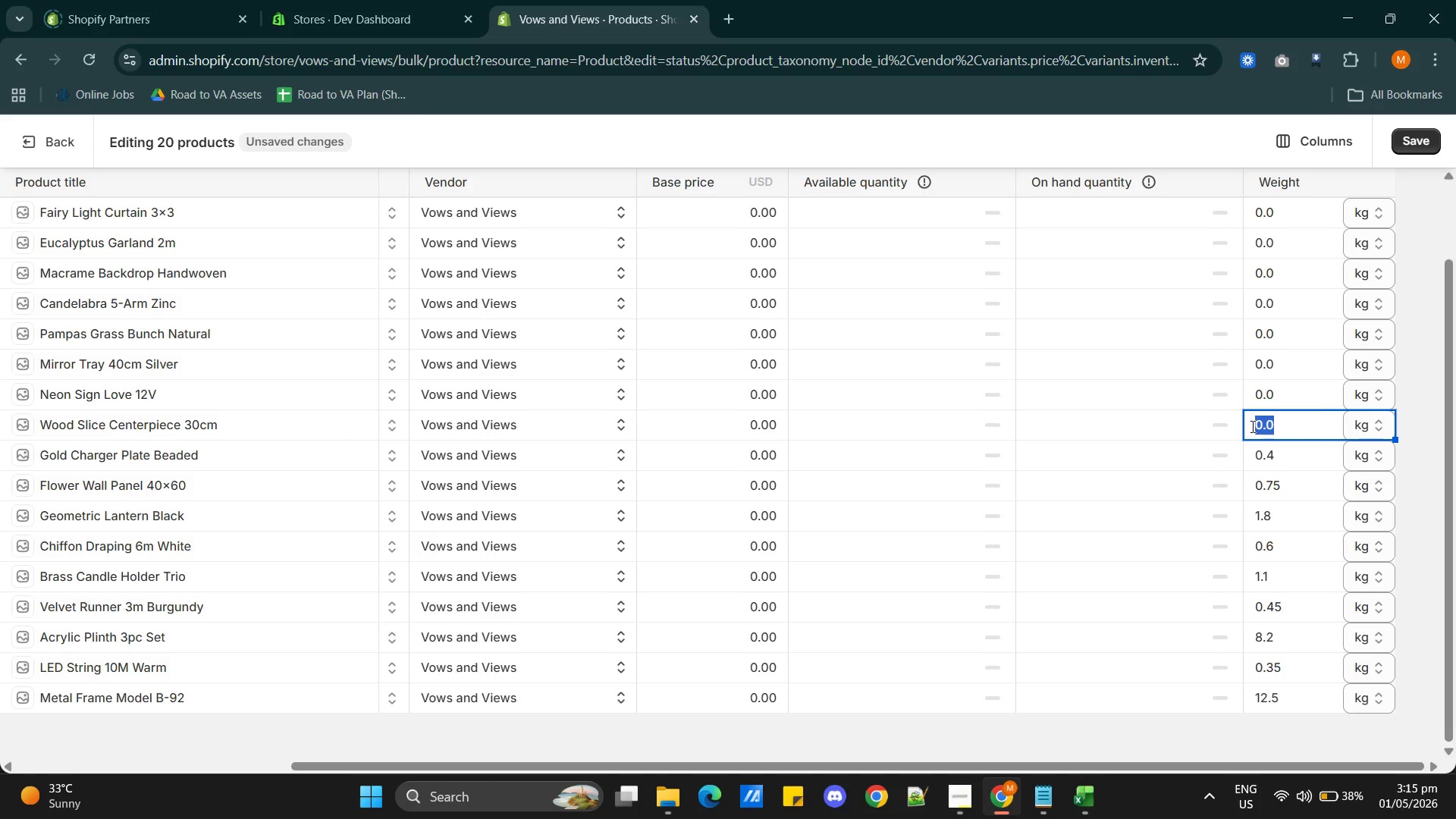 
triple_click([1251, 426])
 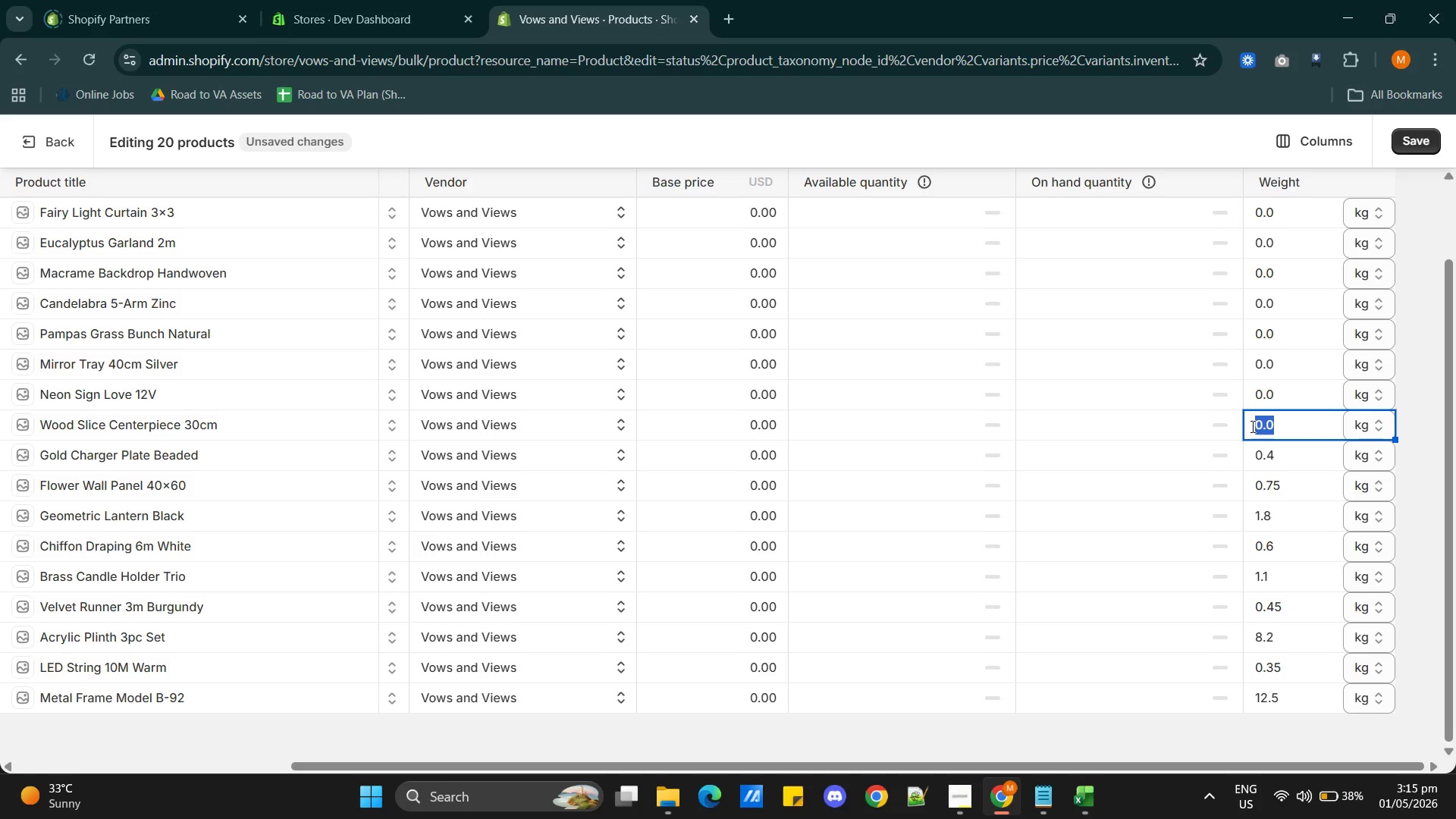 
key(Control+V)
 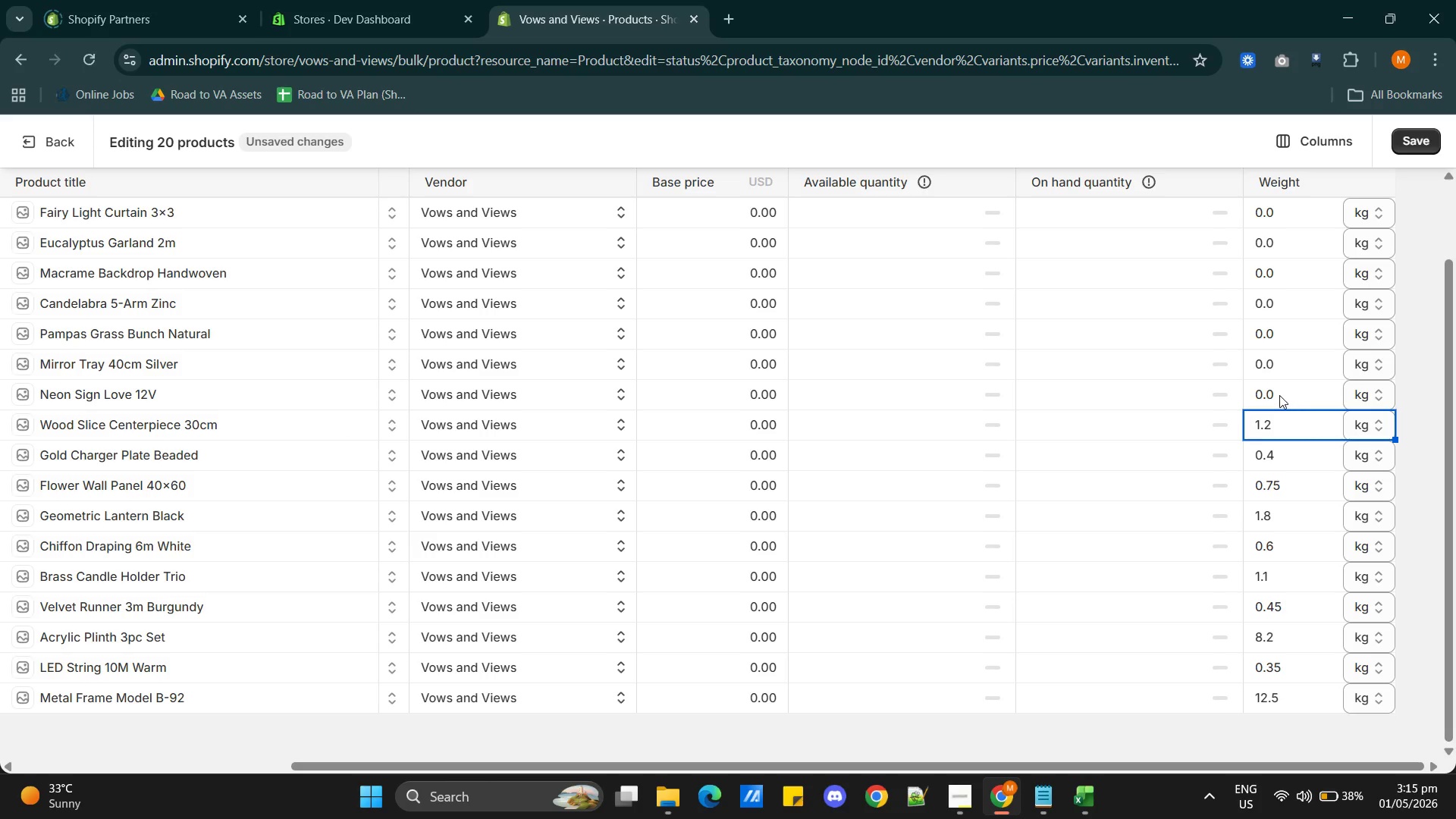 
left_click([1277, 391])
 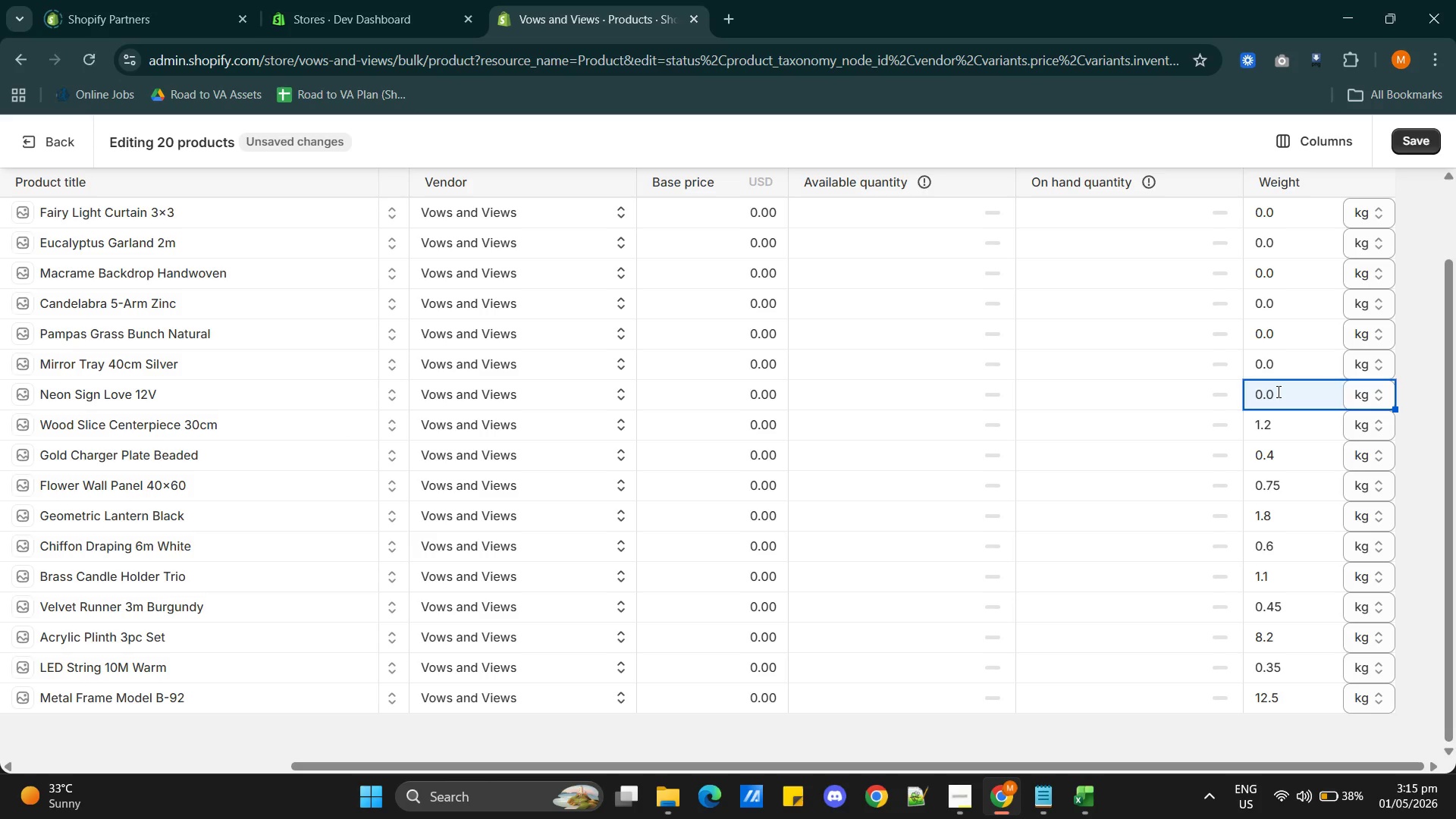 
key(Alt+AltLeft)
 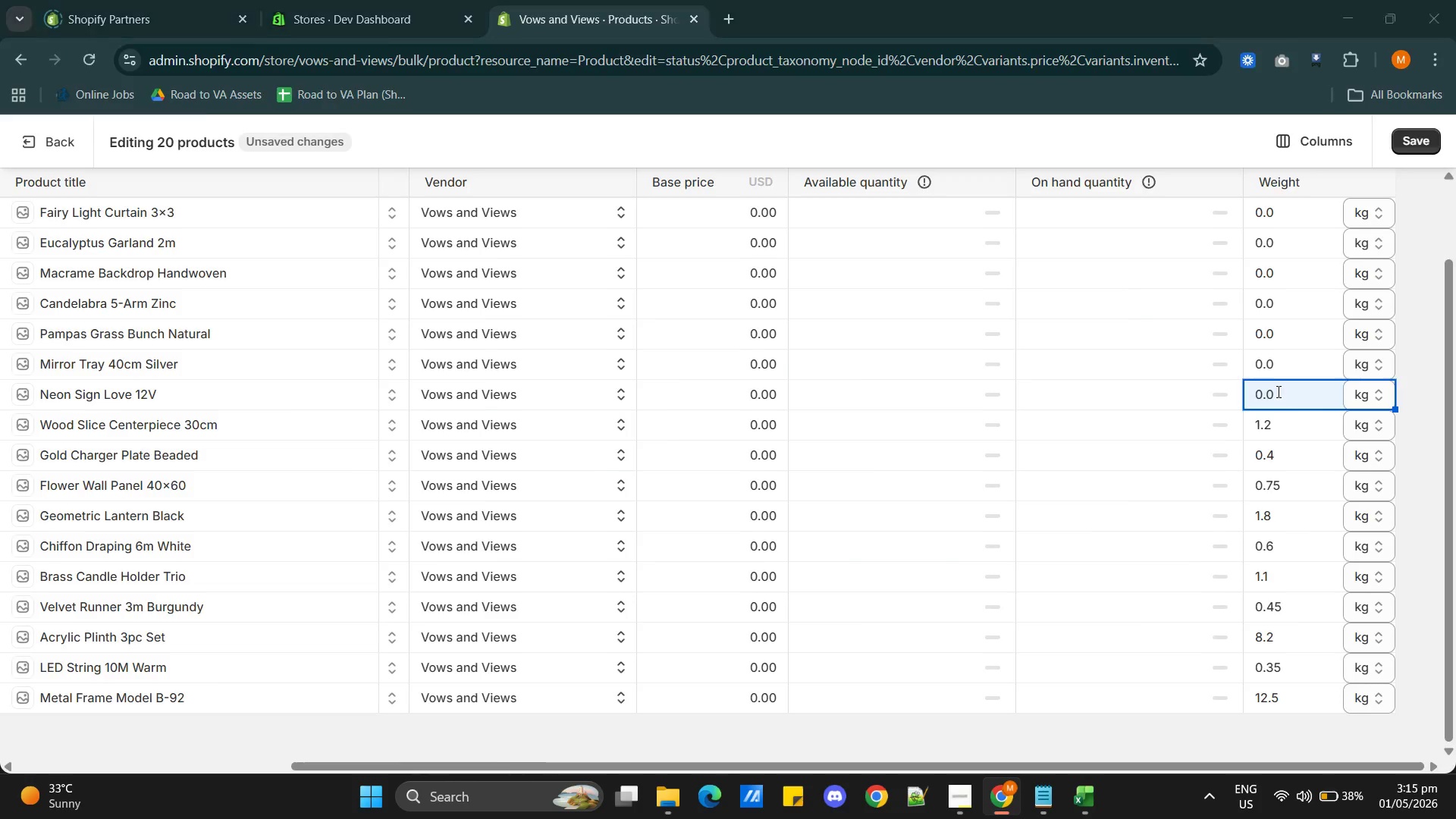 
key(Alt+Tab)
 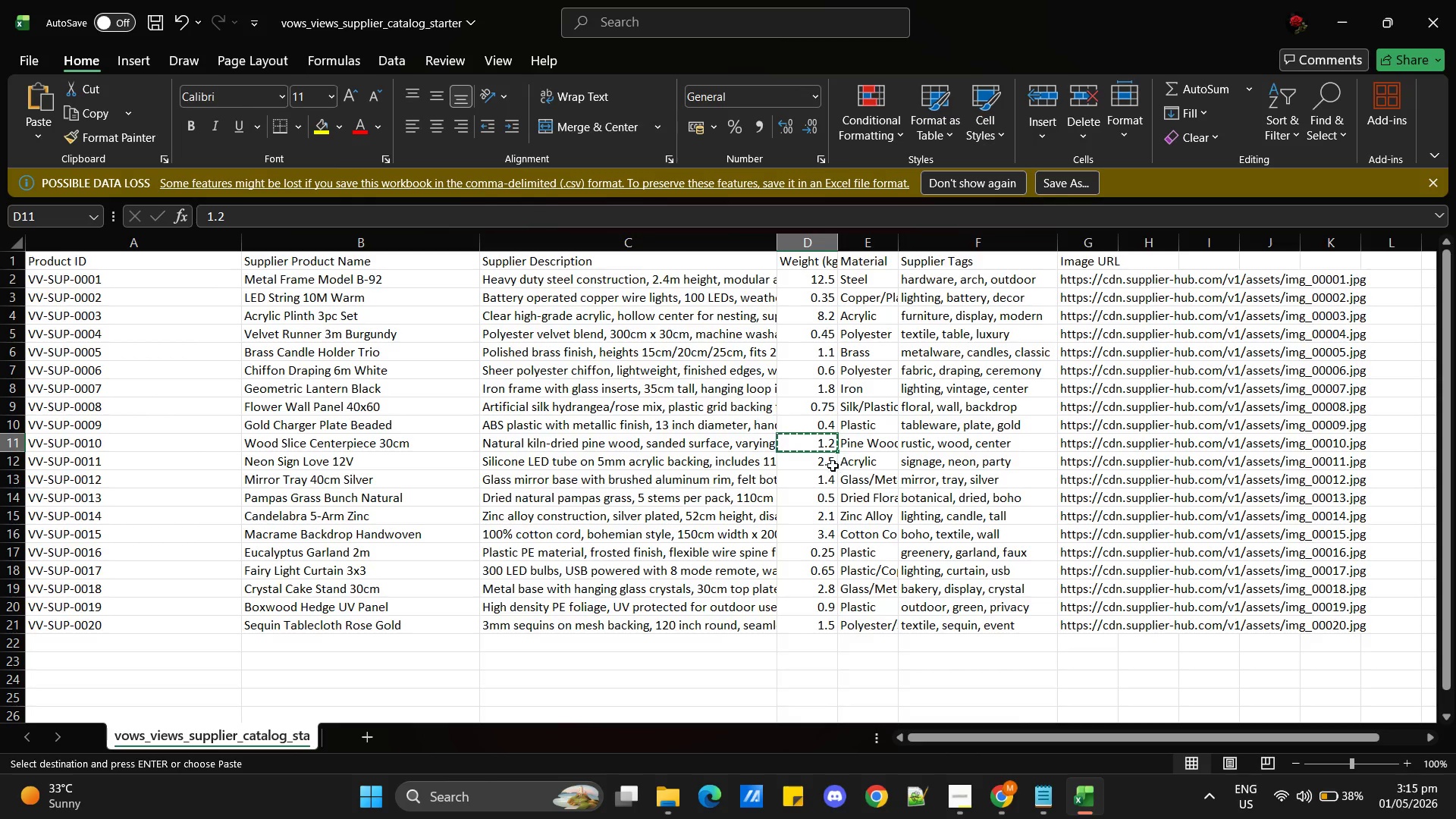 
left_click([830, 466])
 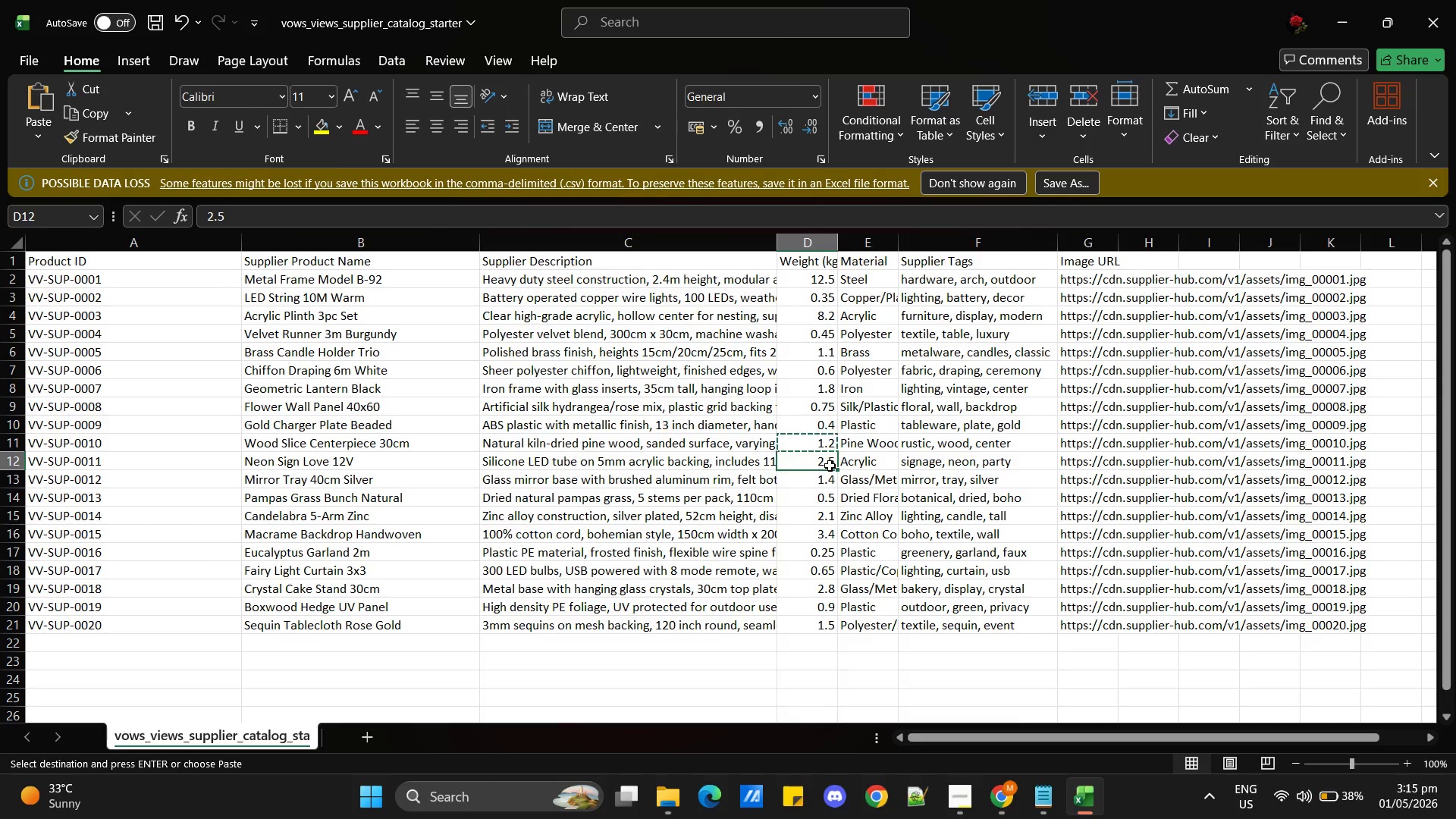 
key(Control+C)
 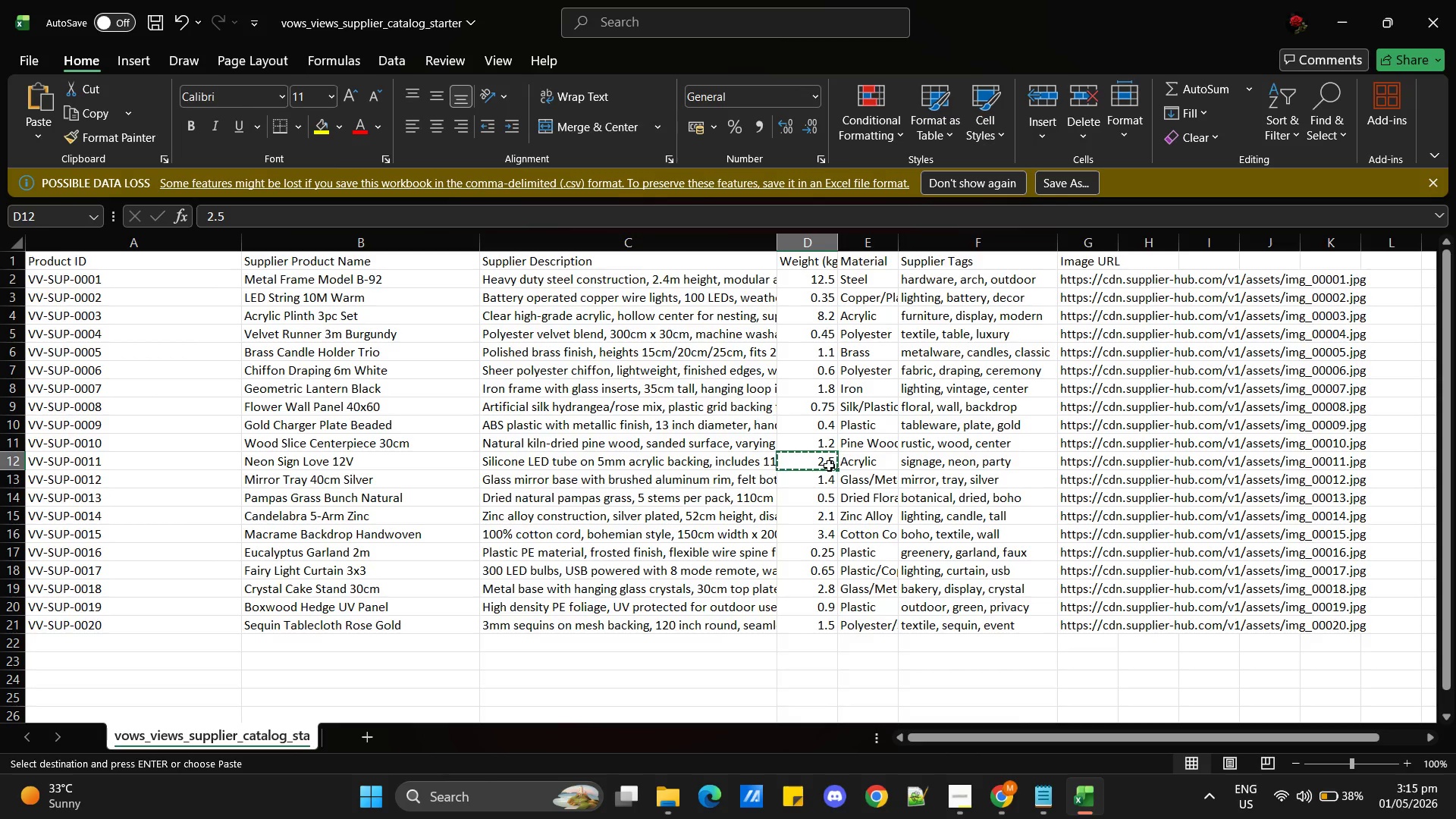 
key(Alt+AltLeft)
 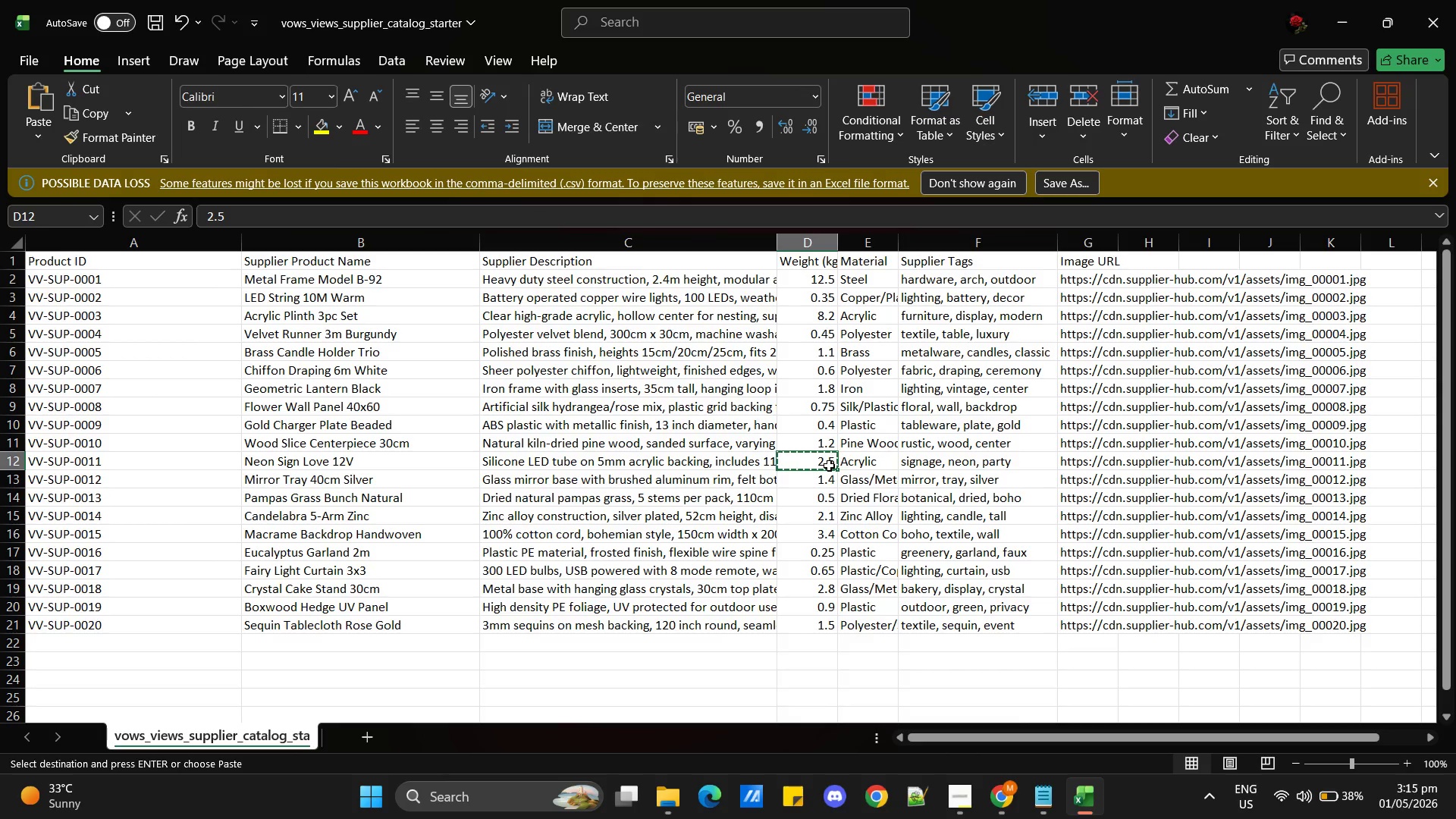 
key(Alt+Tab)
 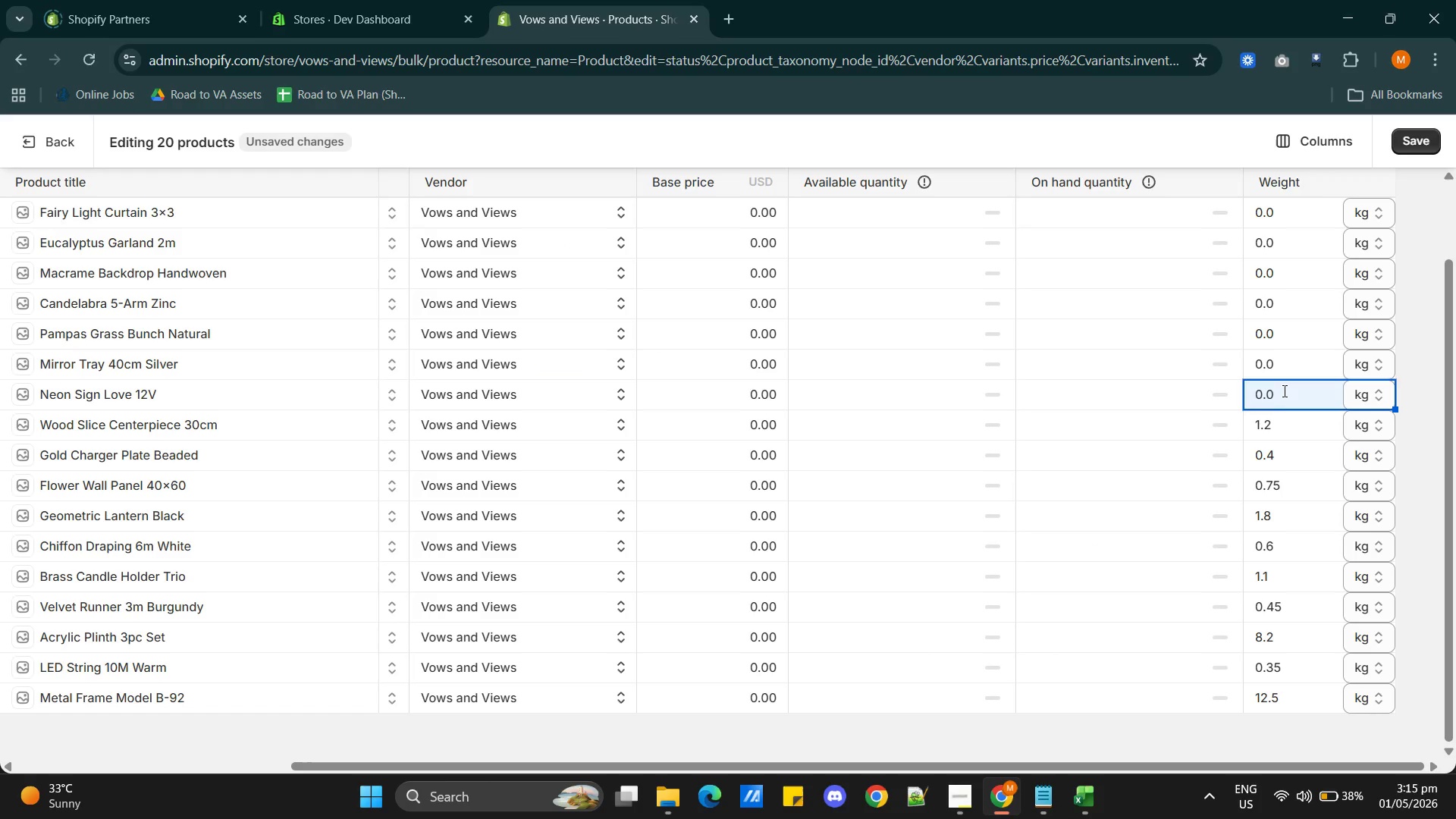 
double_click([1275, 394])
 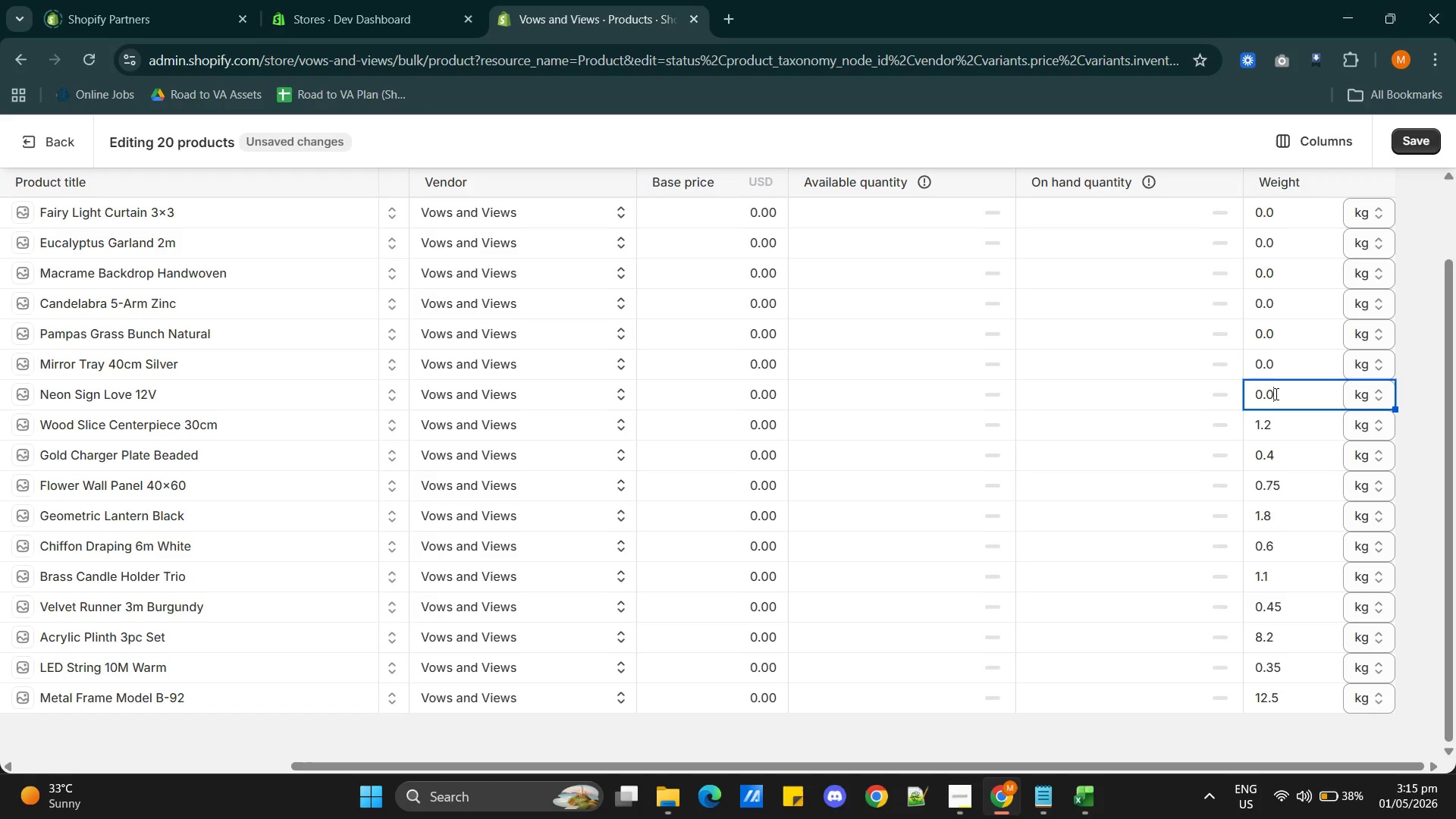 
triple_click([1275, 394])
 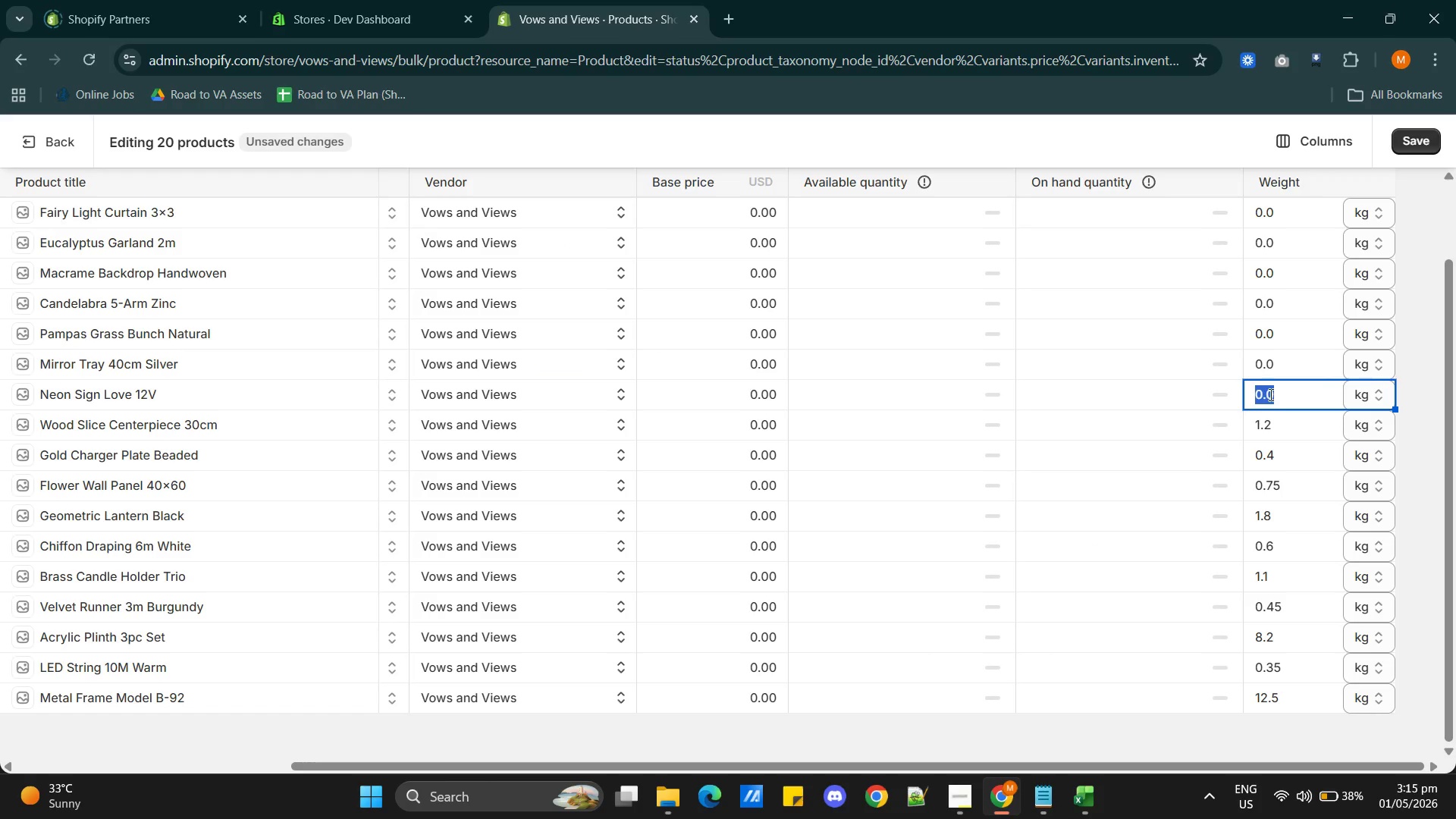 
key(Control+V)
 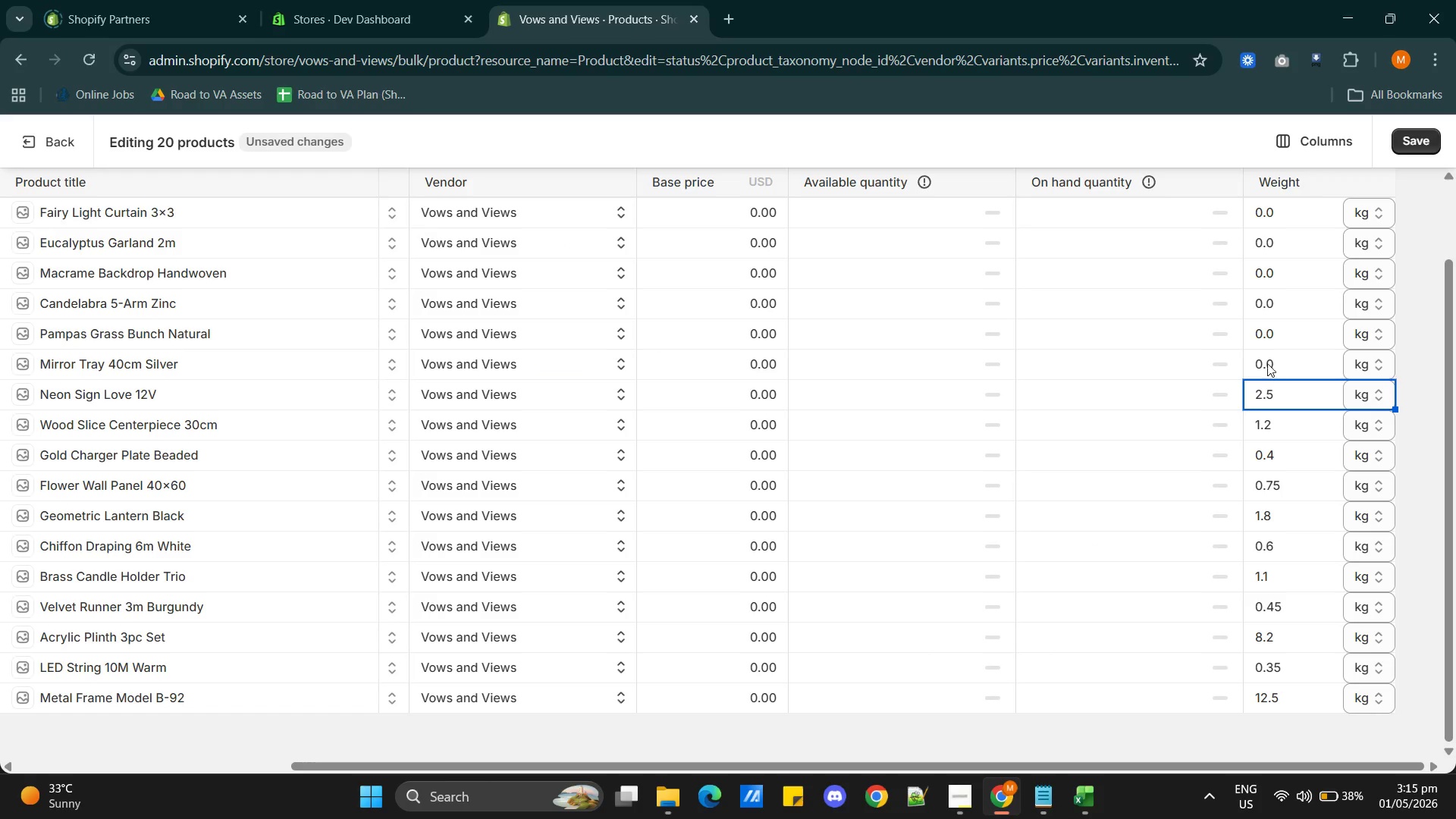 
left_click([1267, 361])
 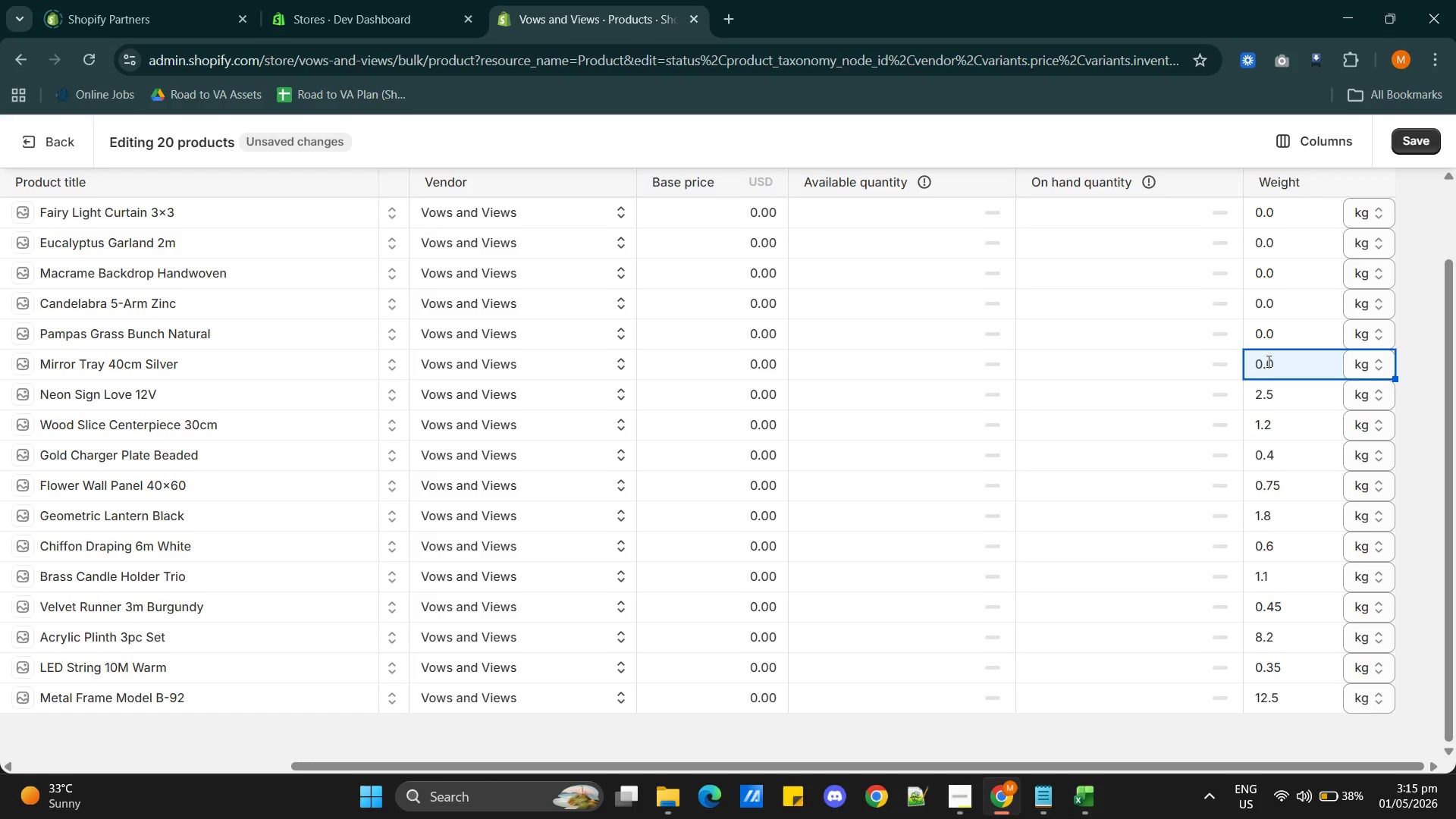 
key(Alt+AltLeft)
 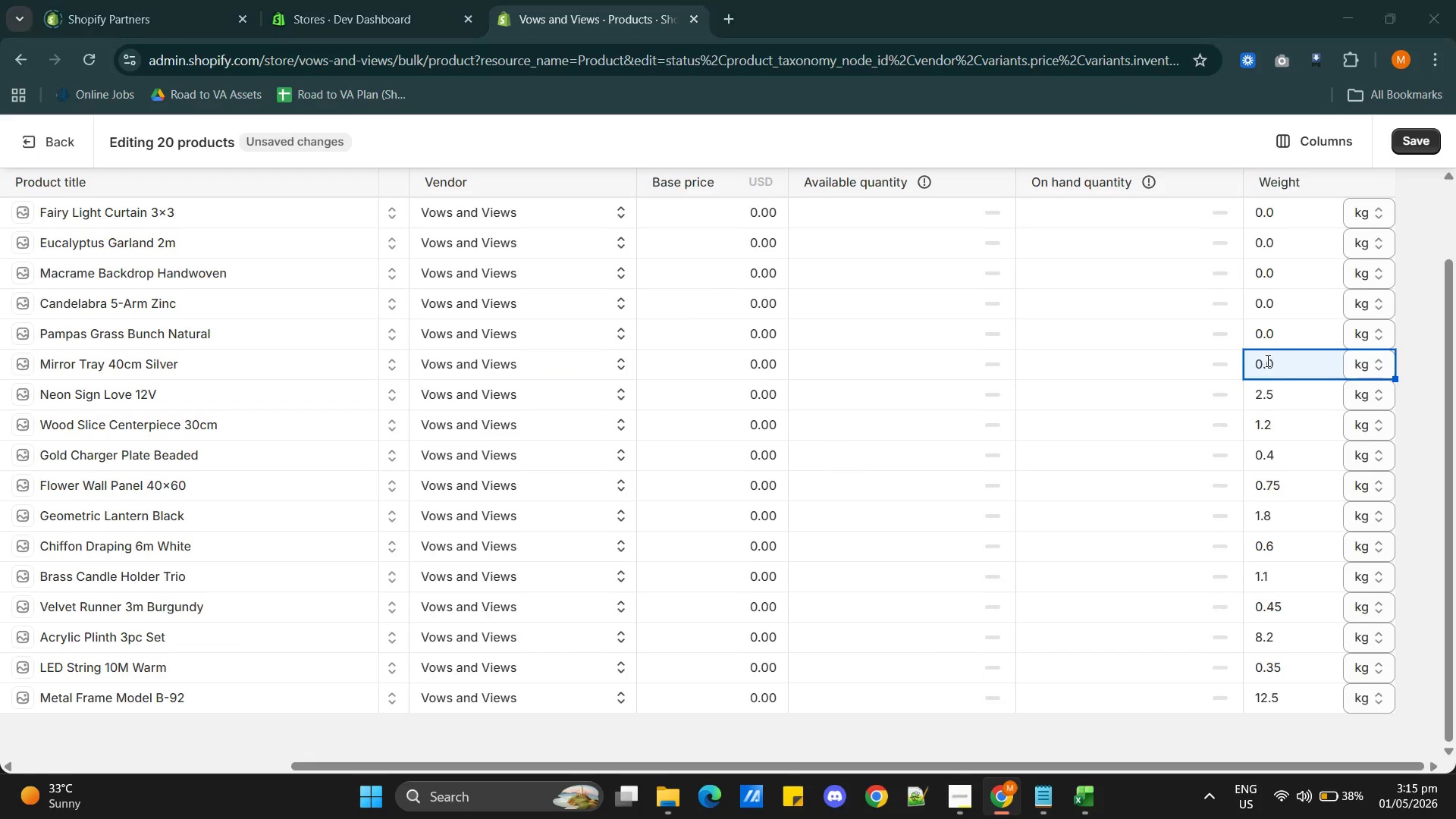 
key(Alt+Tab)
 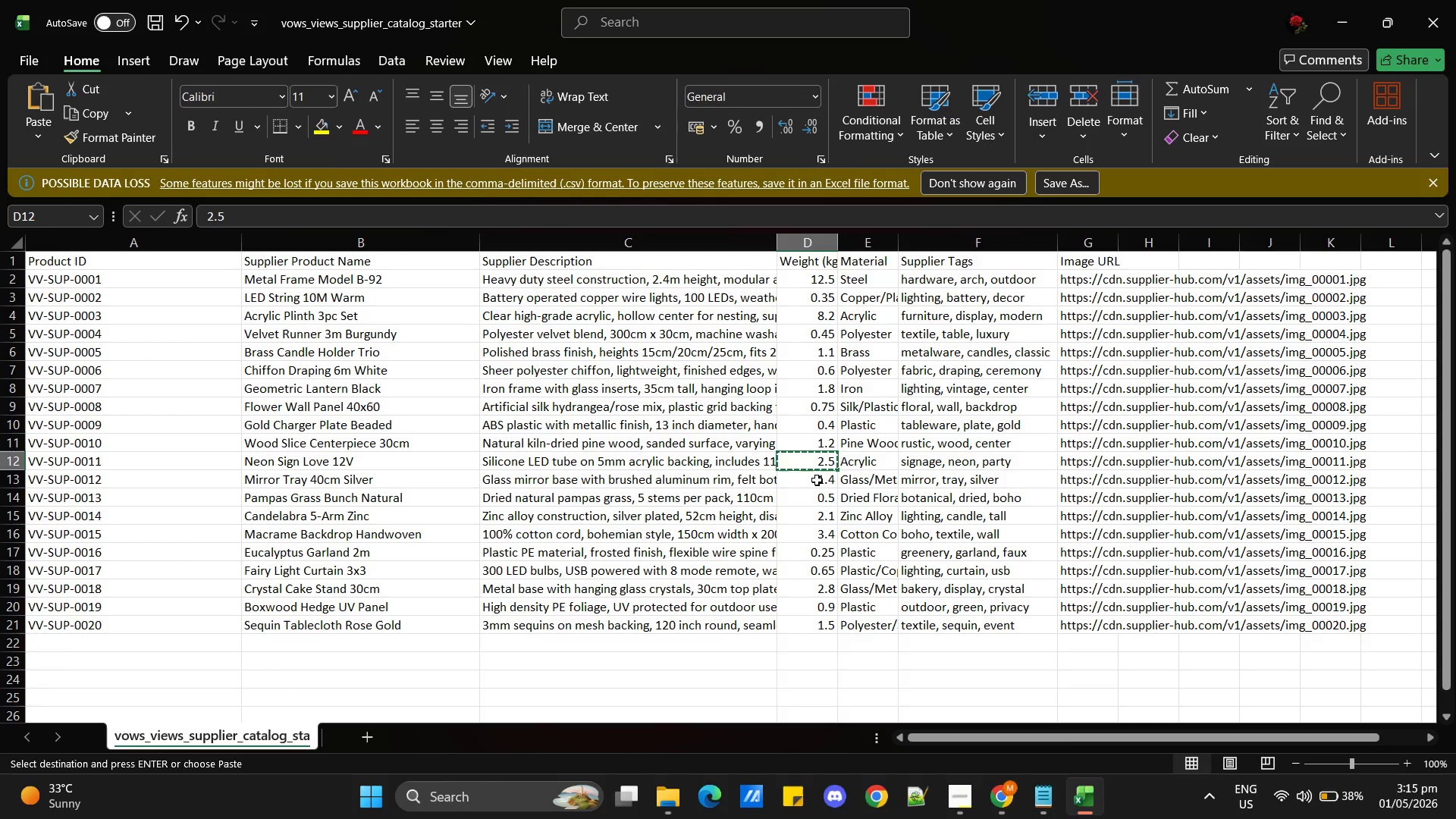 
key(Alt+AltLeft)
 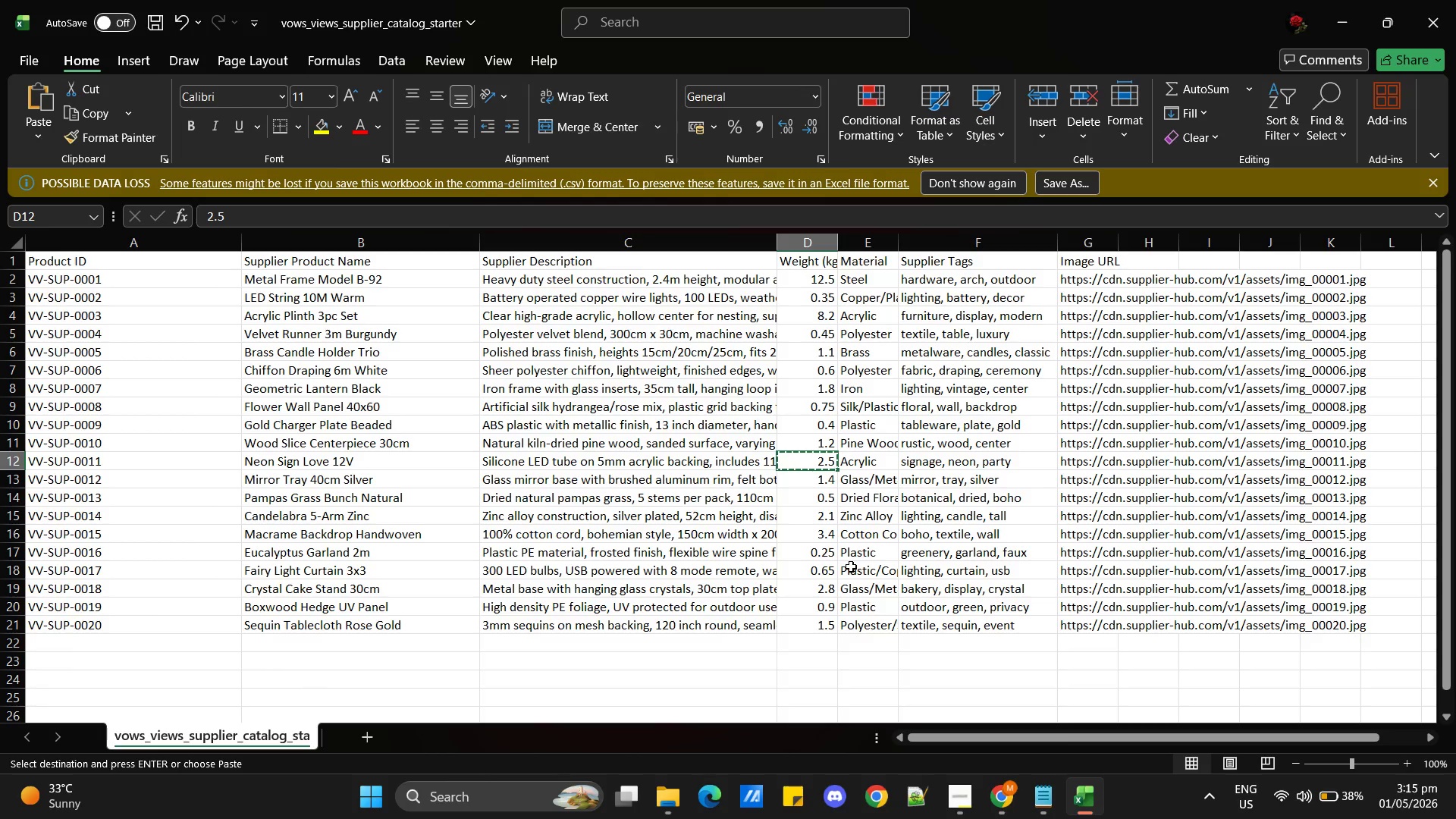 
key(Alt+Tab)
 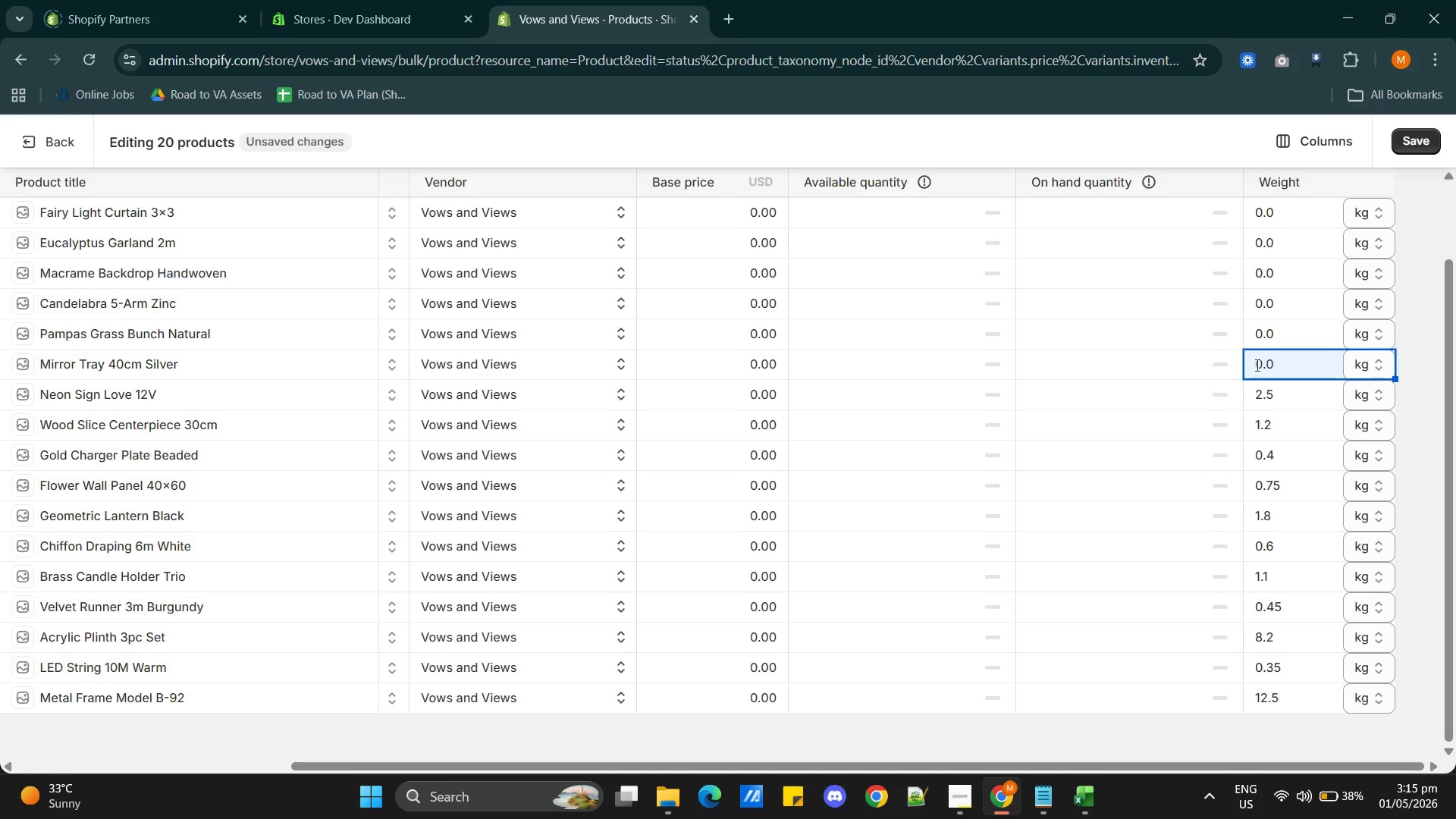 
double_click([1259, 360])
 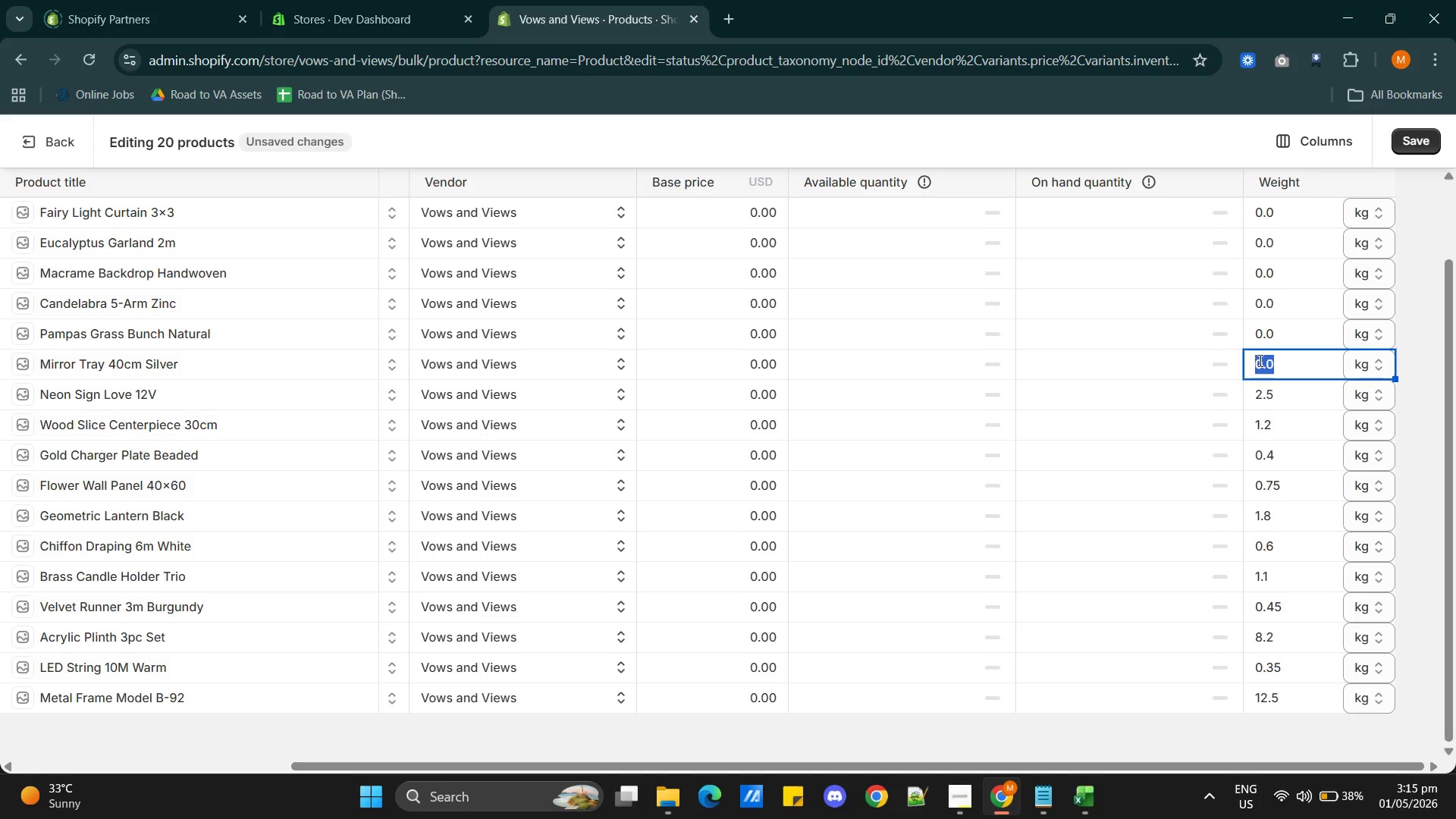 
triple_click([1259, 360])
 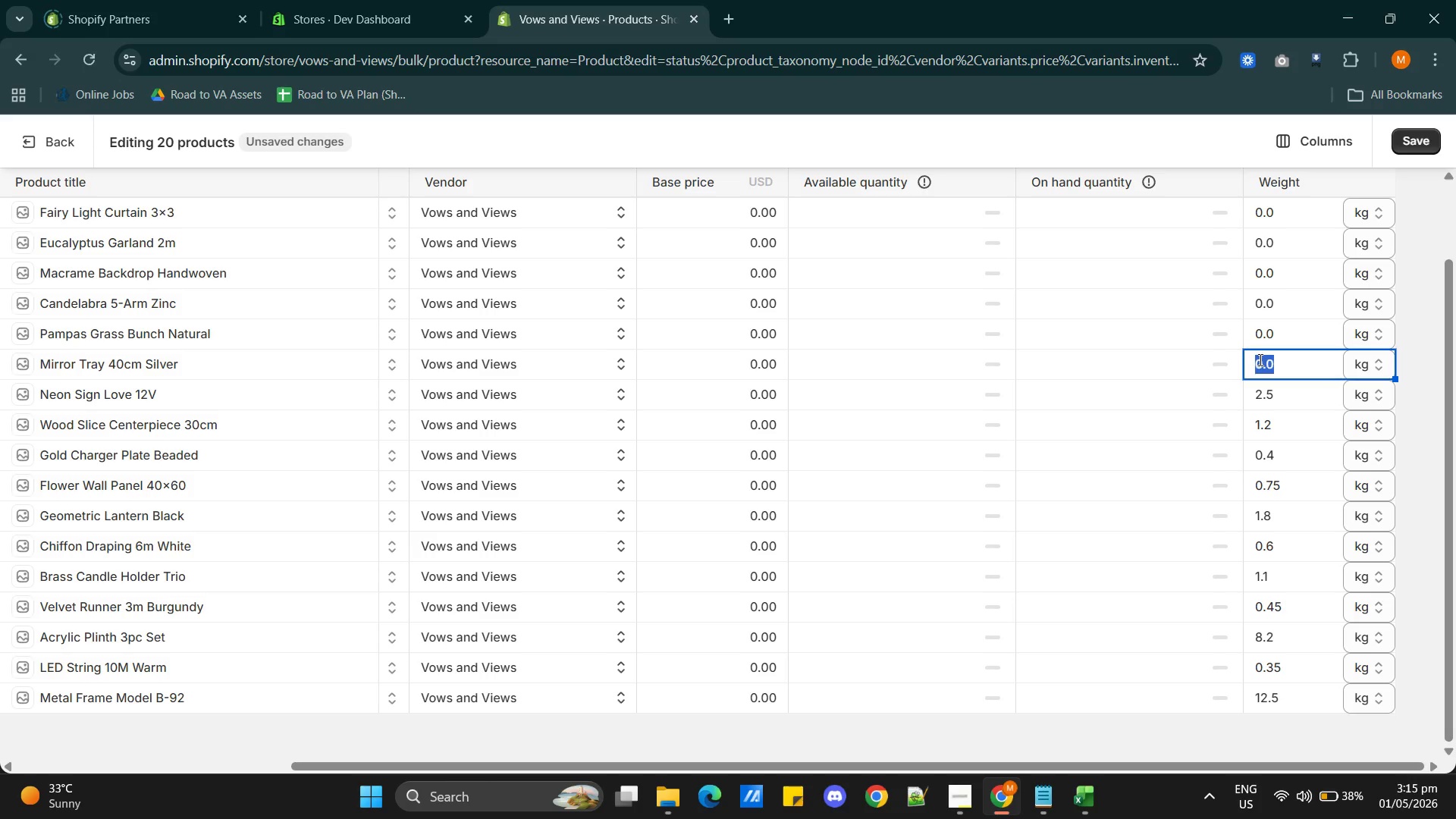 
key(Control+V)
 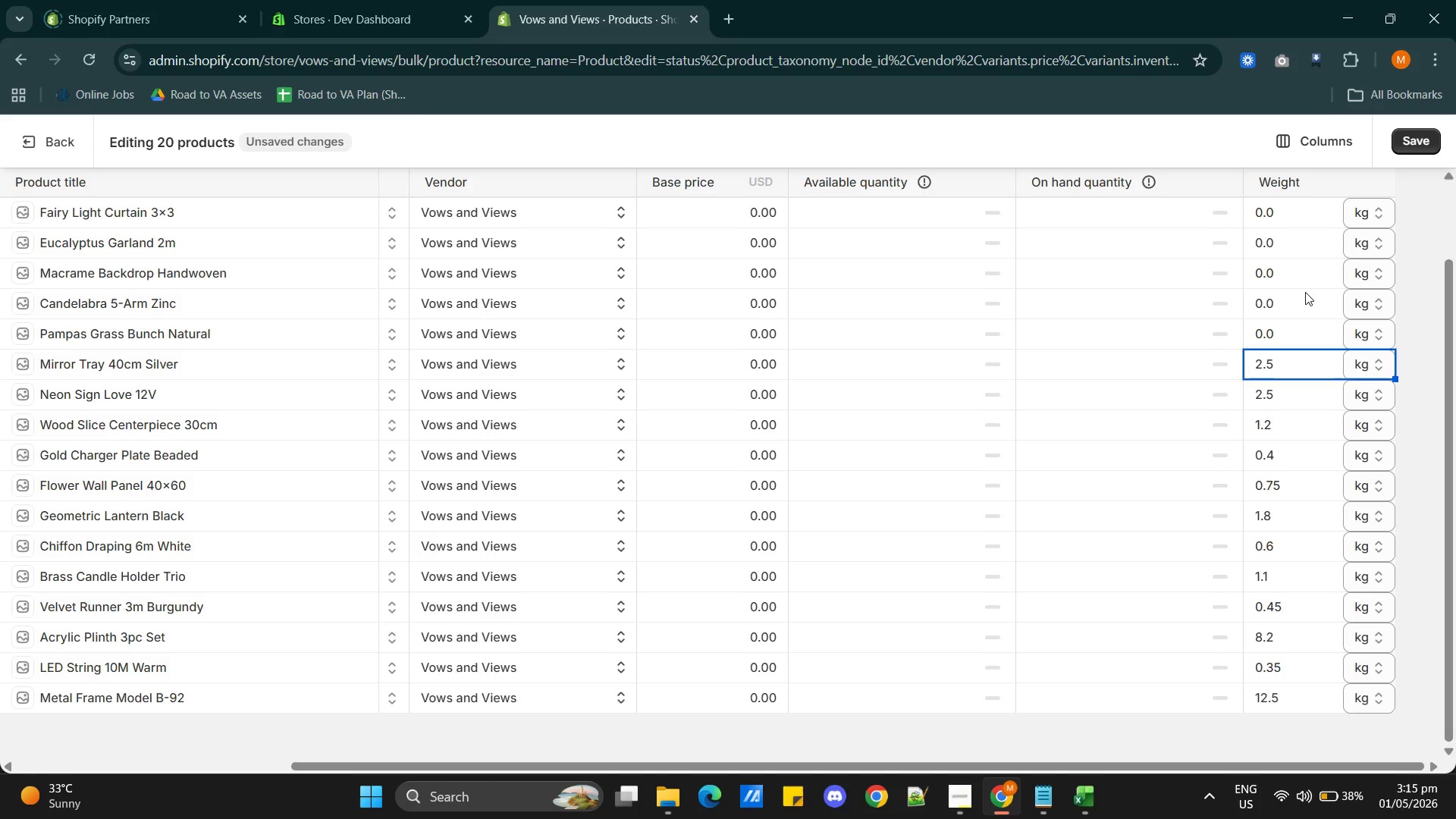 
left_click([1276, 333])
 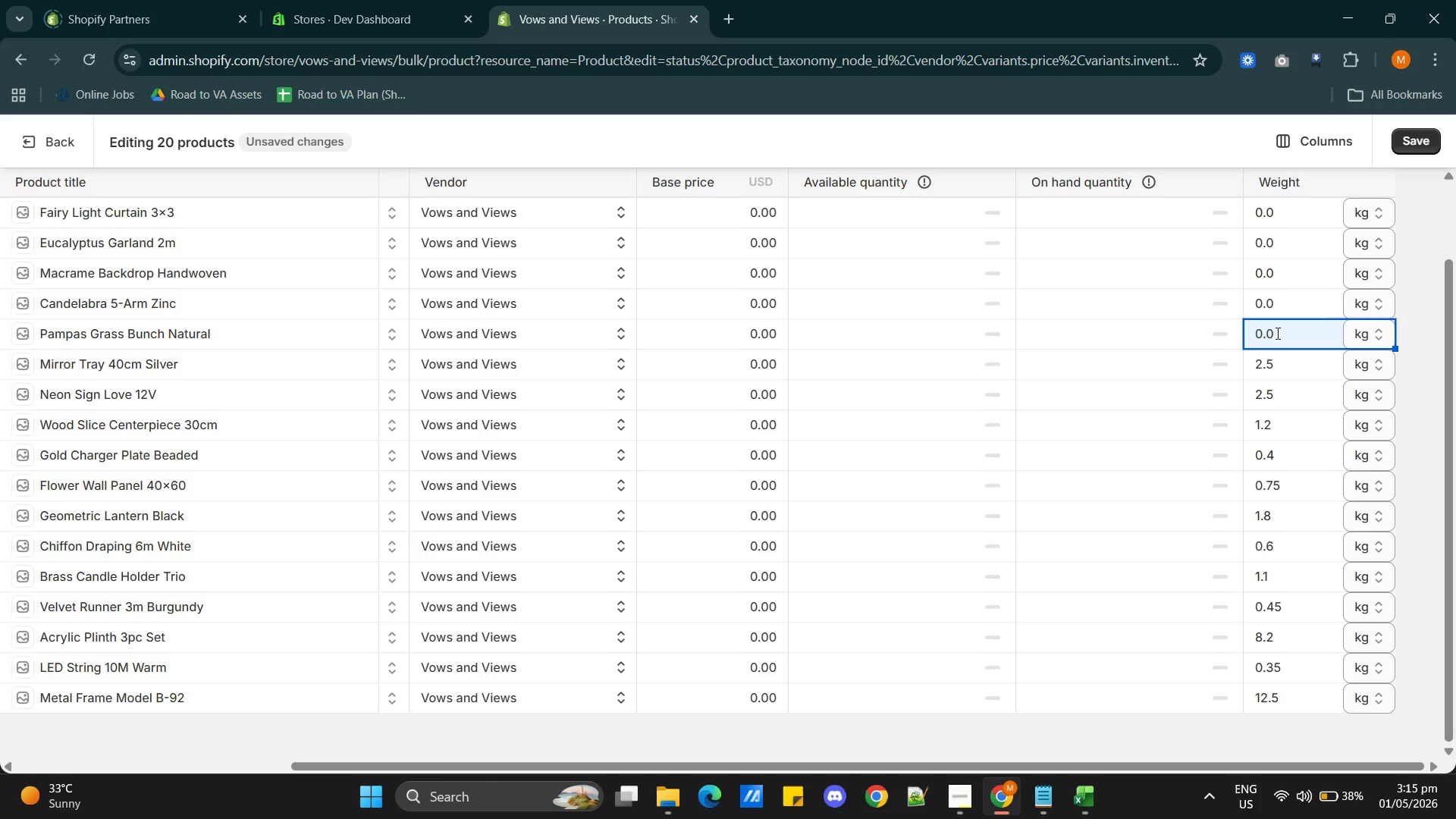 
key(Alt+AltLeft)
 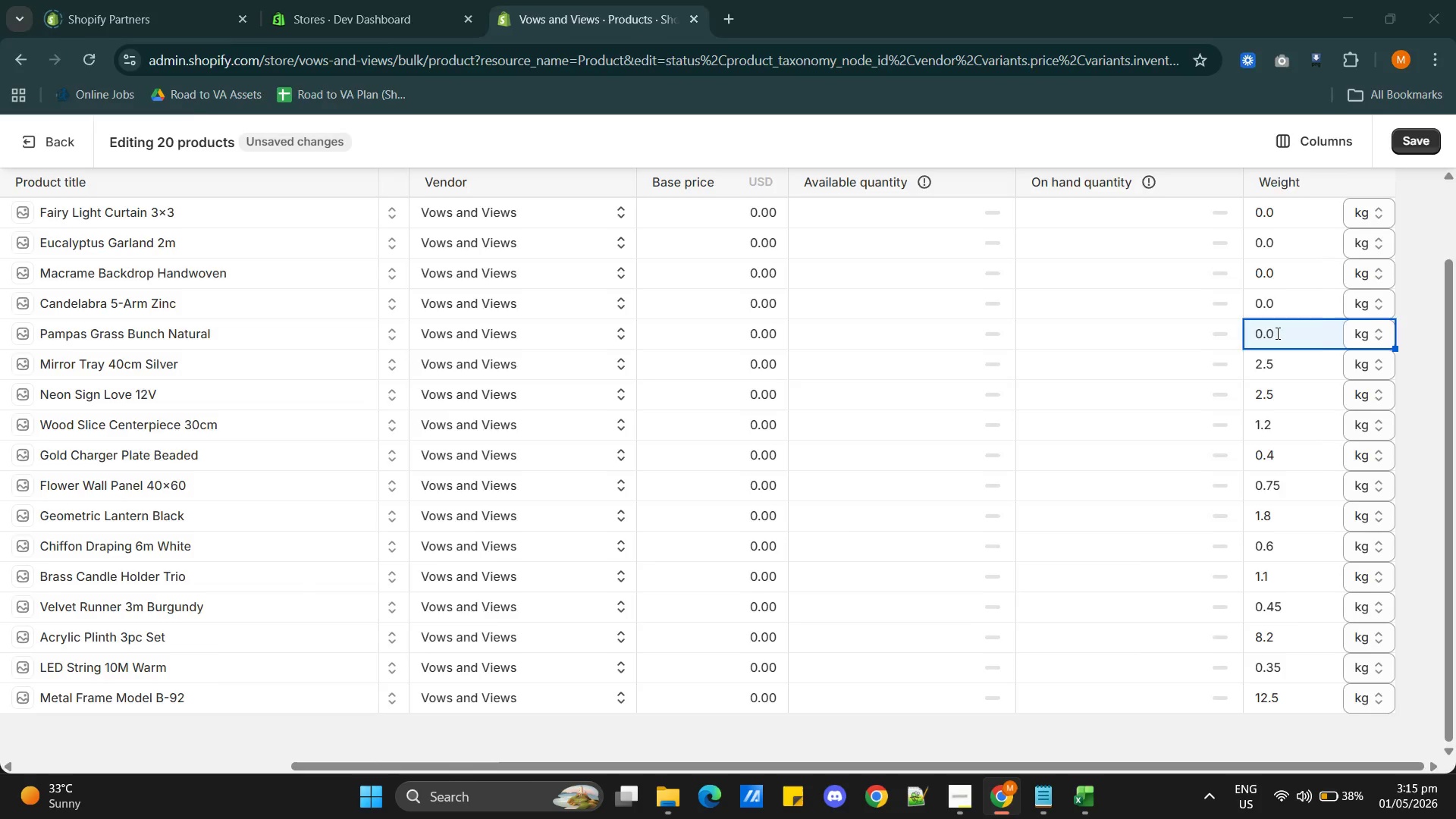 
key(Alt+Tab)
 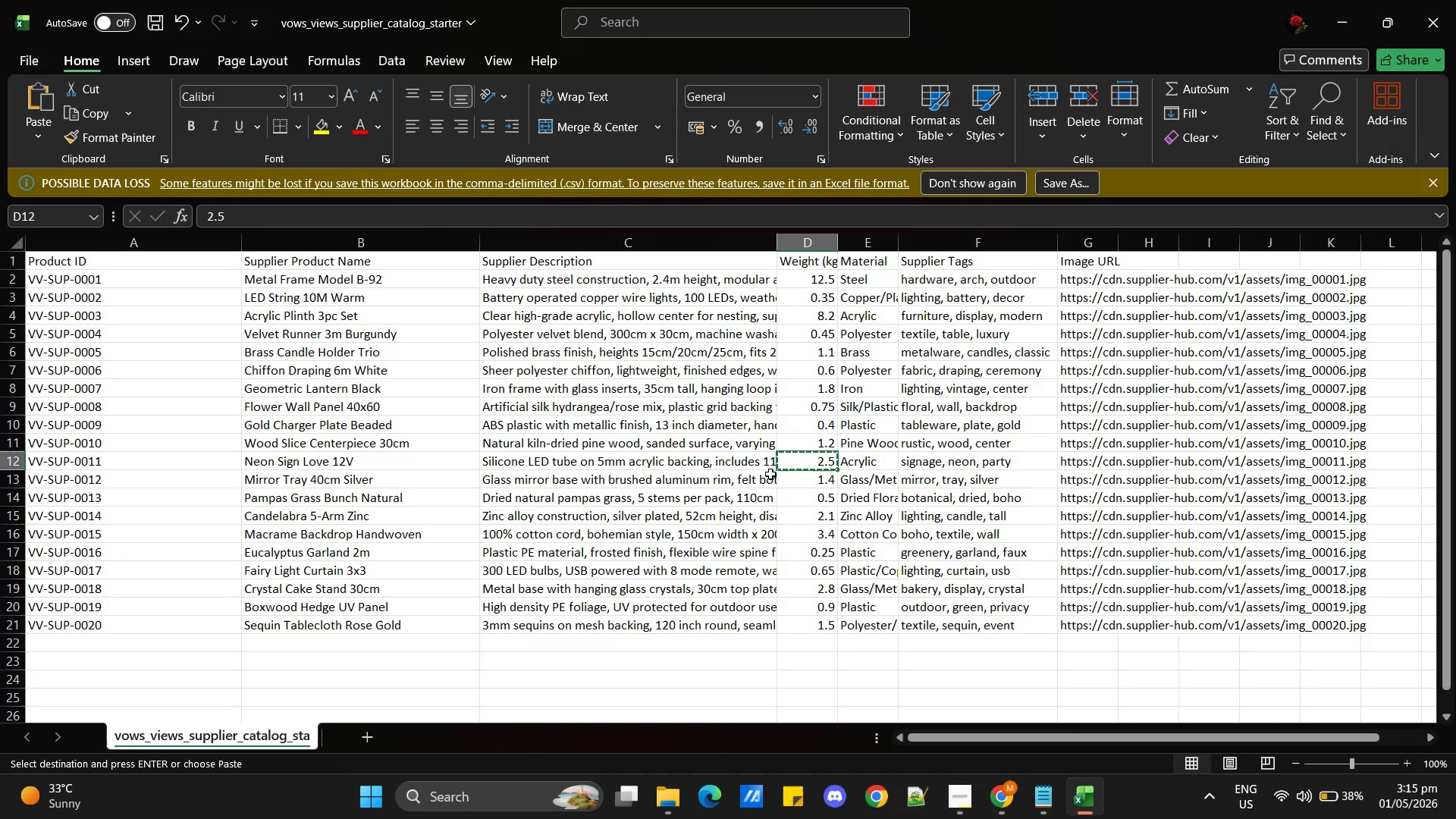 
key(Alt+AltLeft)
 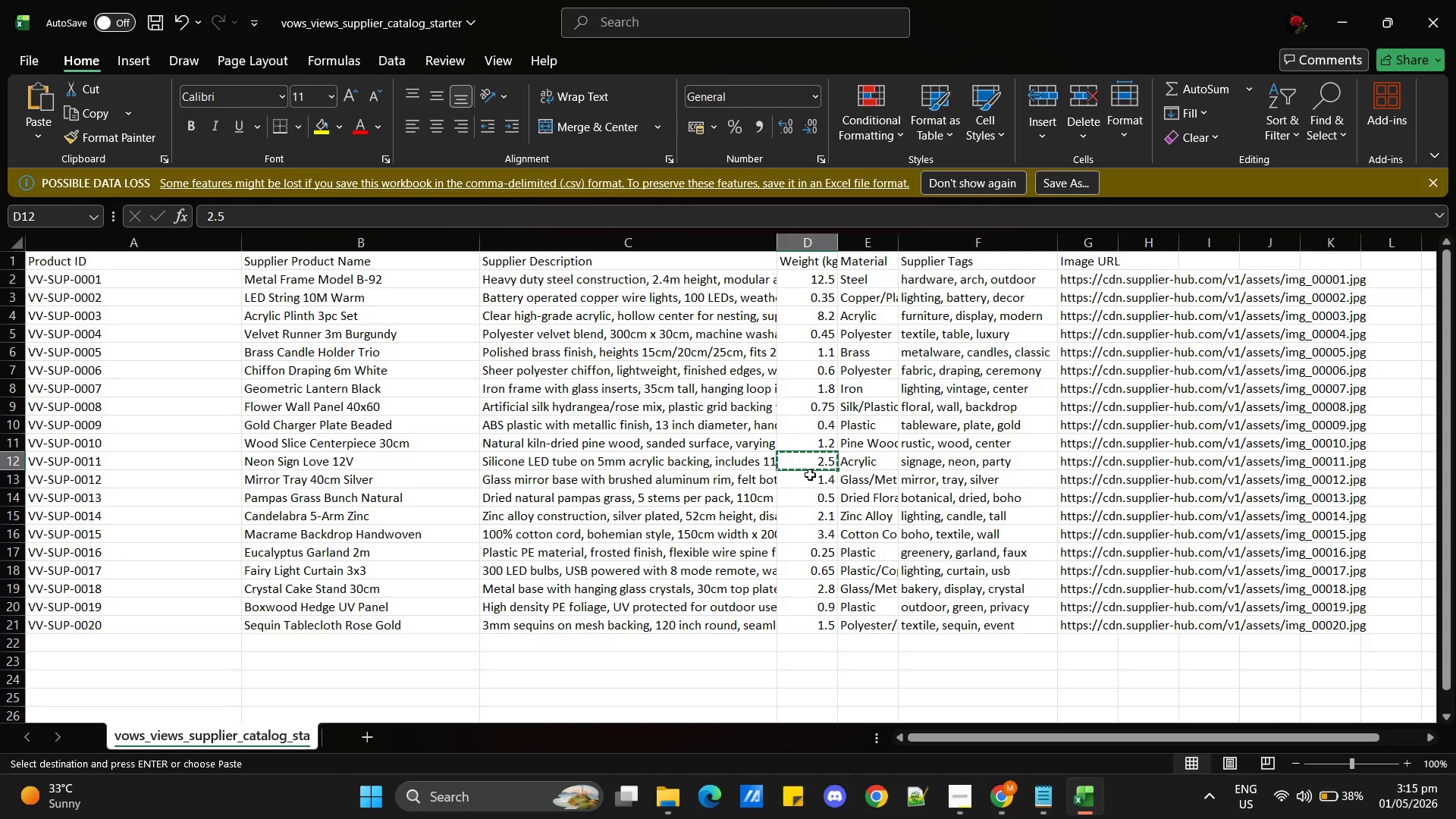 
key(Alt+Tab)
 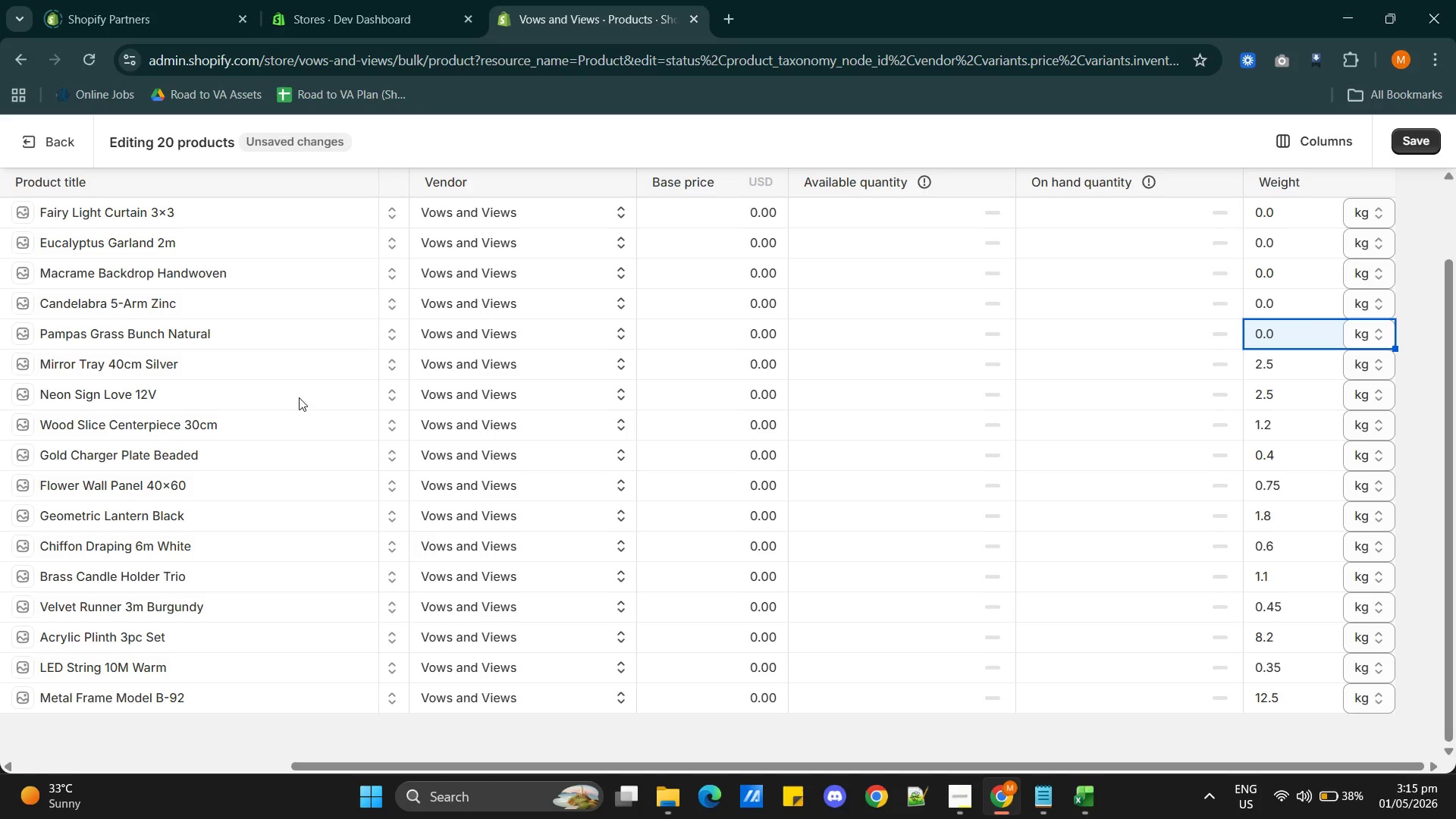 
key(Alt+AltLeft)
 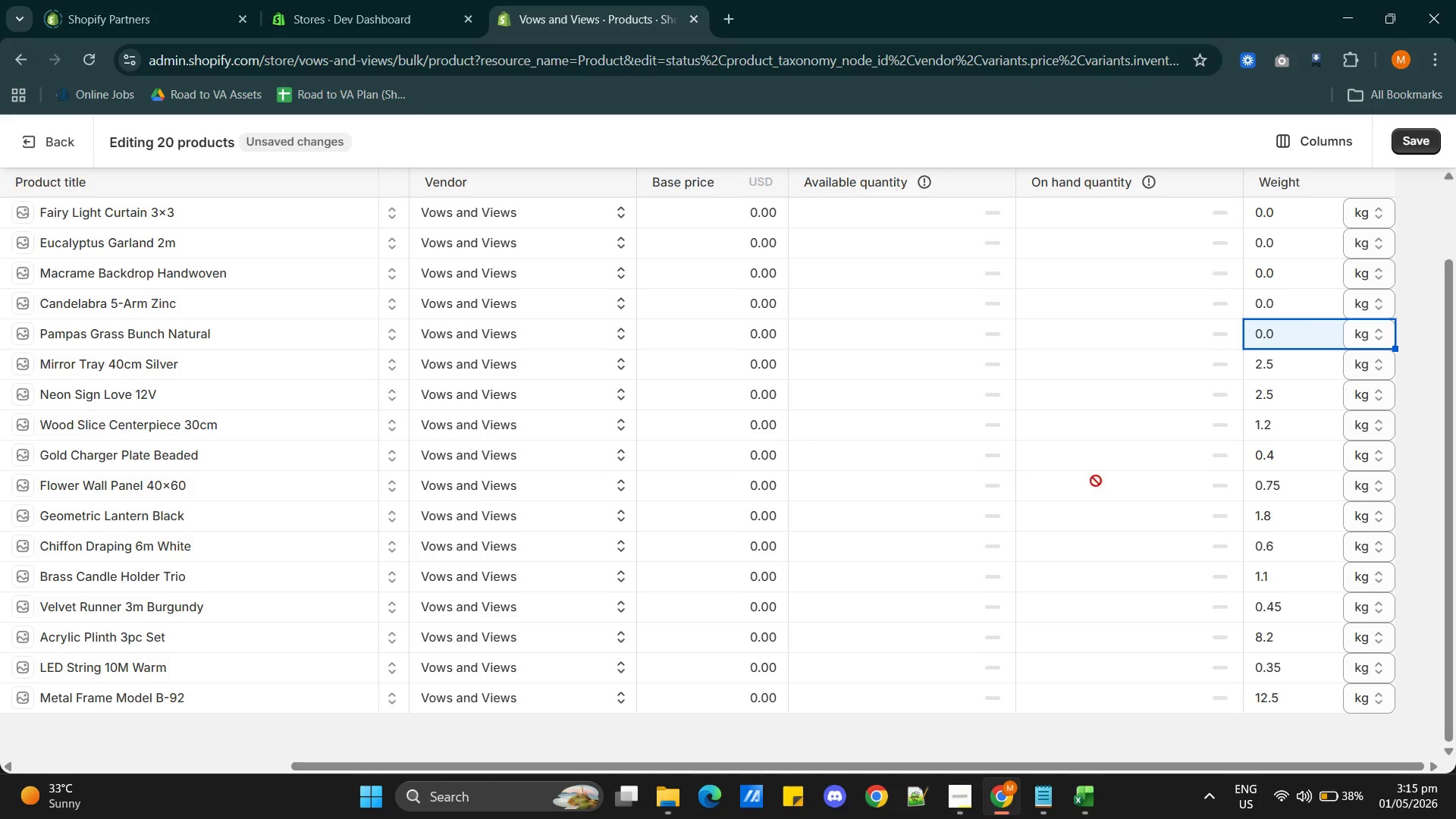 
key(Alt+Tab)
 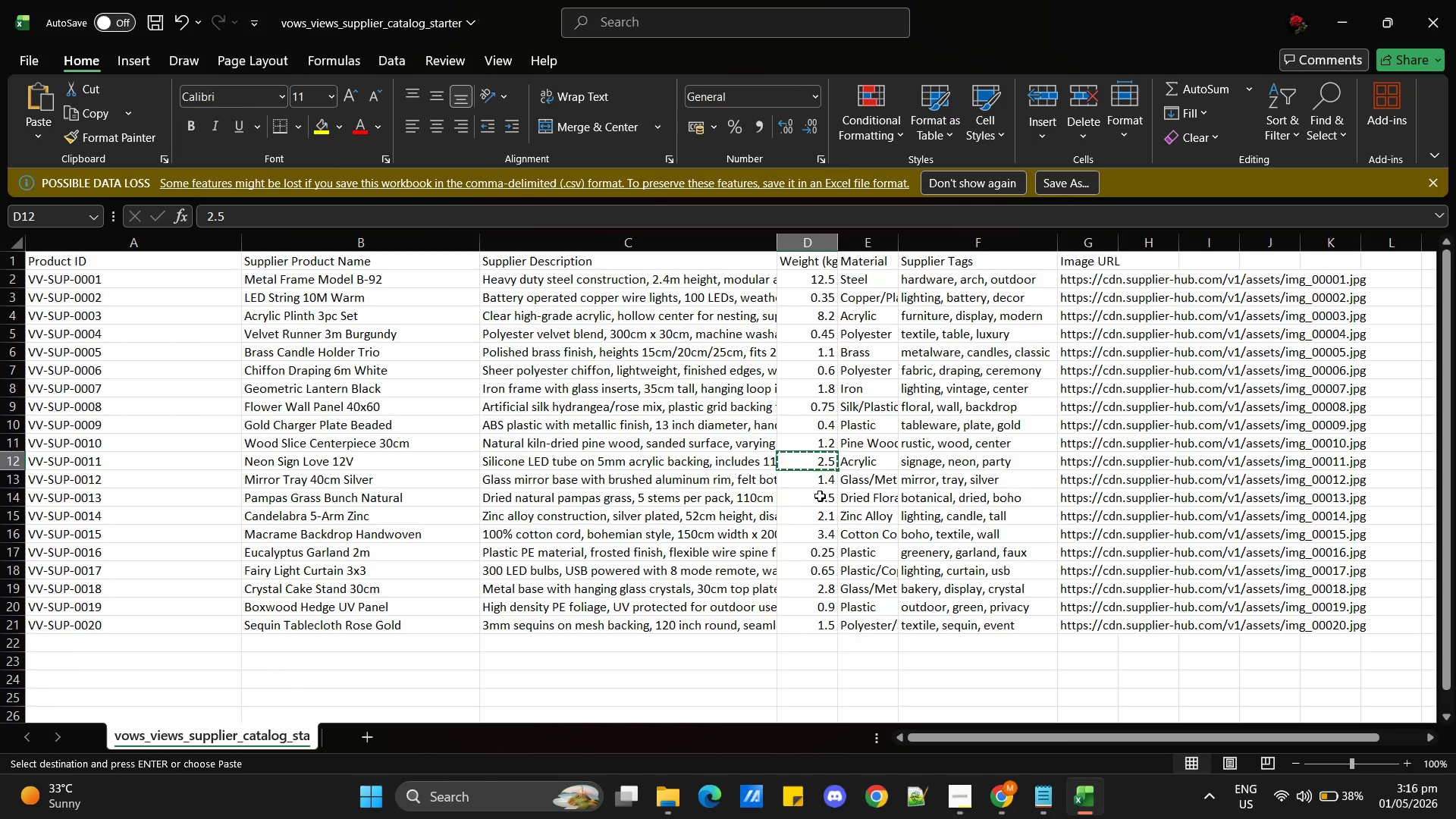 
left_click([819, 482])
 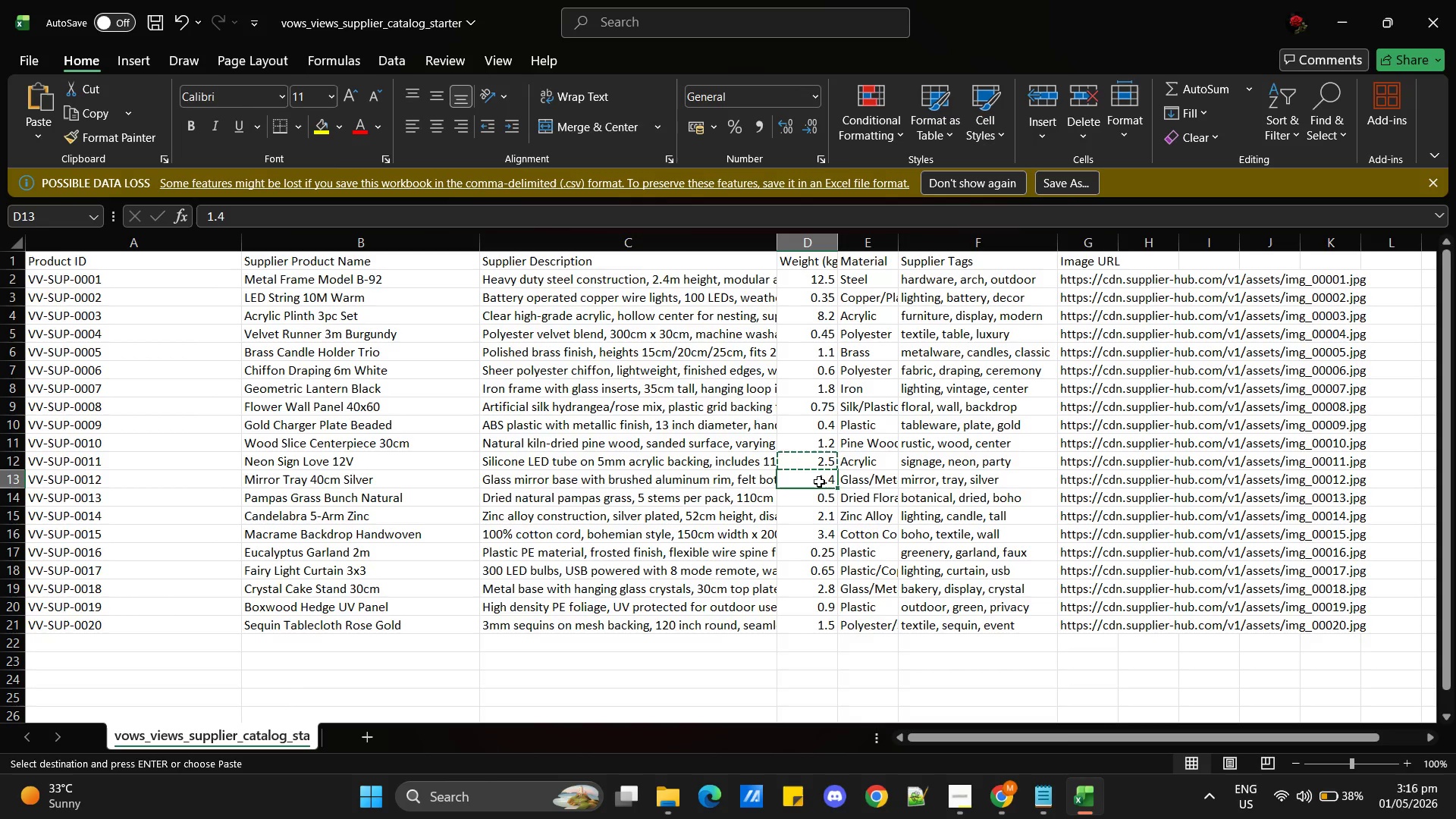 
key(Control+C)
 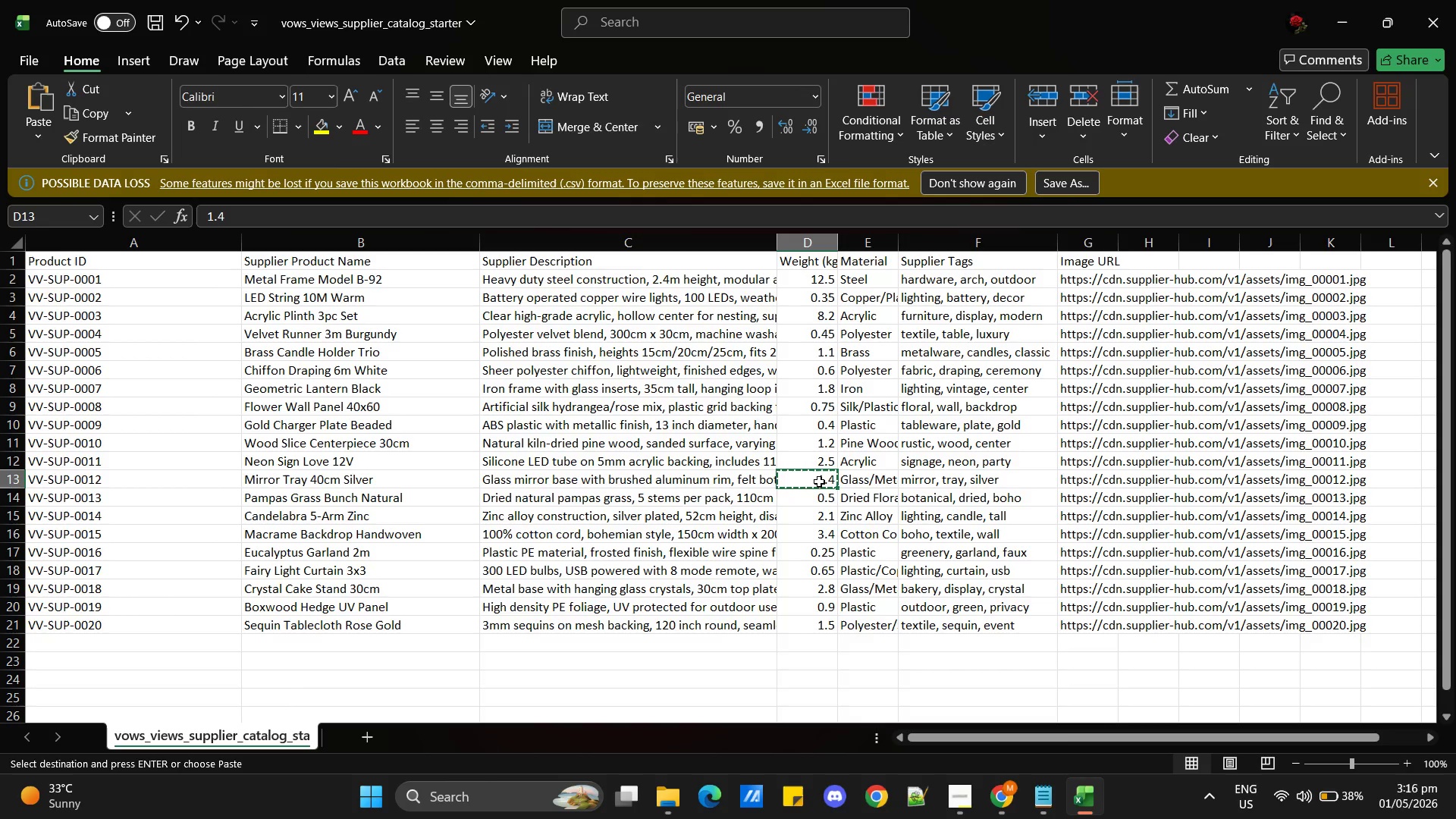 
key(Alt+AltLeft)
 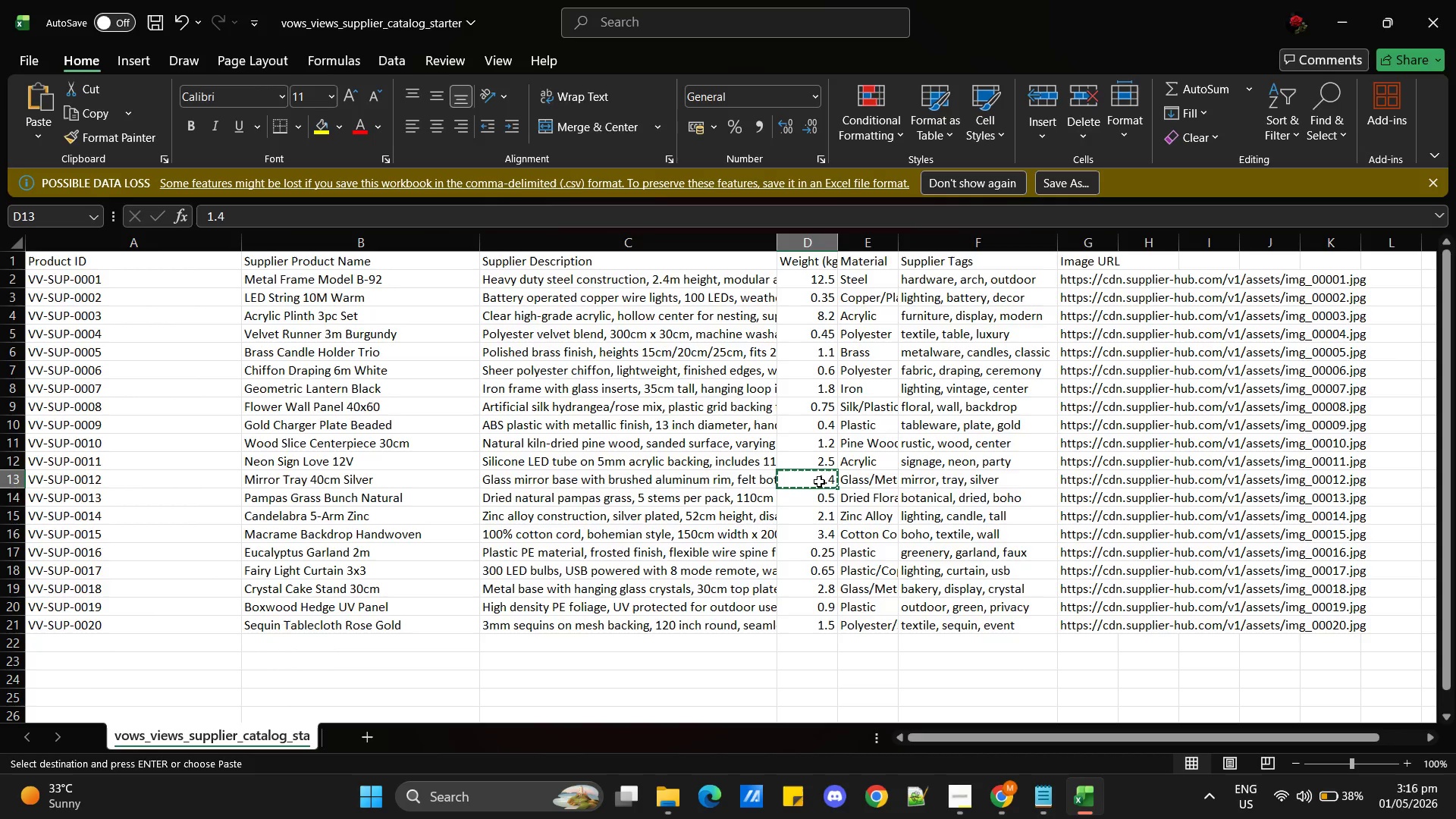 
key(Alt+Tab)
 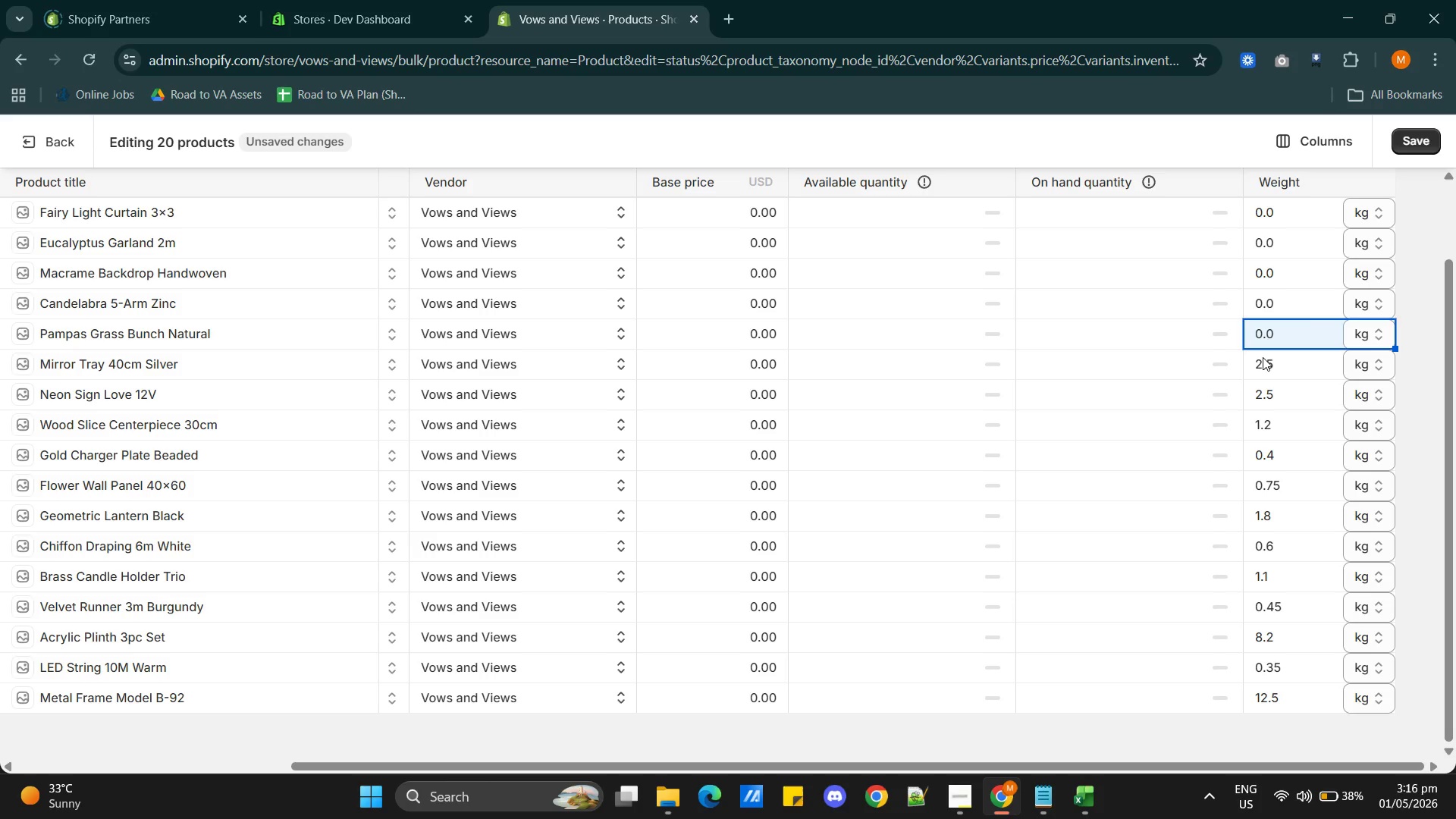 
double_click([1263, 357])
 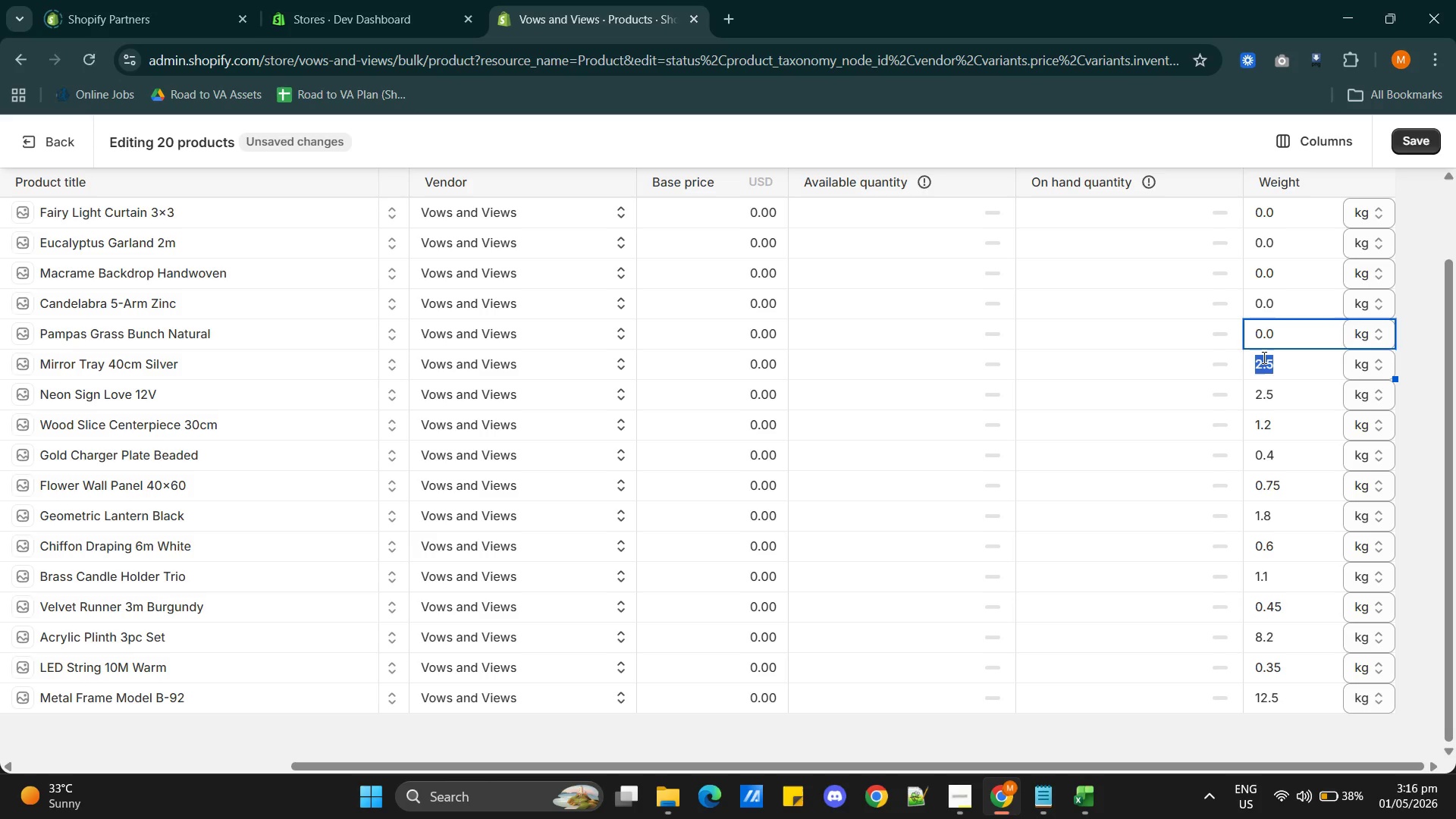 
triple_click([1263, 357])
 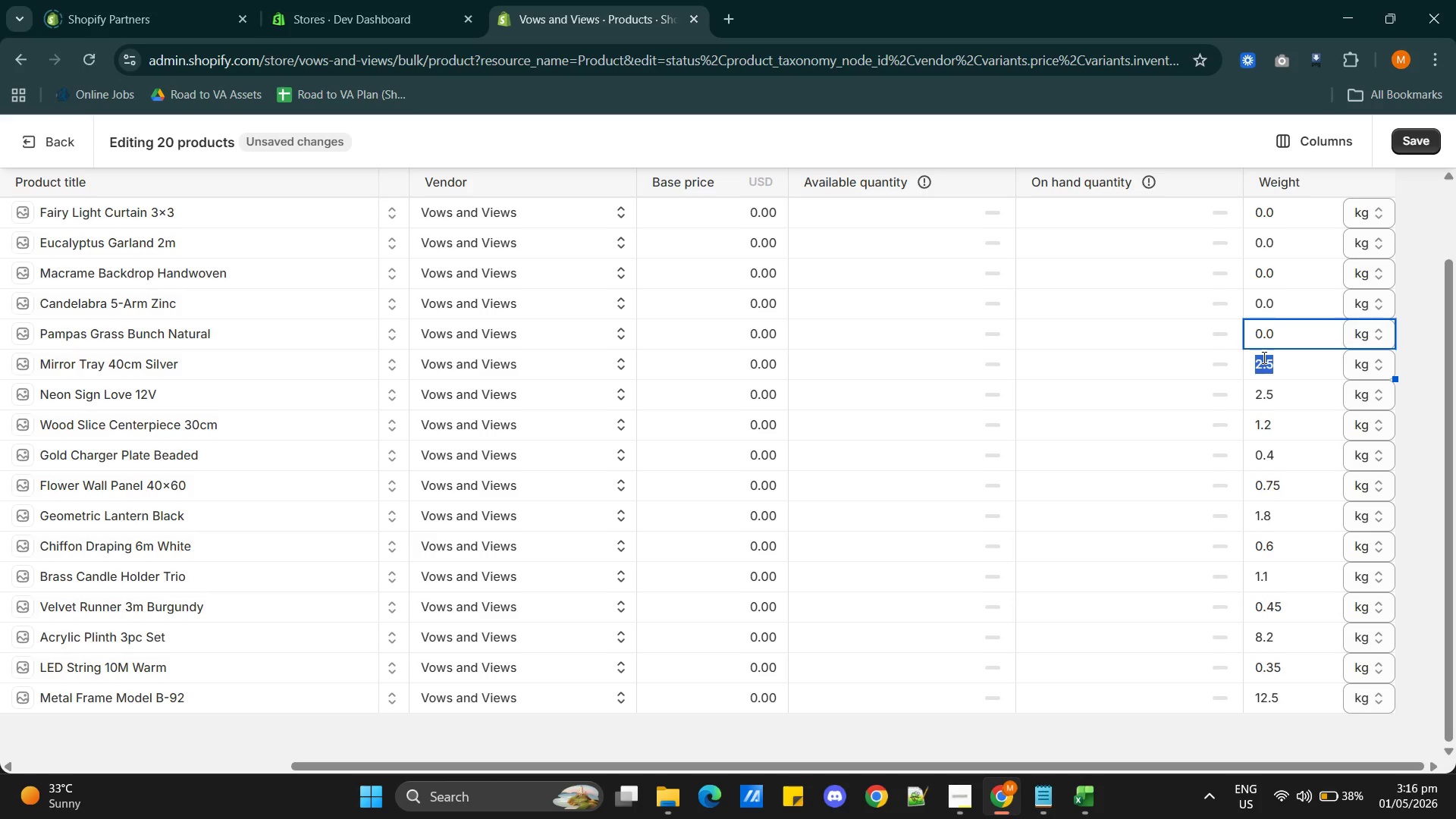 
triple_click([1263, 357])
 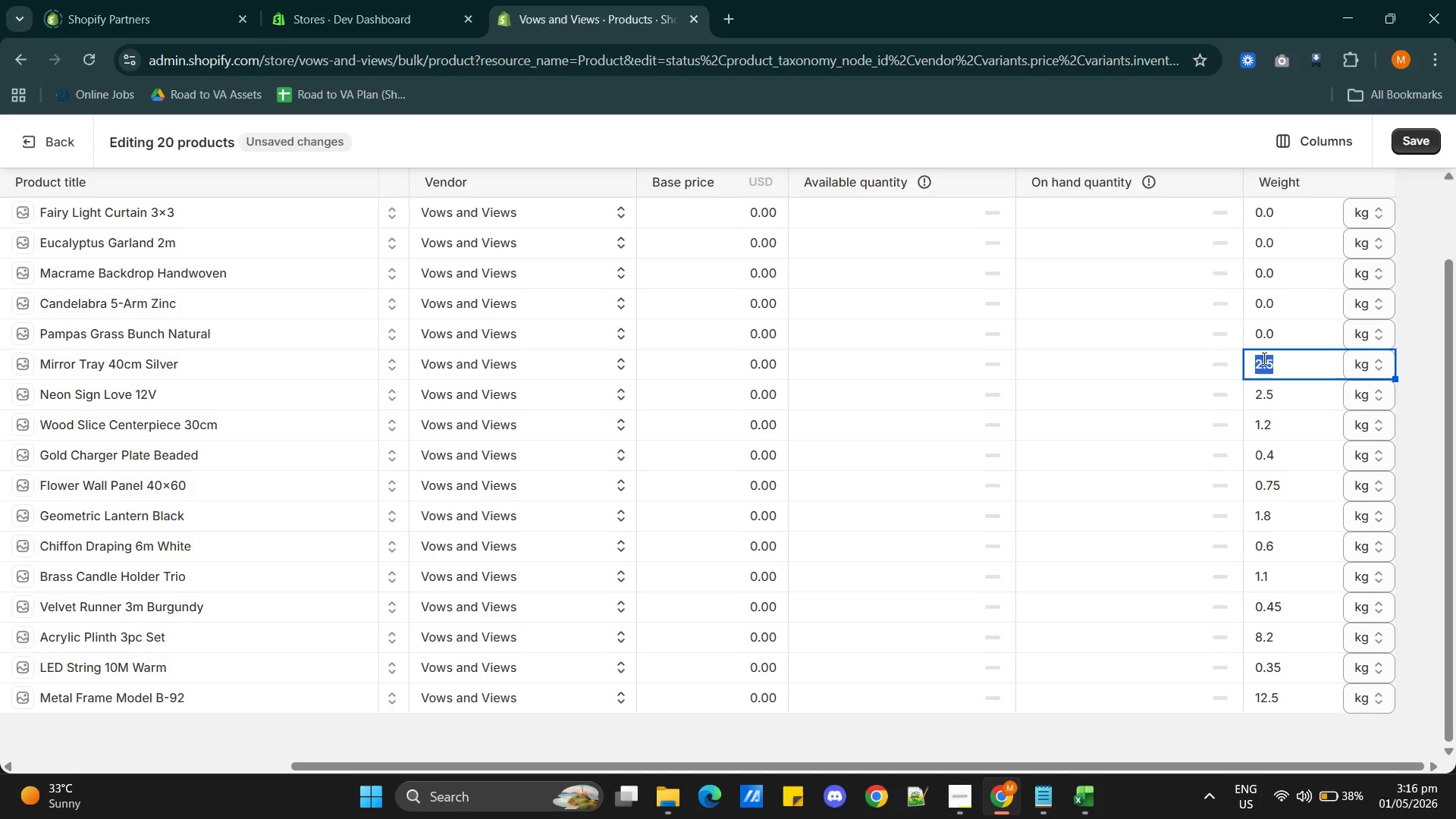 
key(Control+V)
 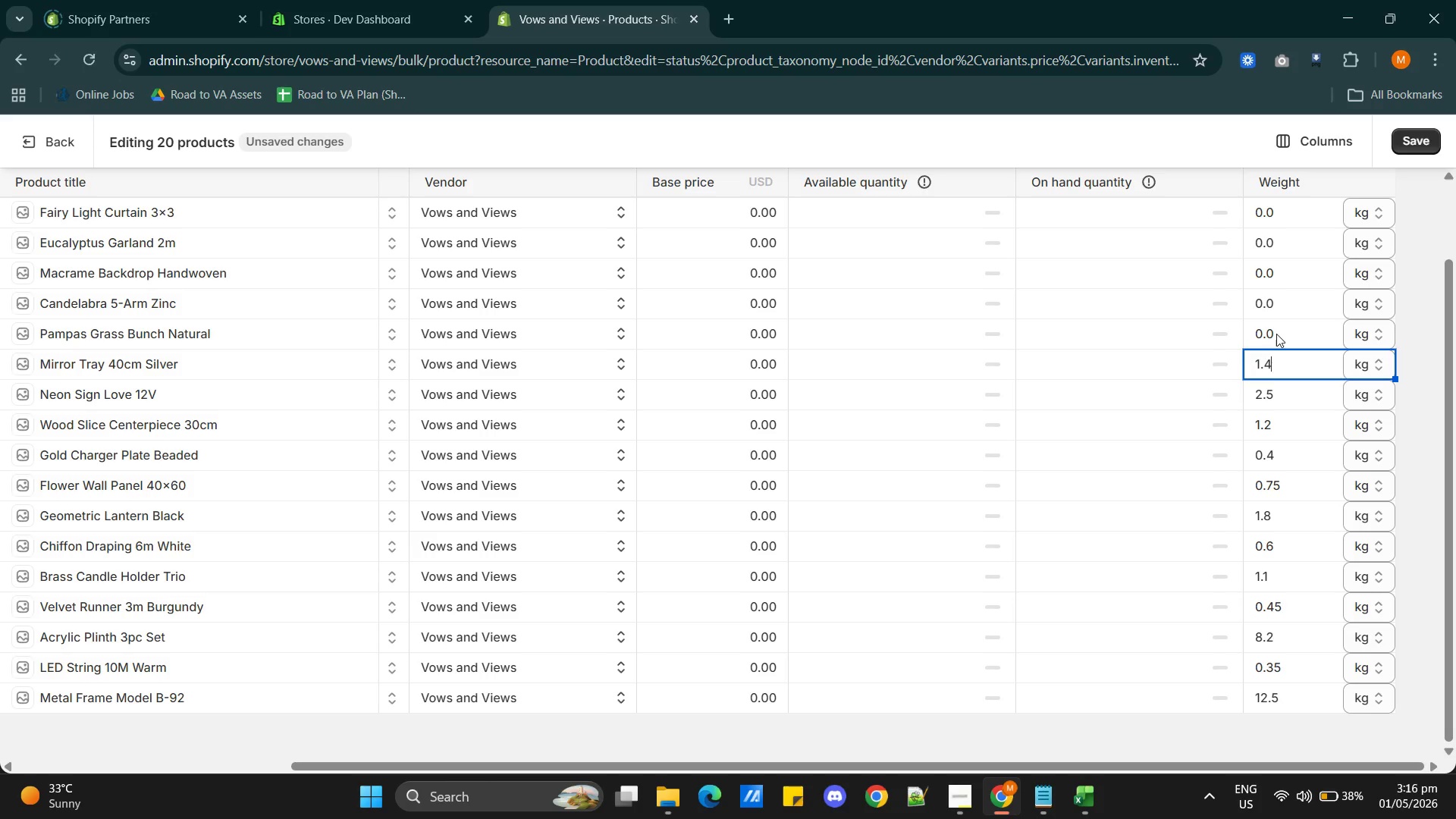 
left_click([1276, 333])
 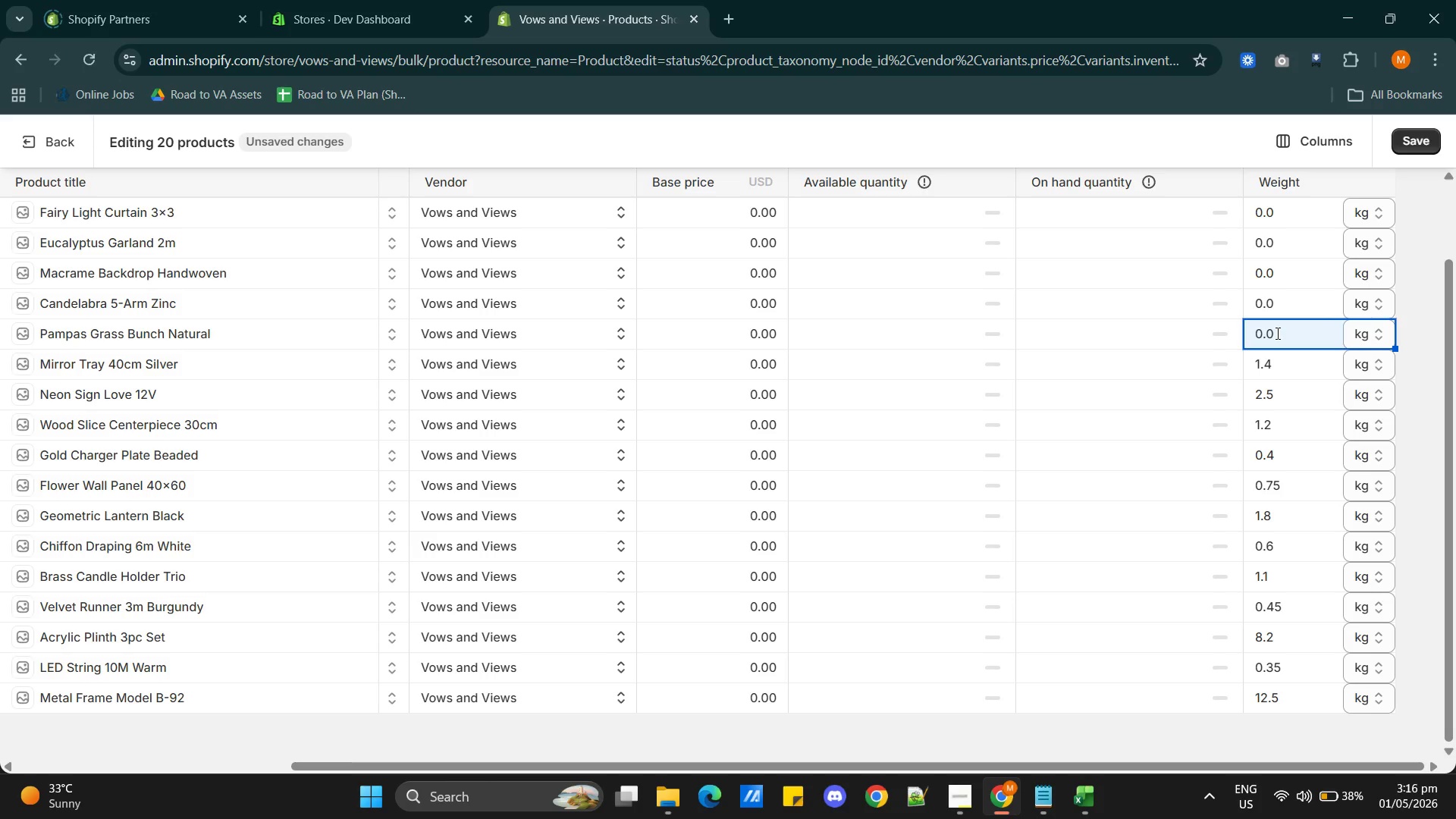 
key(Alt+AltLeft)
 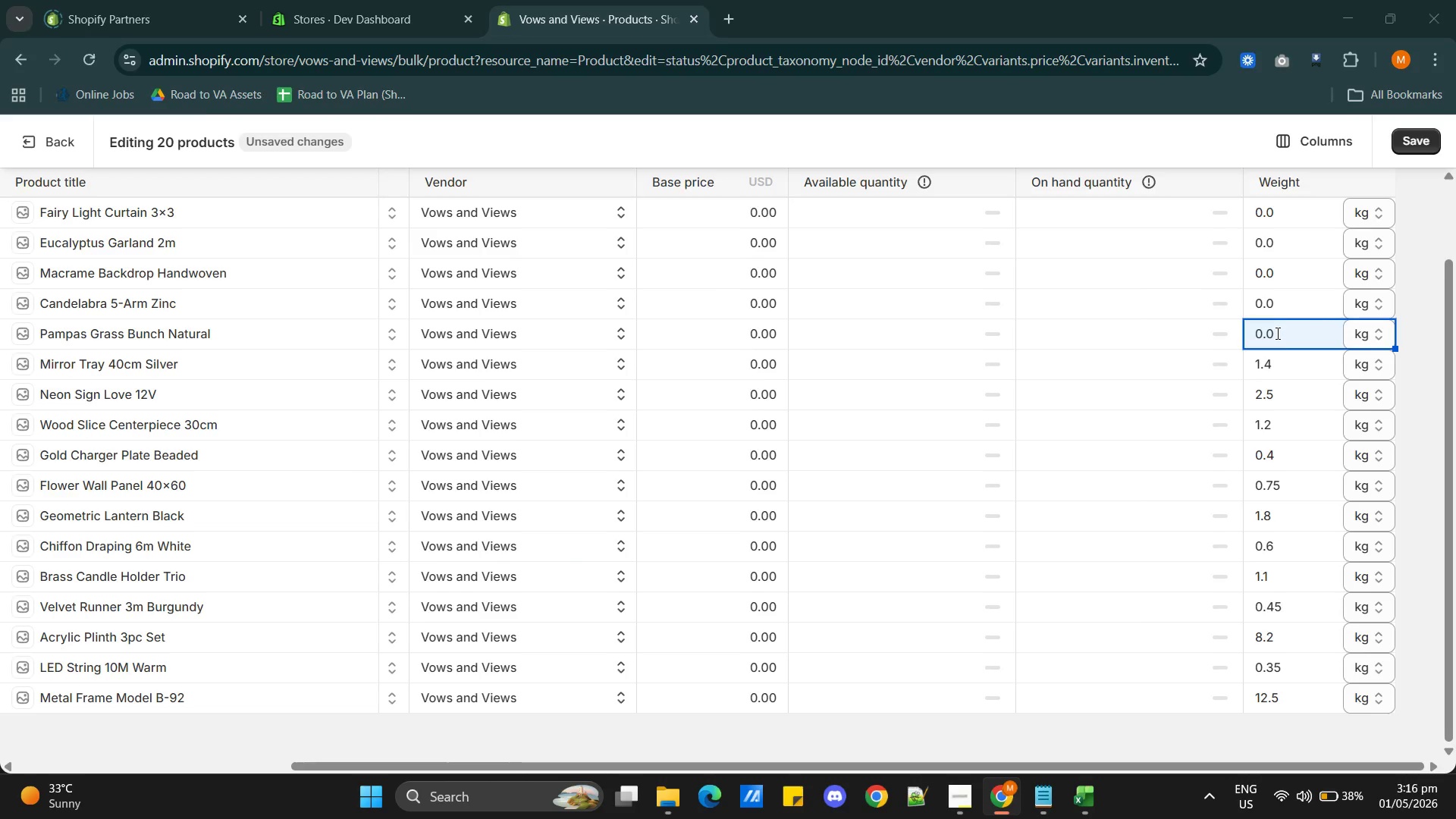 
key(Alt+Tab)
 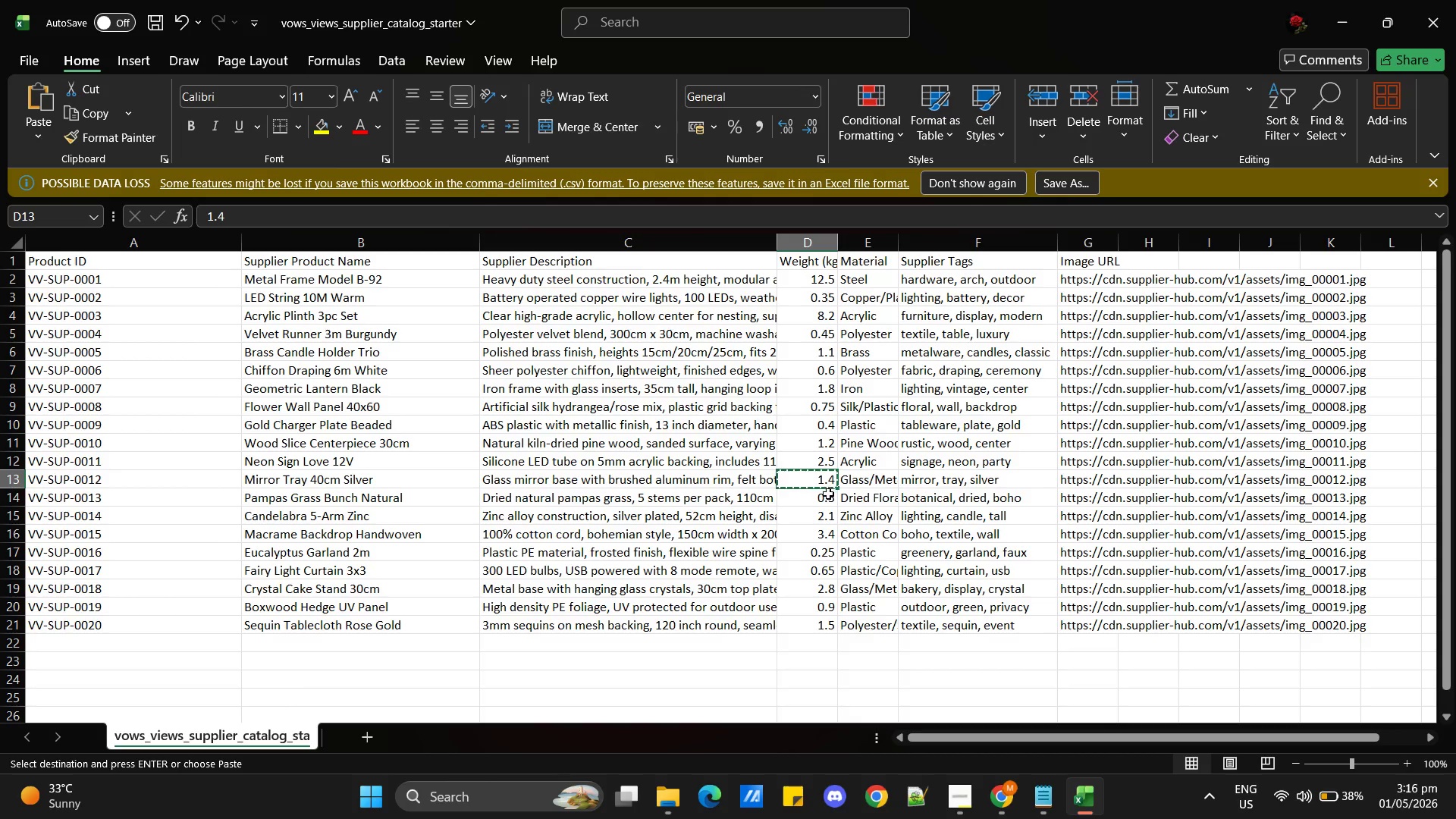 
left_click([825, 497])
 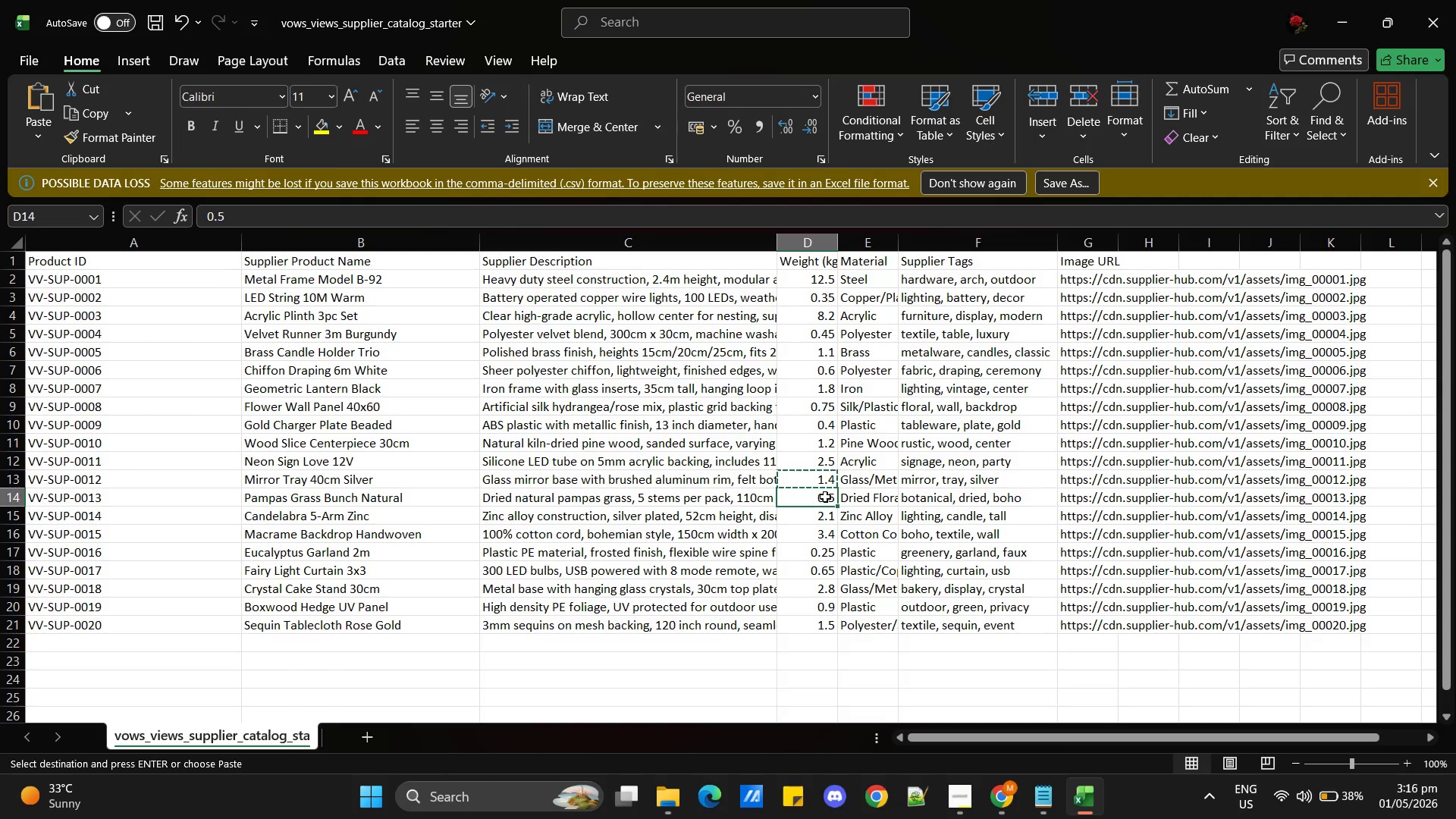 
key(Control+C)
 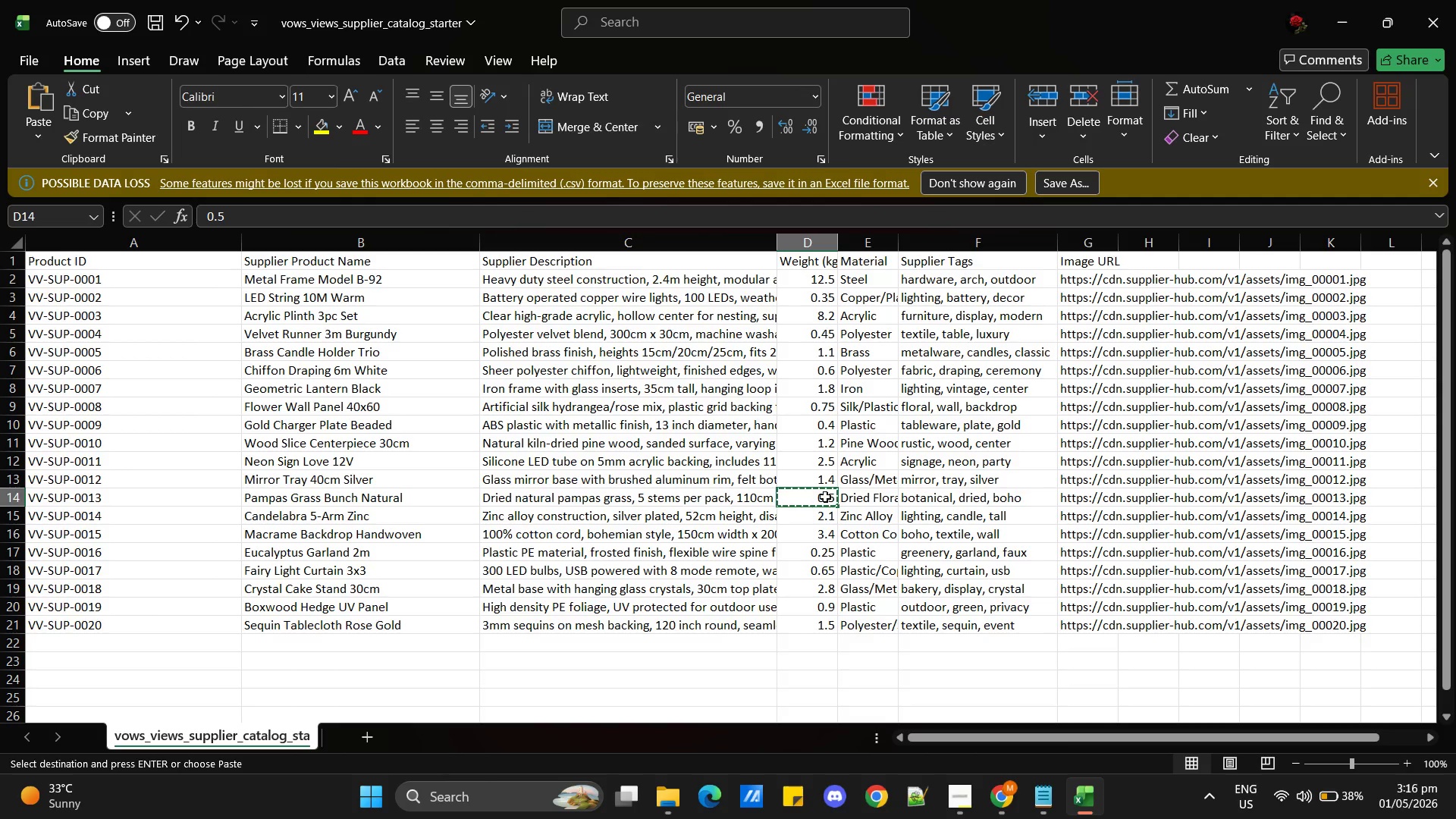 
key(Alt+Tab)
 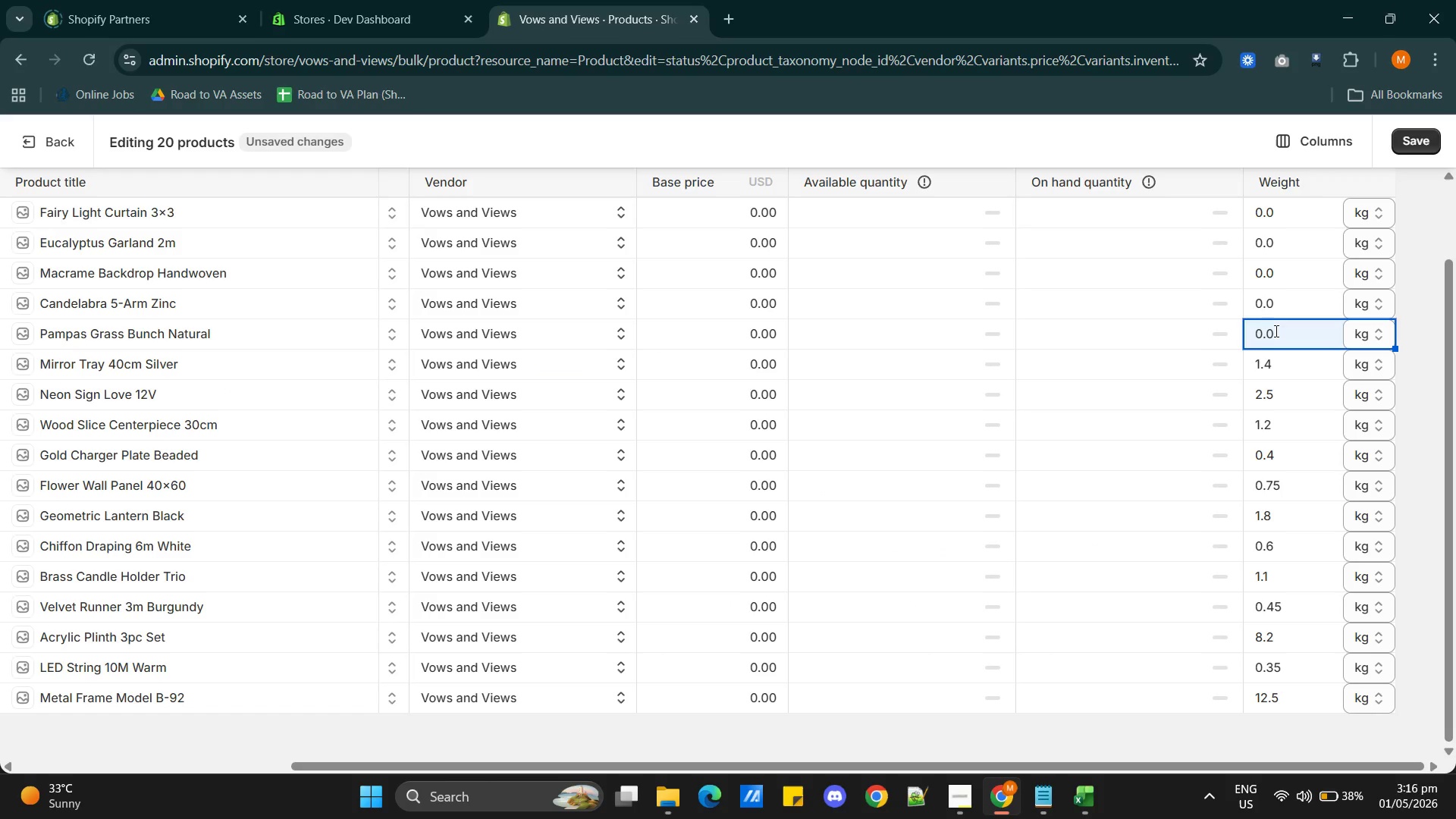 
double_click([1275, 333])
 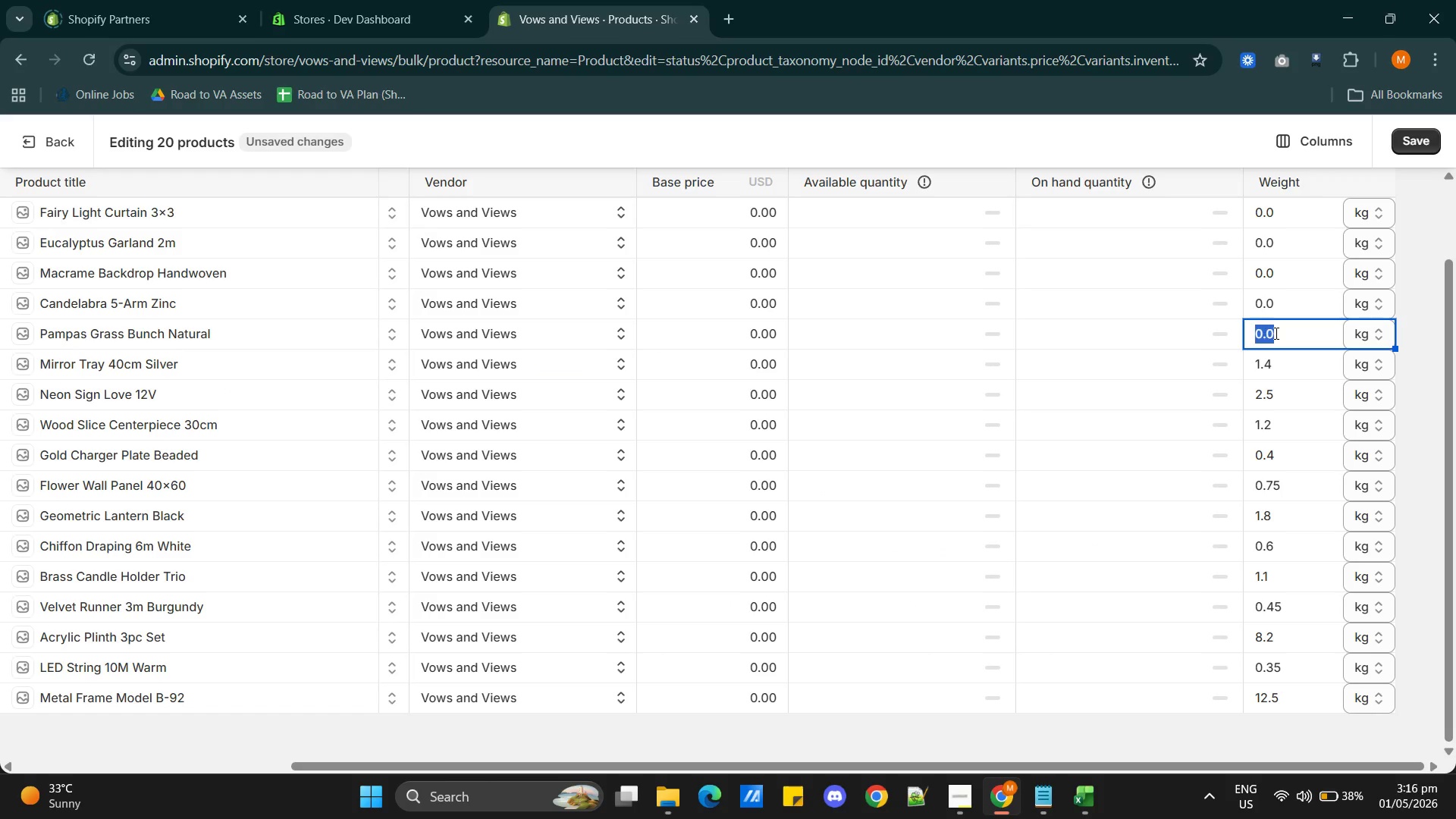 
triple_click([1275, 333])
 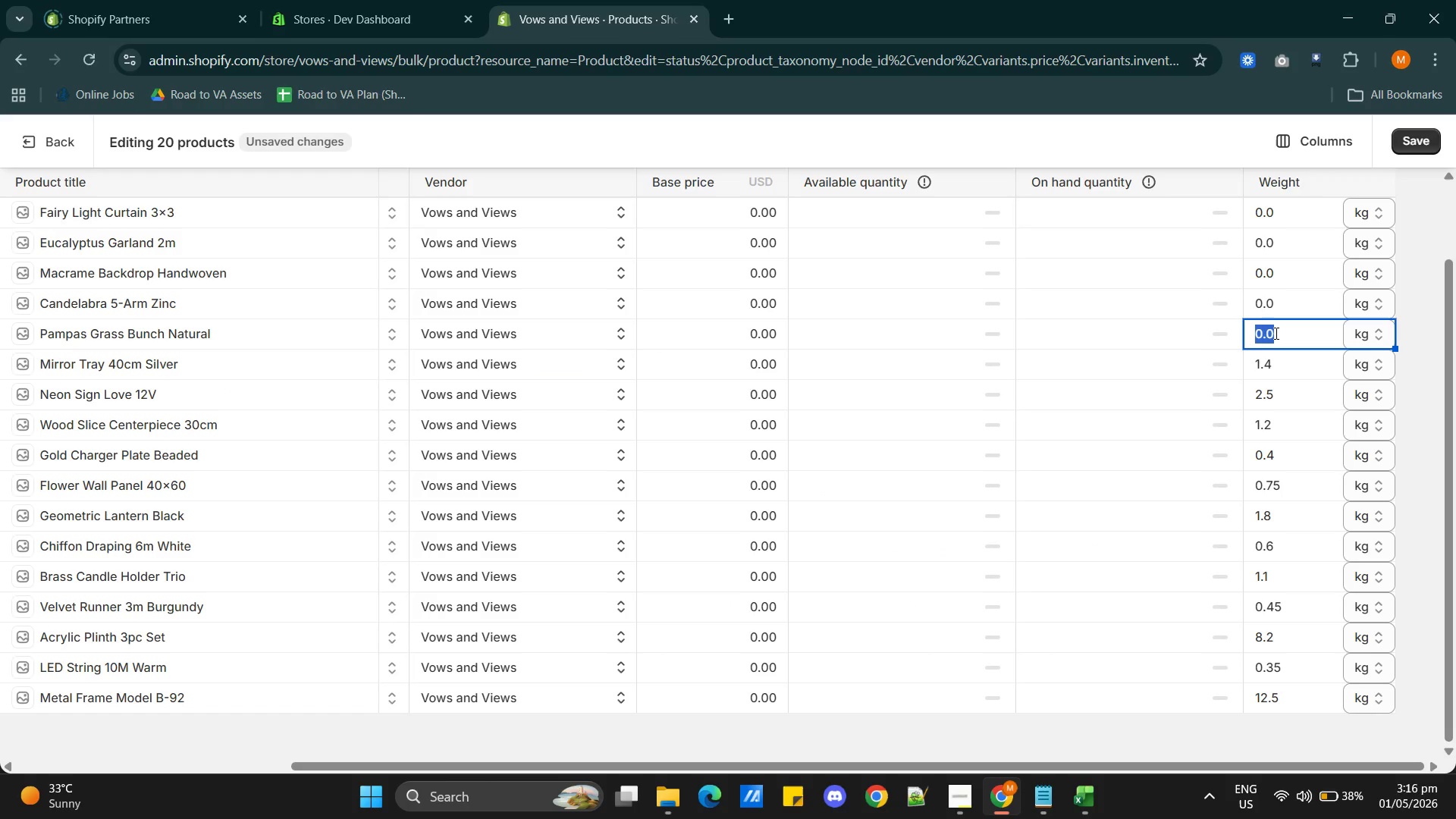 
triple_click([1275, 333])
 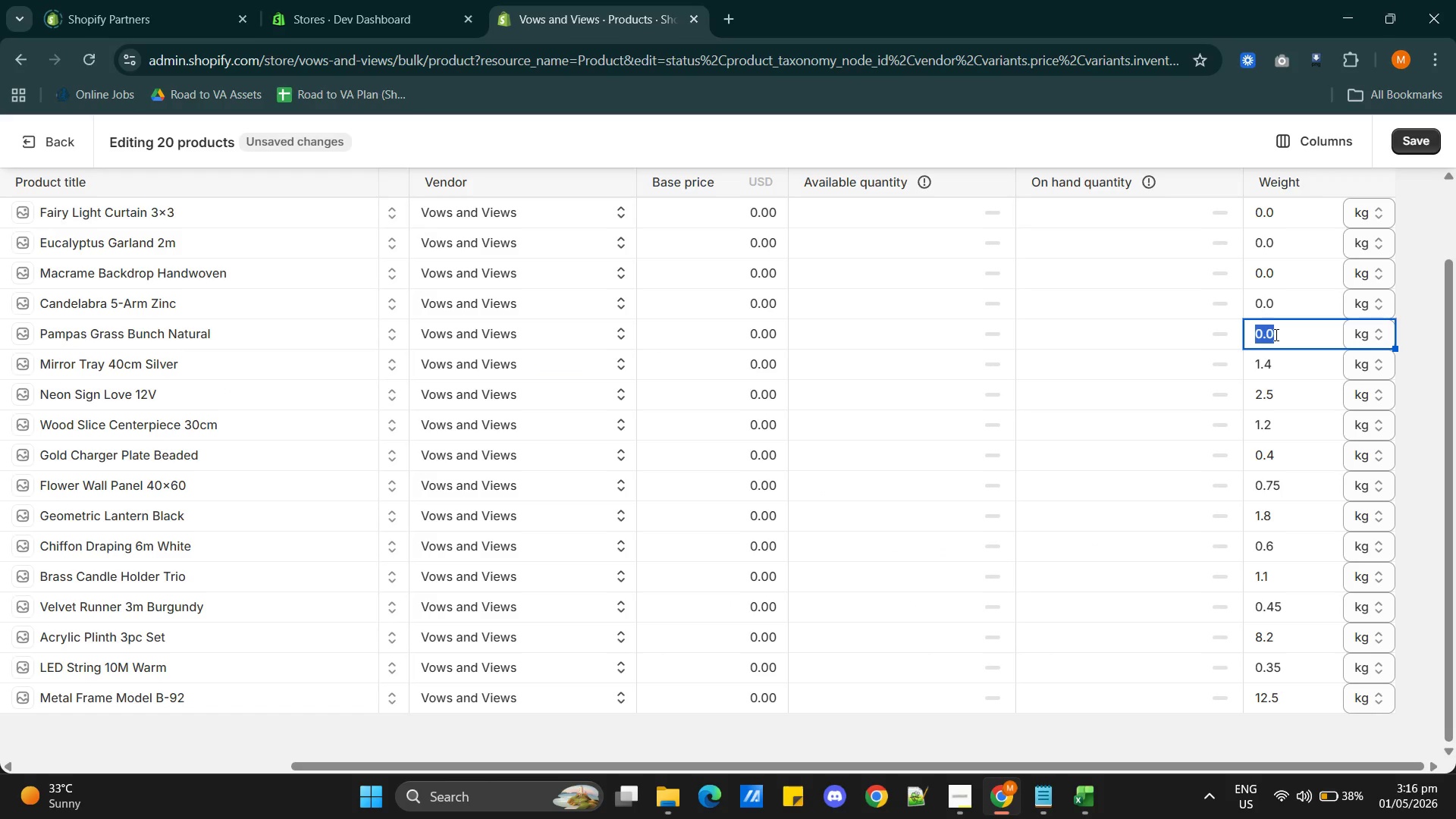 
key(Control+V)
 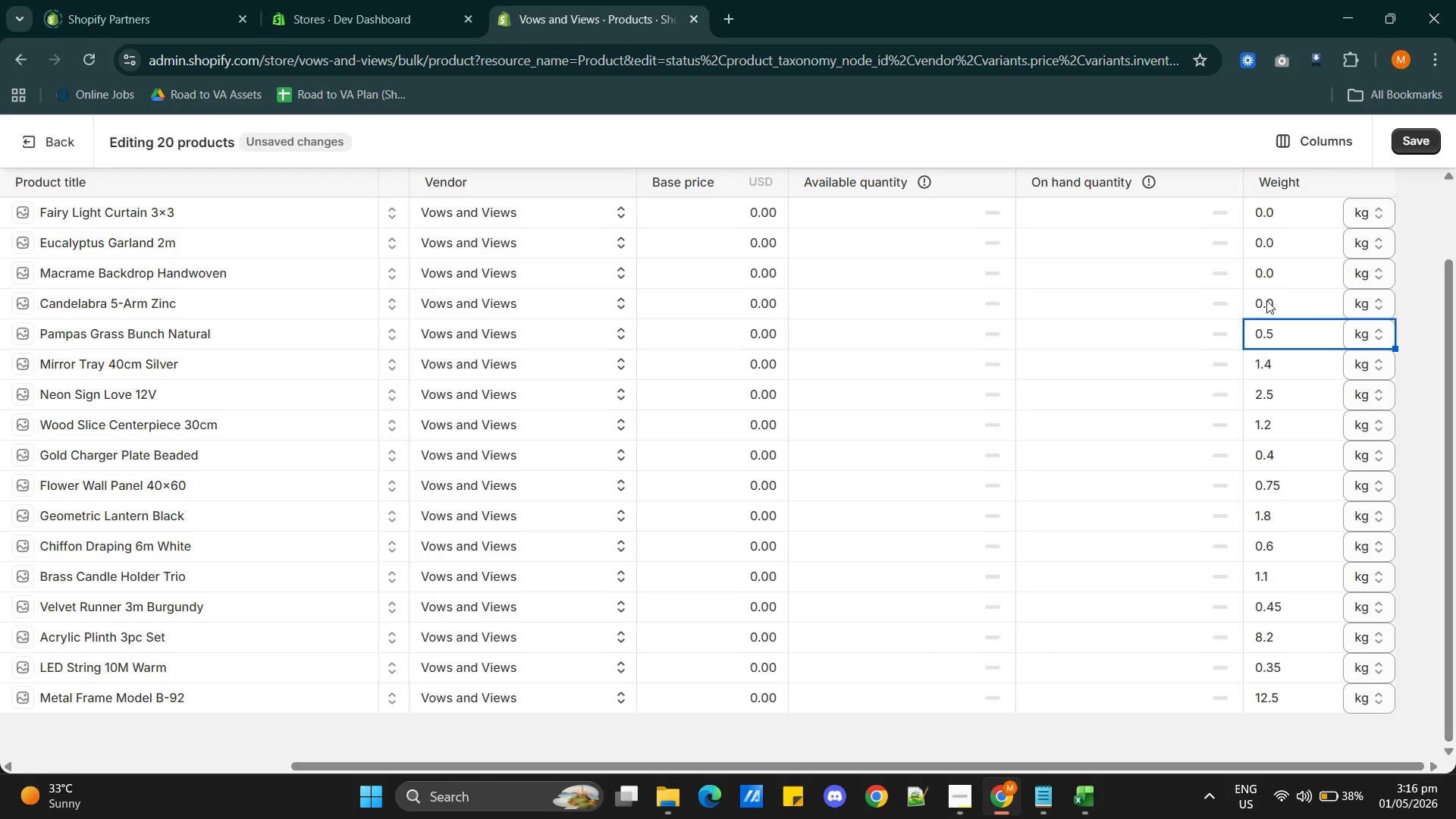 
left_click([1266, 300])
 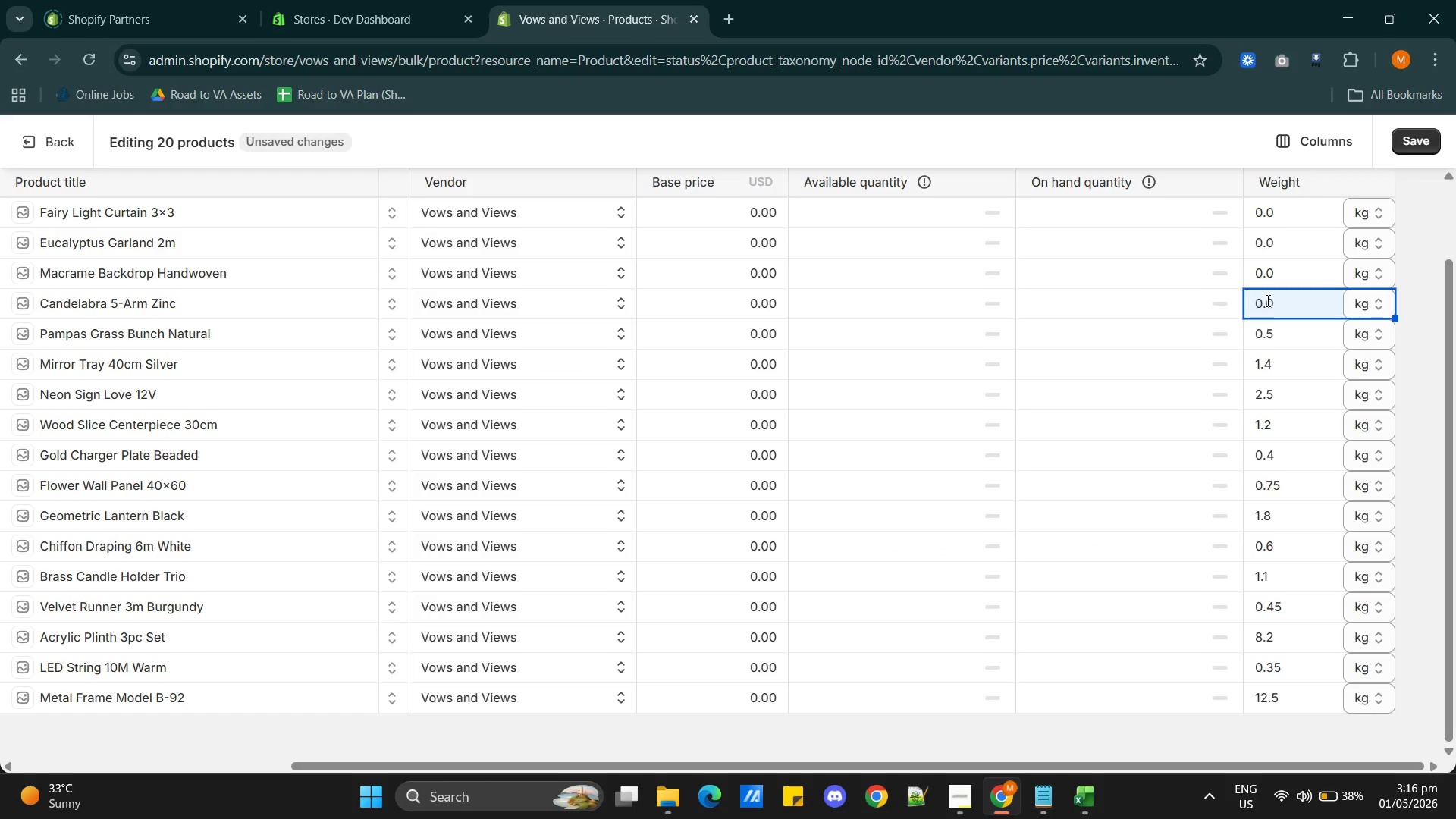 
key(Alt+AltLeft)
 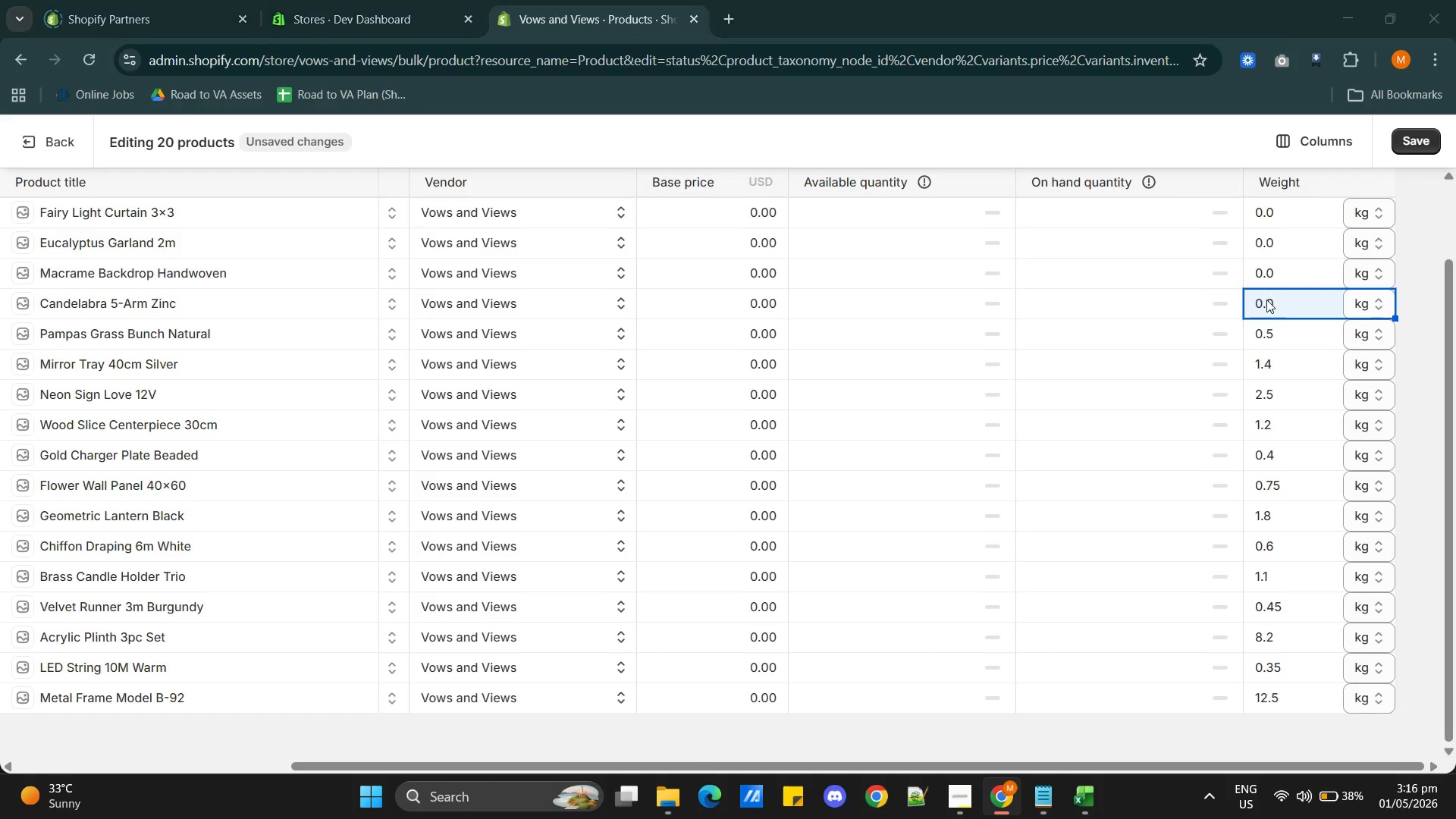 
key(Alt+Tab)
 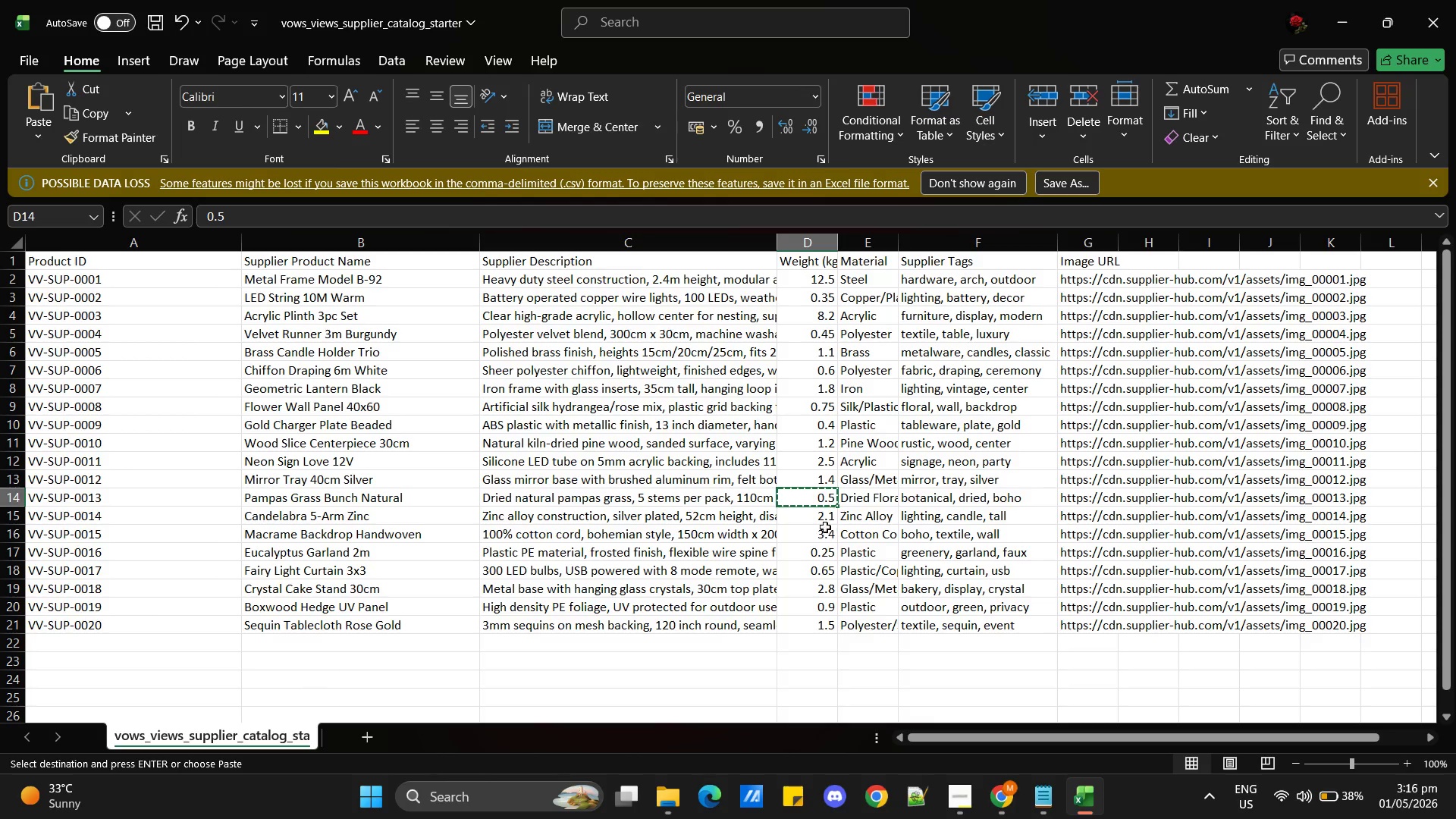 
left_click([821, 514])
 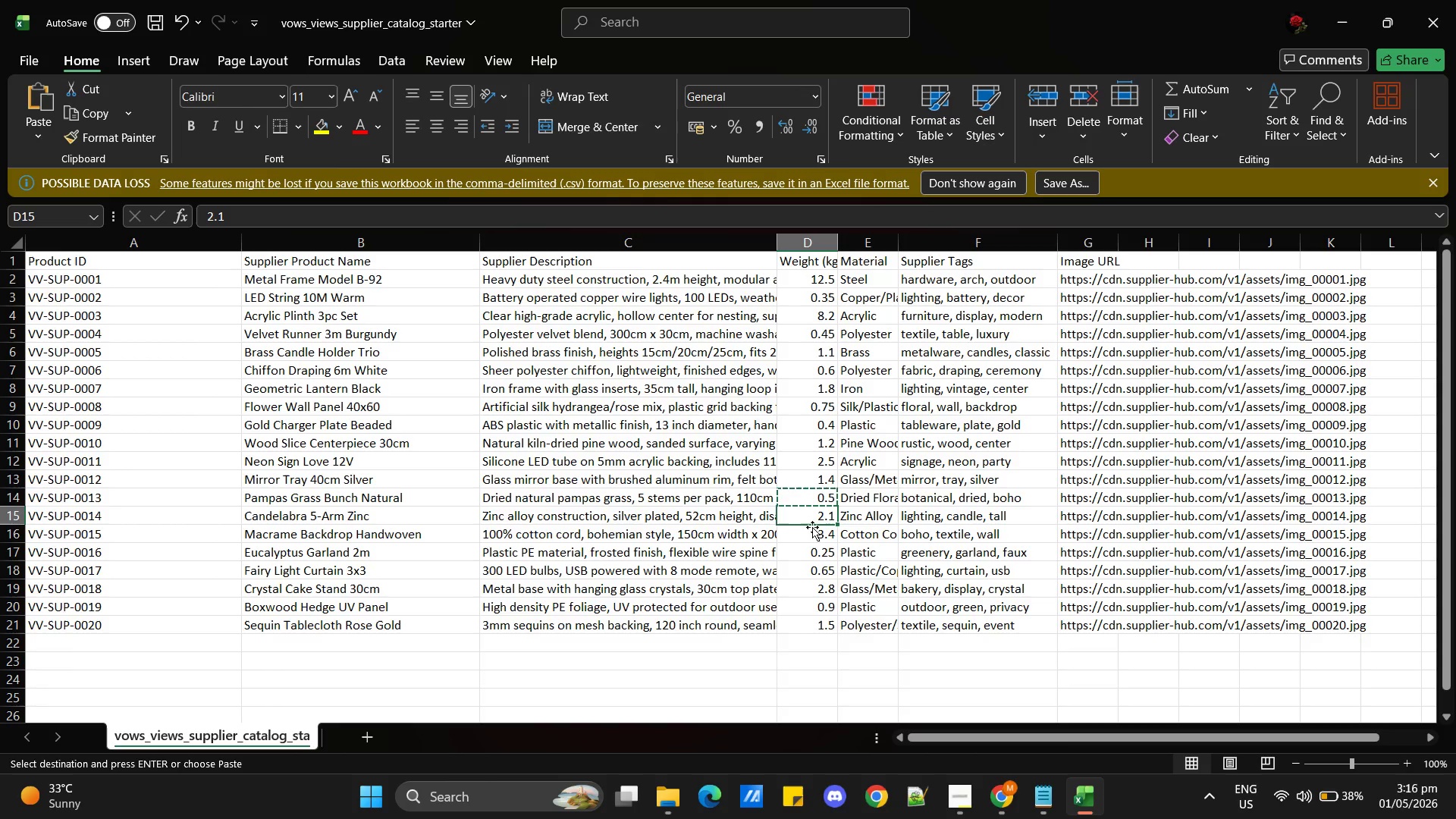 
hold_key(key=ControlLeft, duration=0.38)
 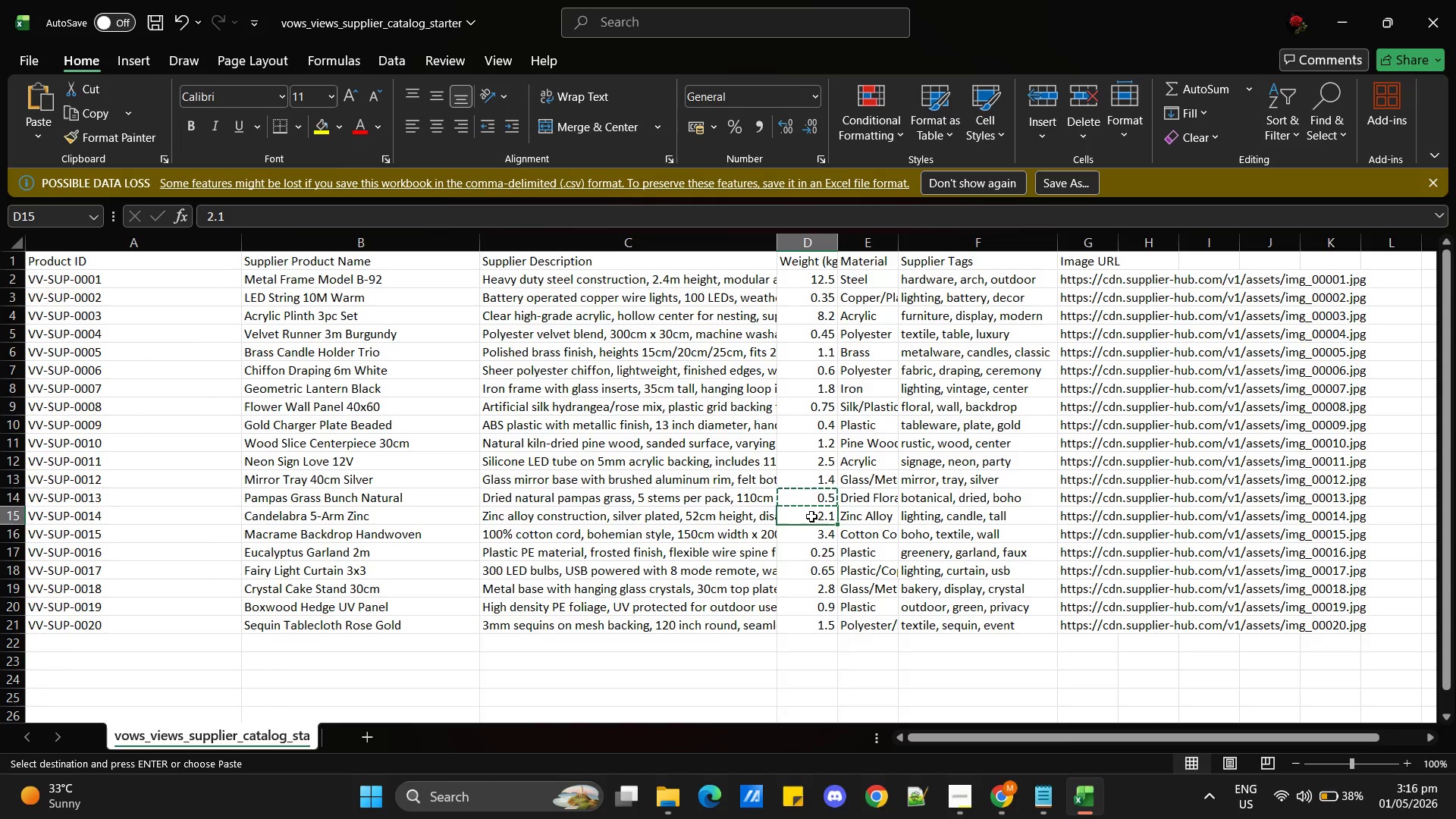 
left_click([811, 515])
 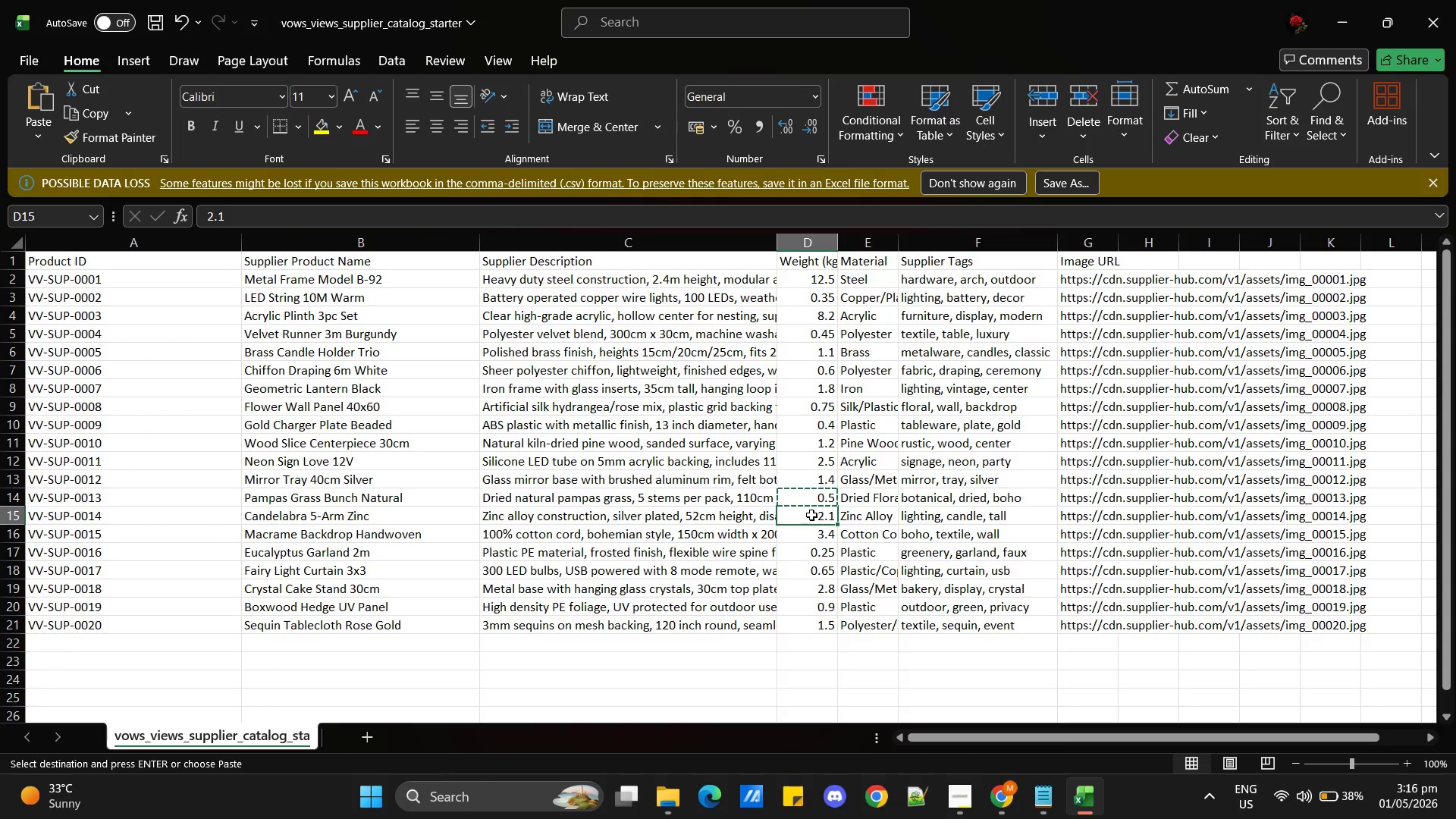 
key(Control+C)
 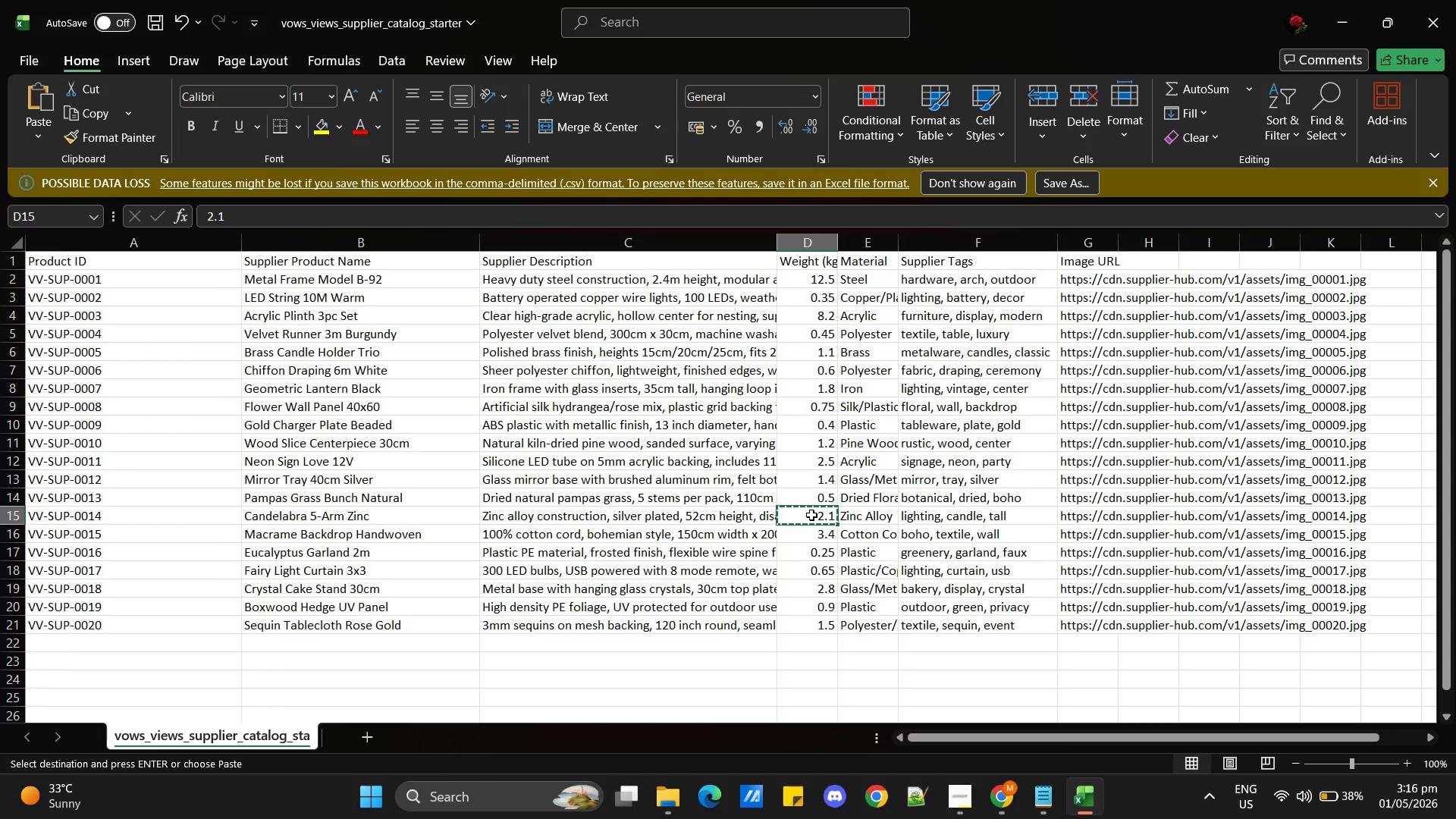 
key(Alt+AltLeft)
 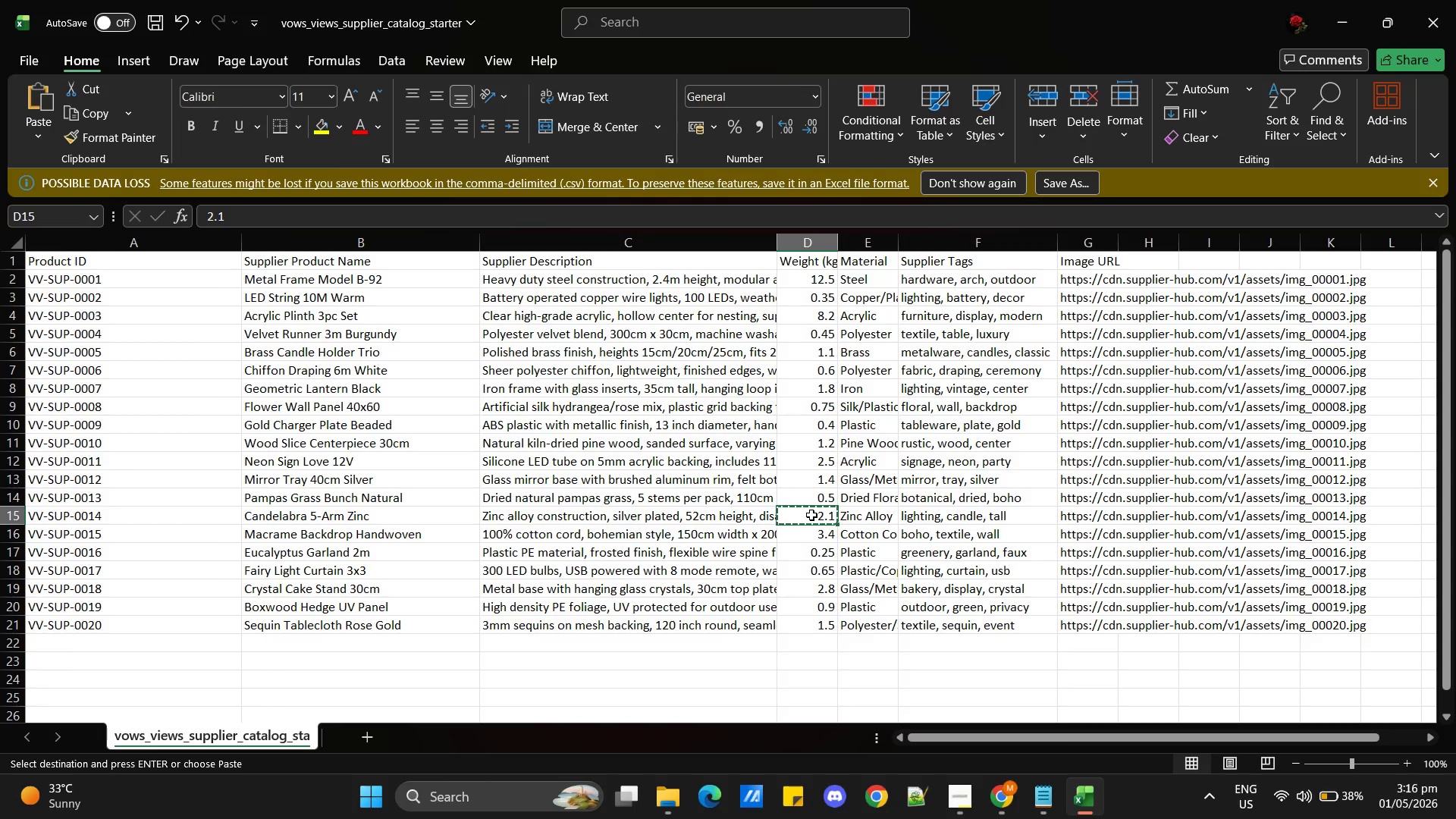 
key(Alt+Tab)
 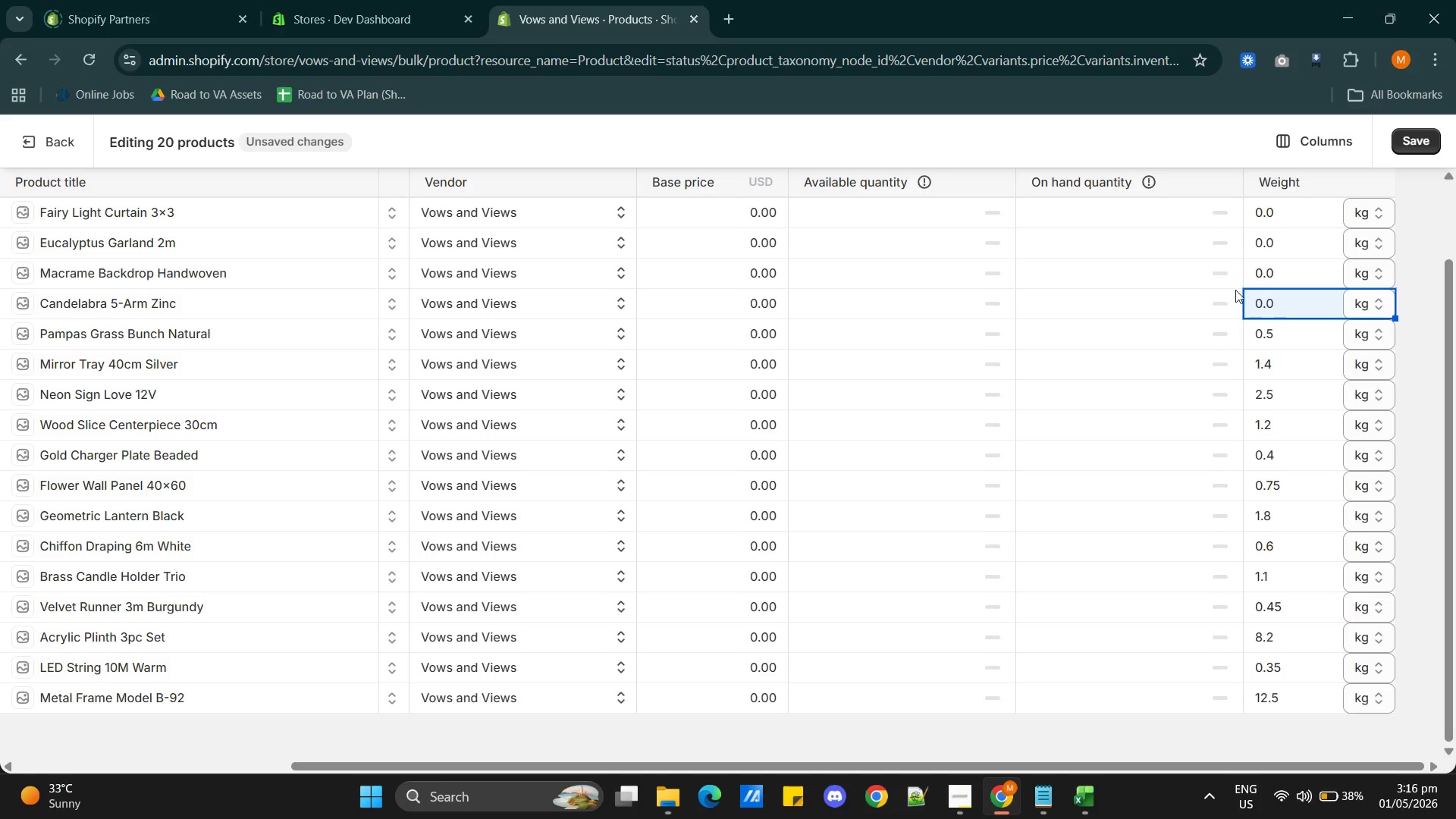 
double_click([1258, 306])
 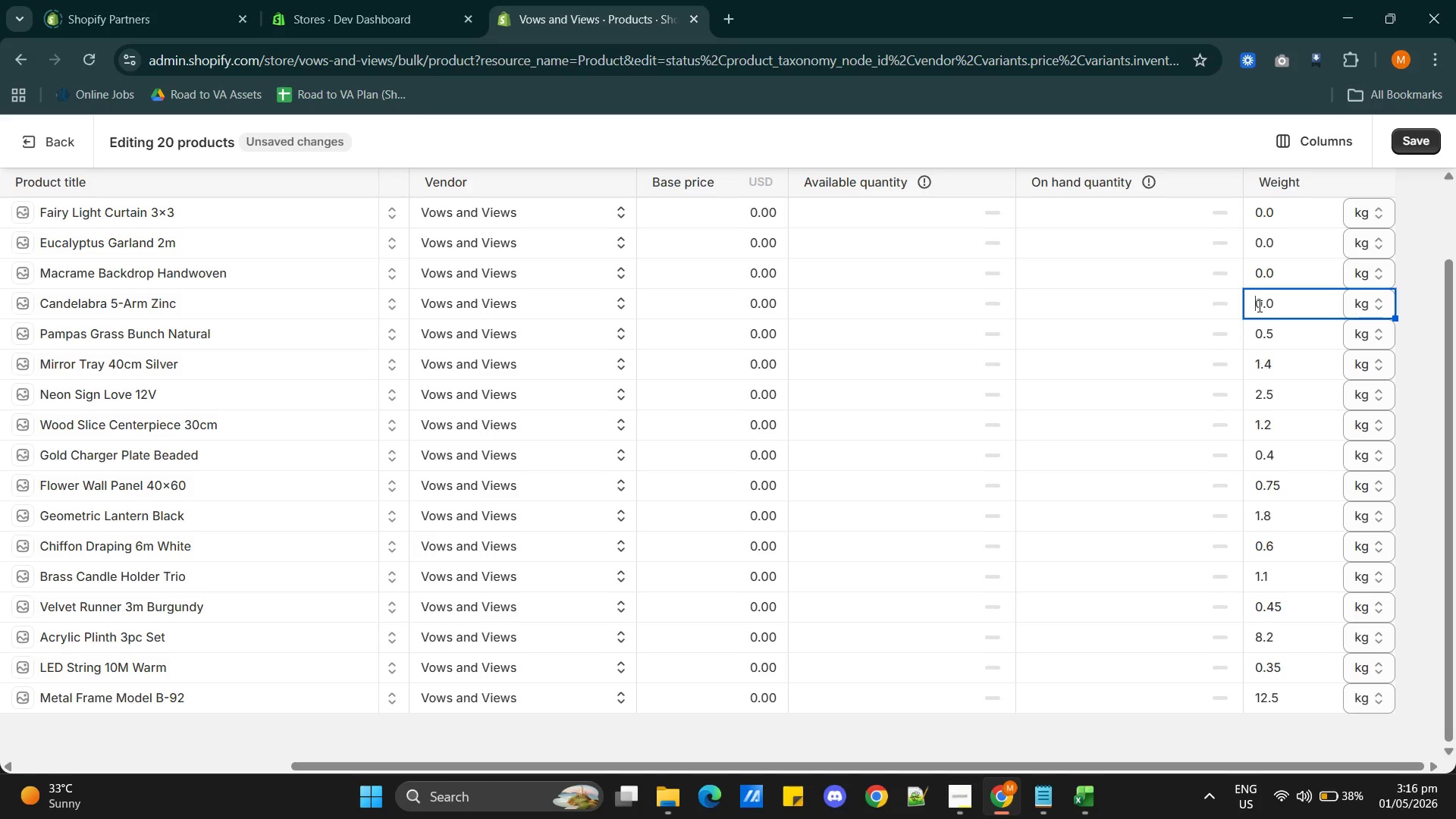 
triple_click([1258, 306])
 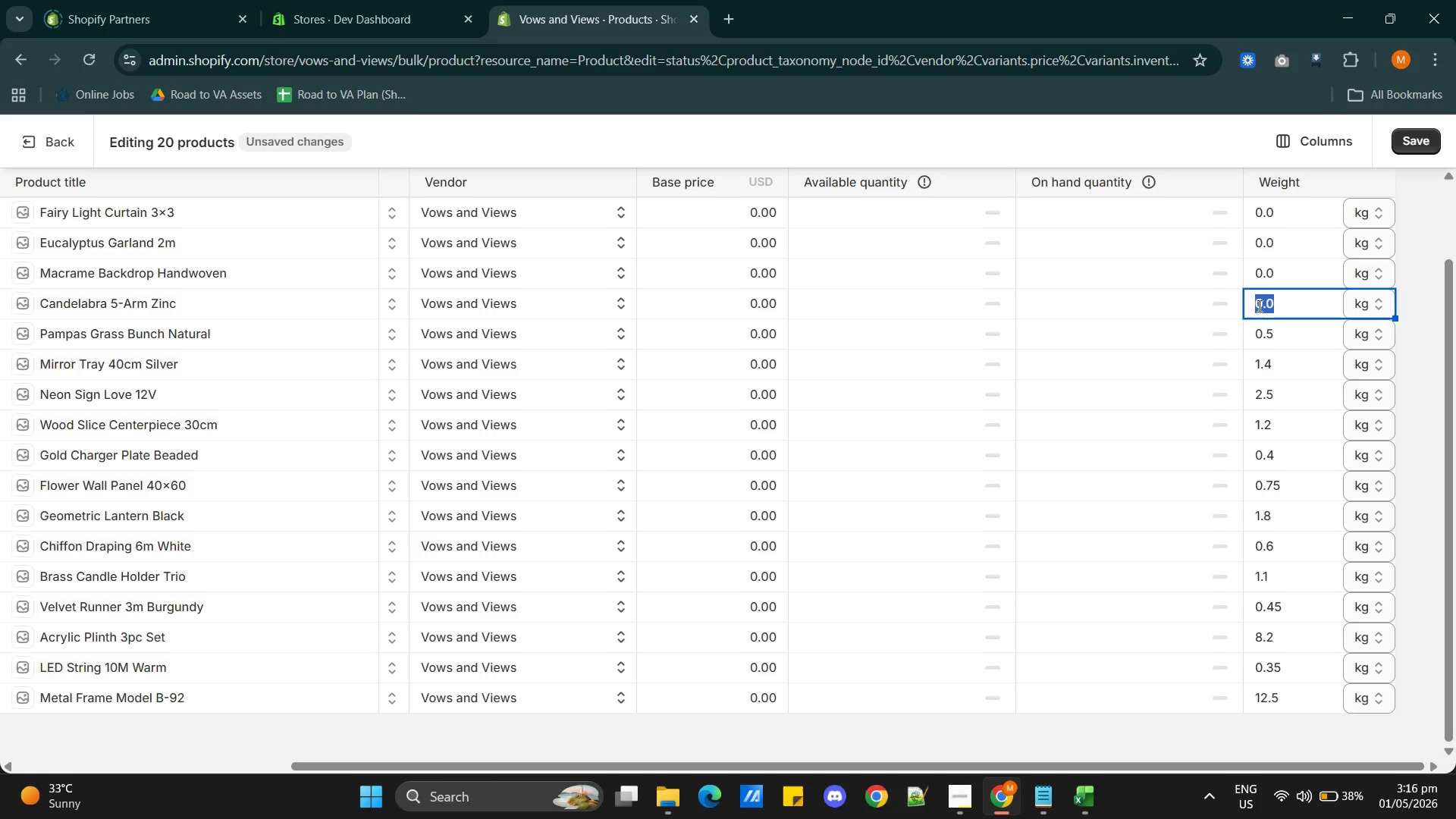 
key(Control+V)
 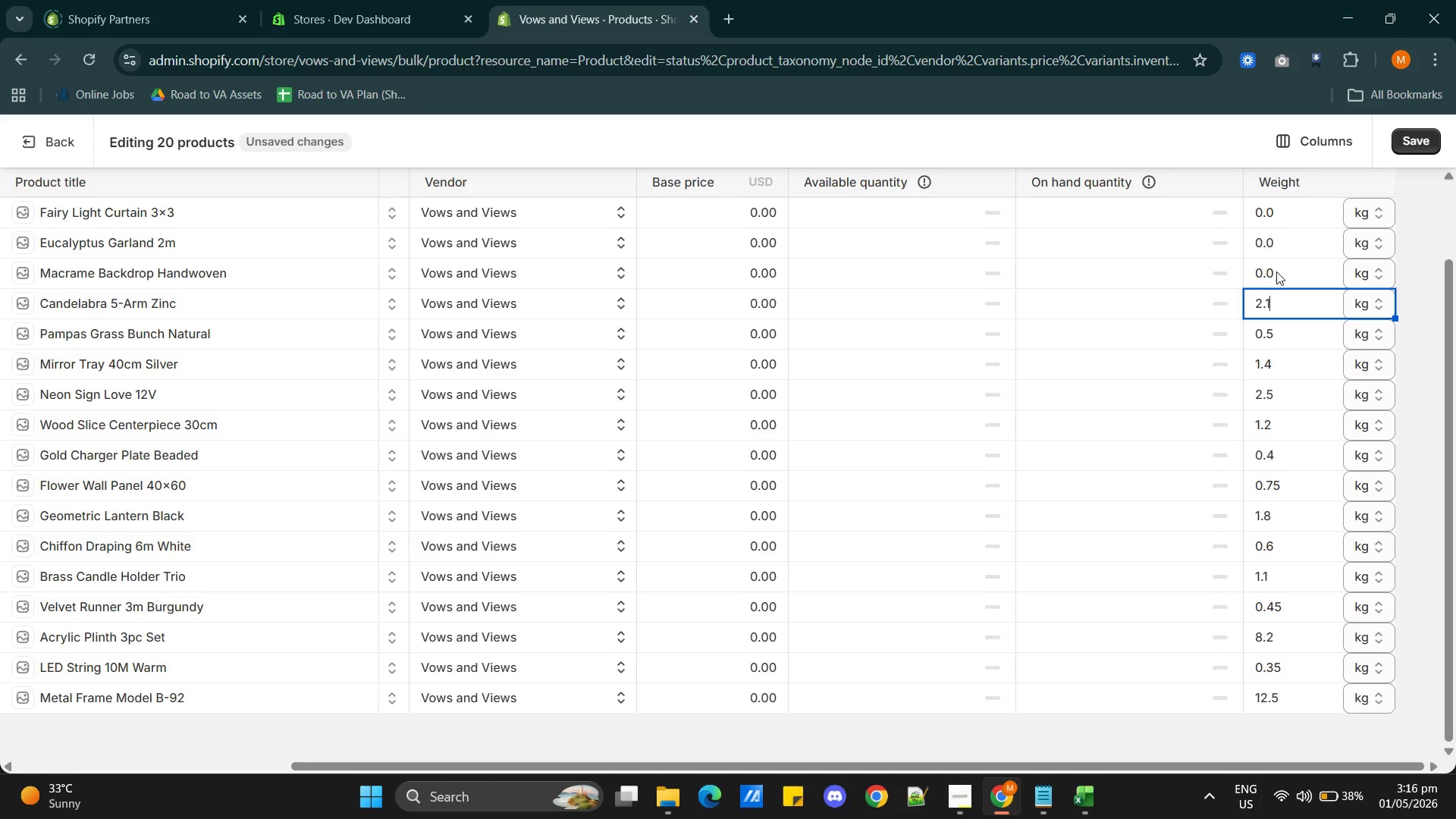 
left_click([1277, 271])
 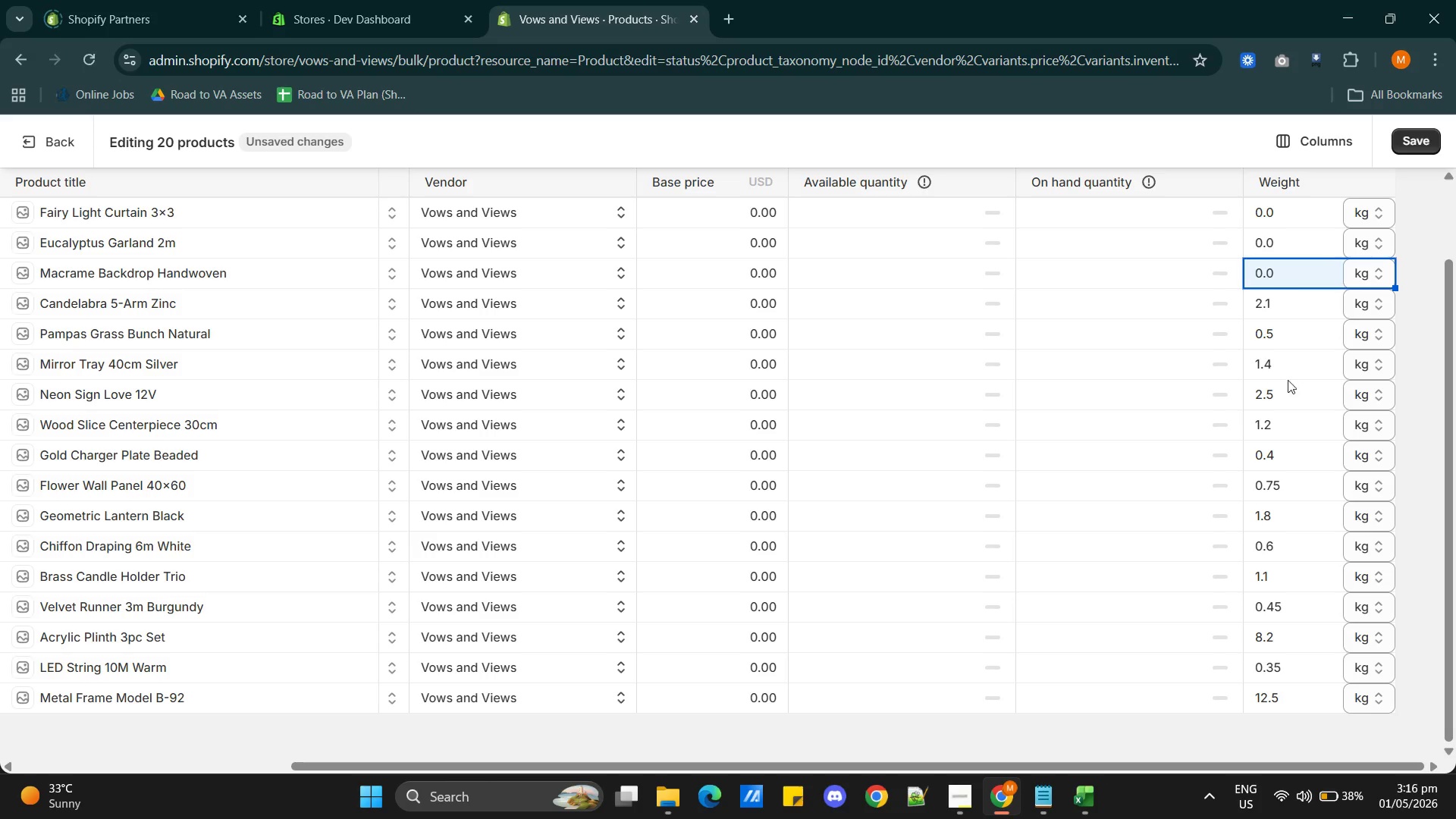 
scroll: coordinate [1312, 475], scroll_direction: up, amount: 3.0
 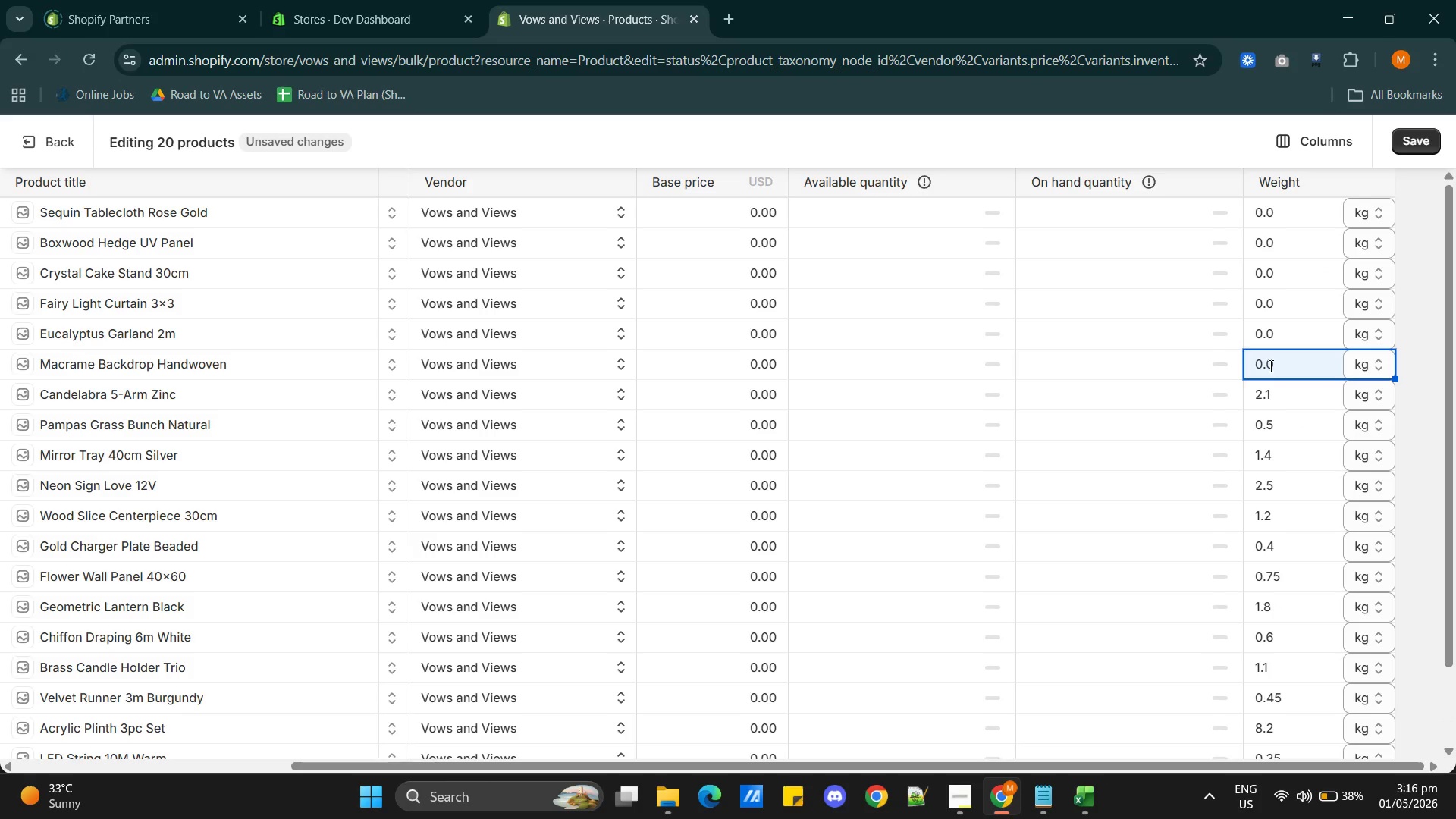 
key(Alt+AltLeft)
 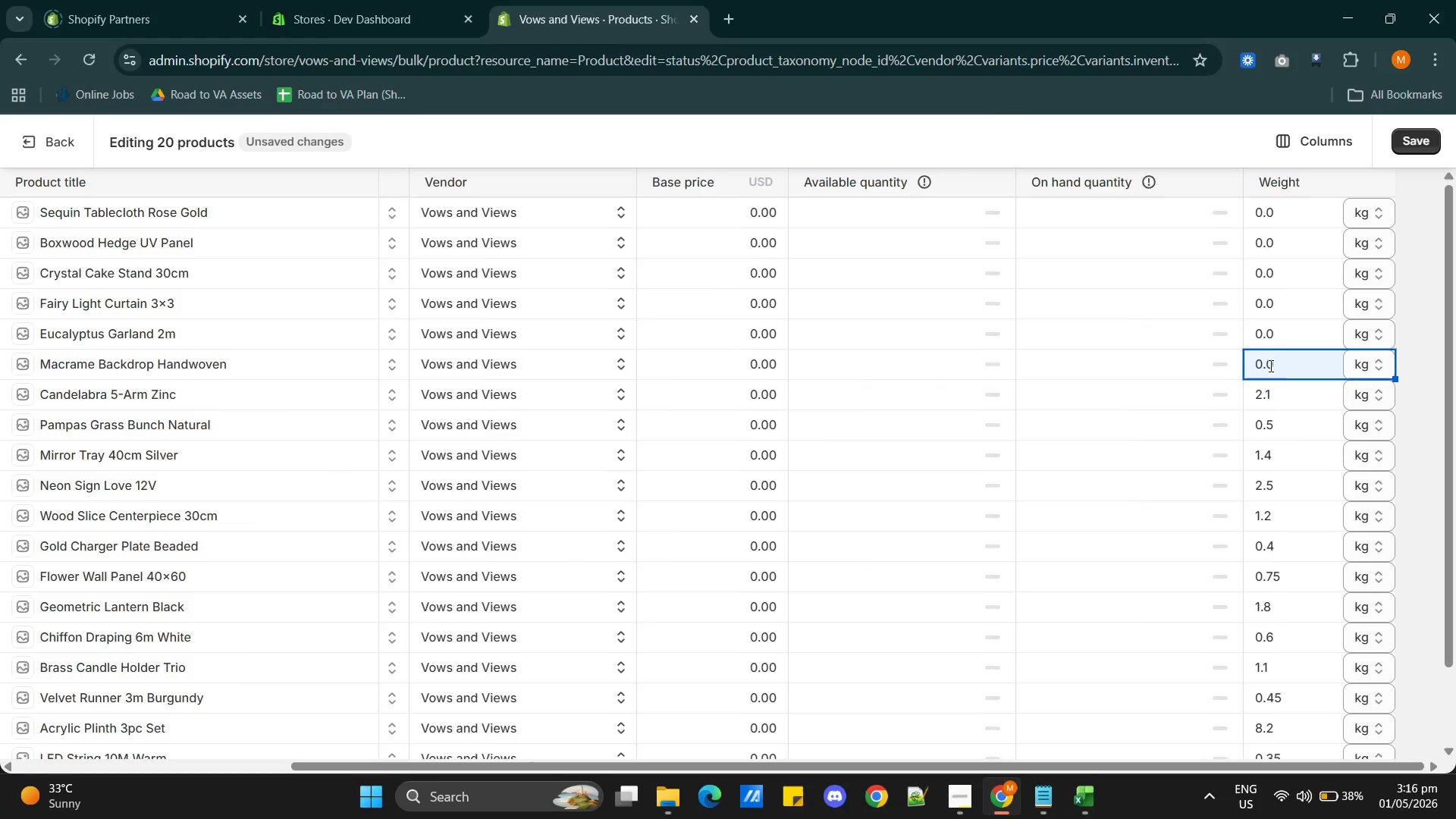 
key(Alt+Tab)
 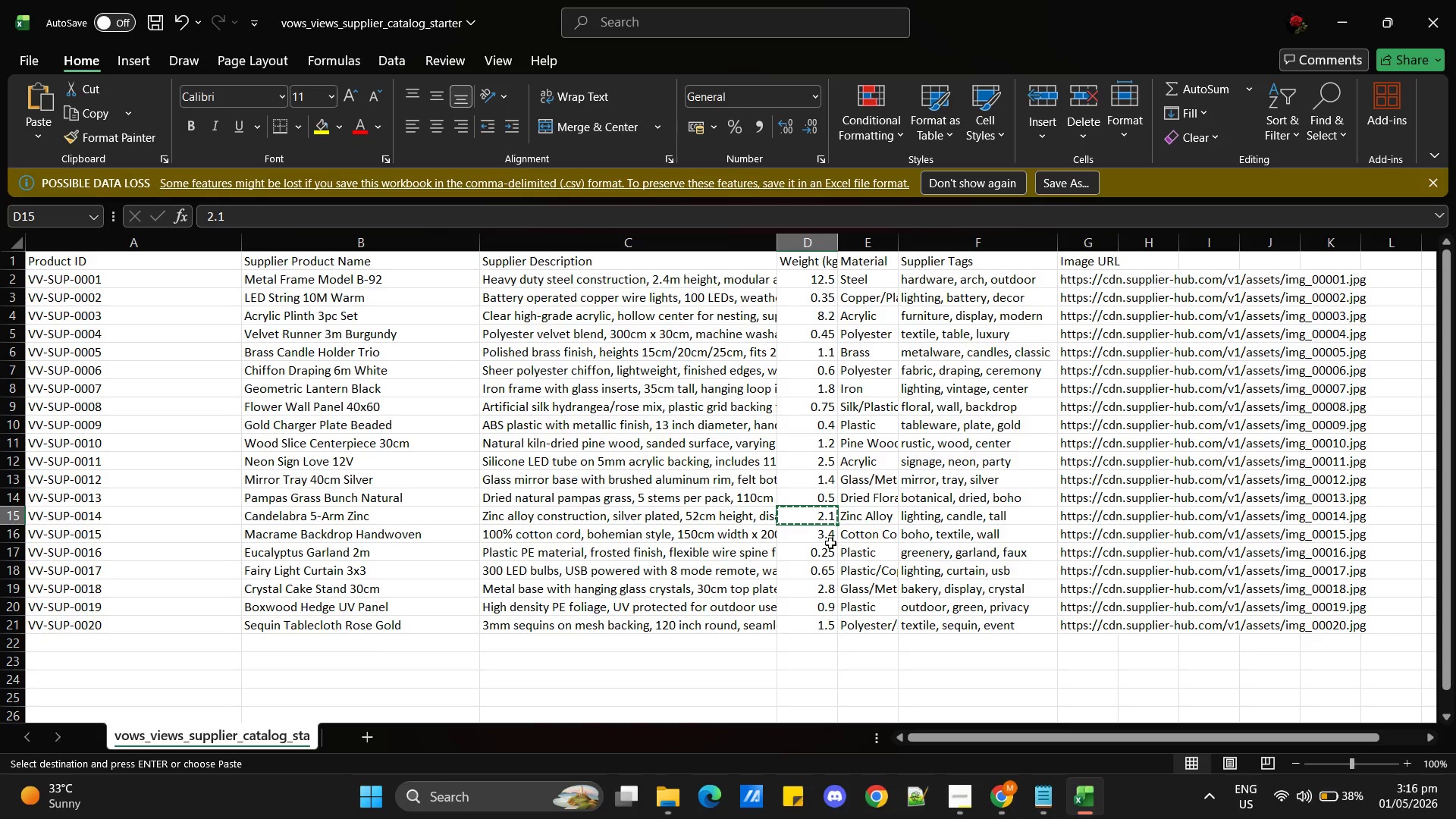 
left_click([821, 538])
 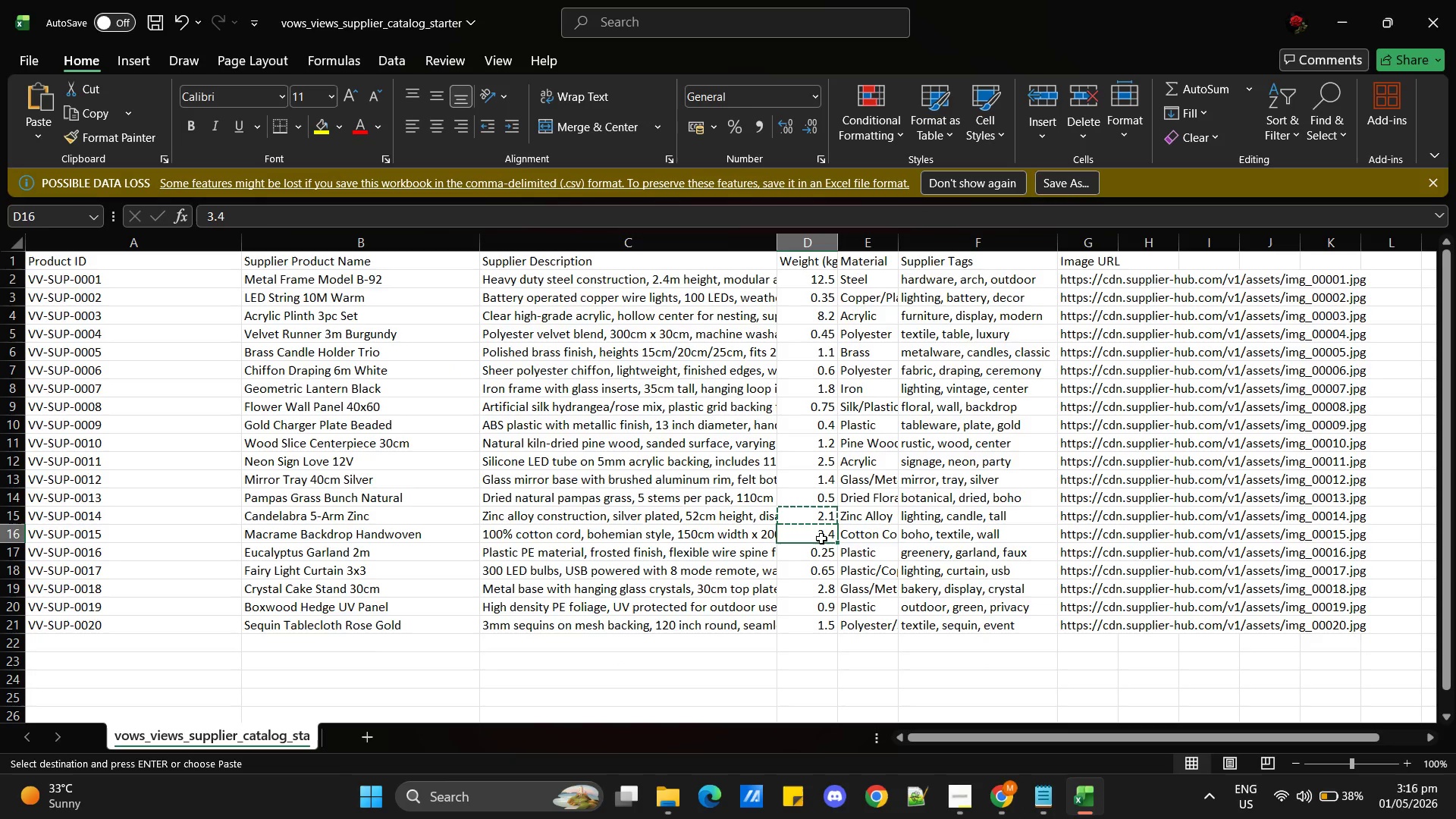 
key(Control+C)
 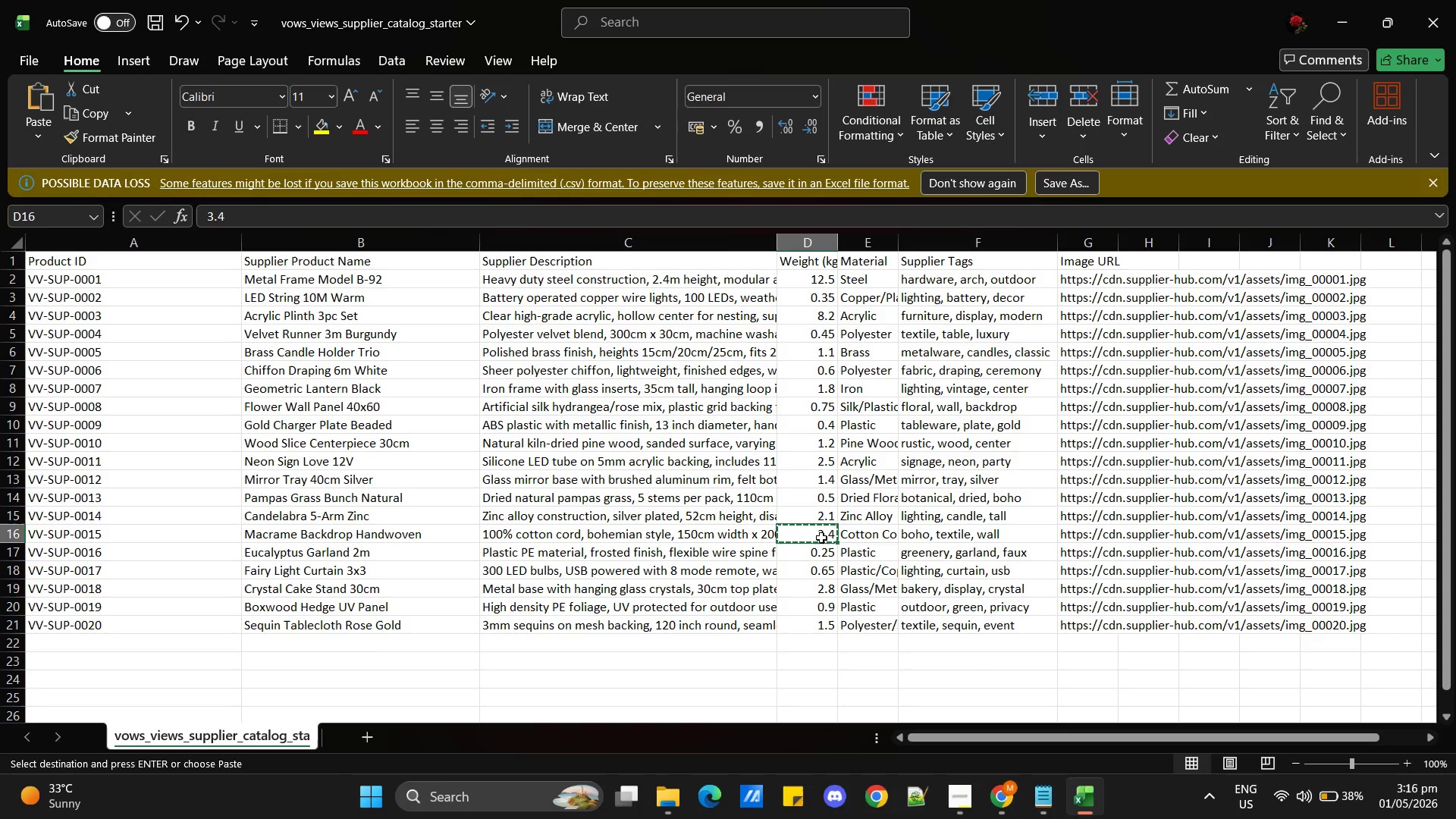 
key(Alt+AltLeft)
 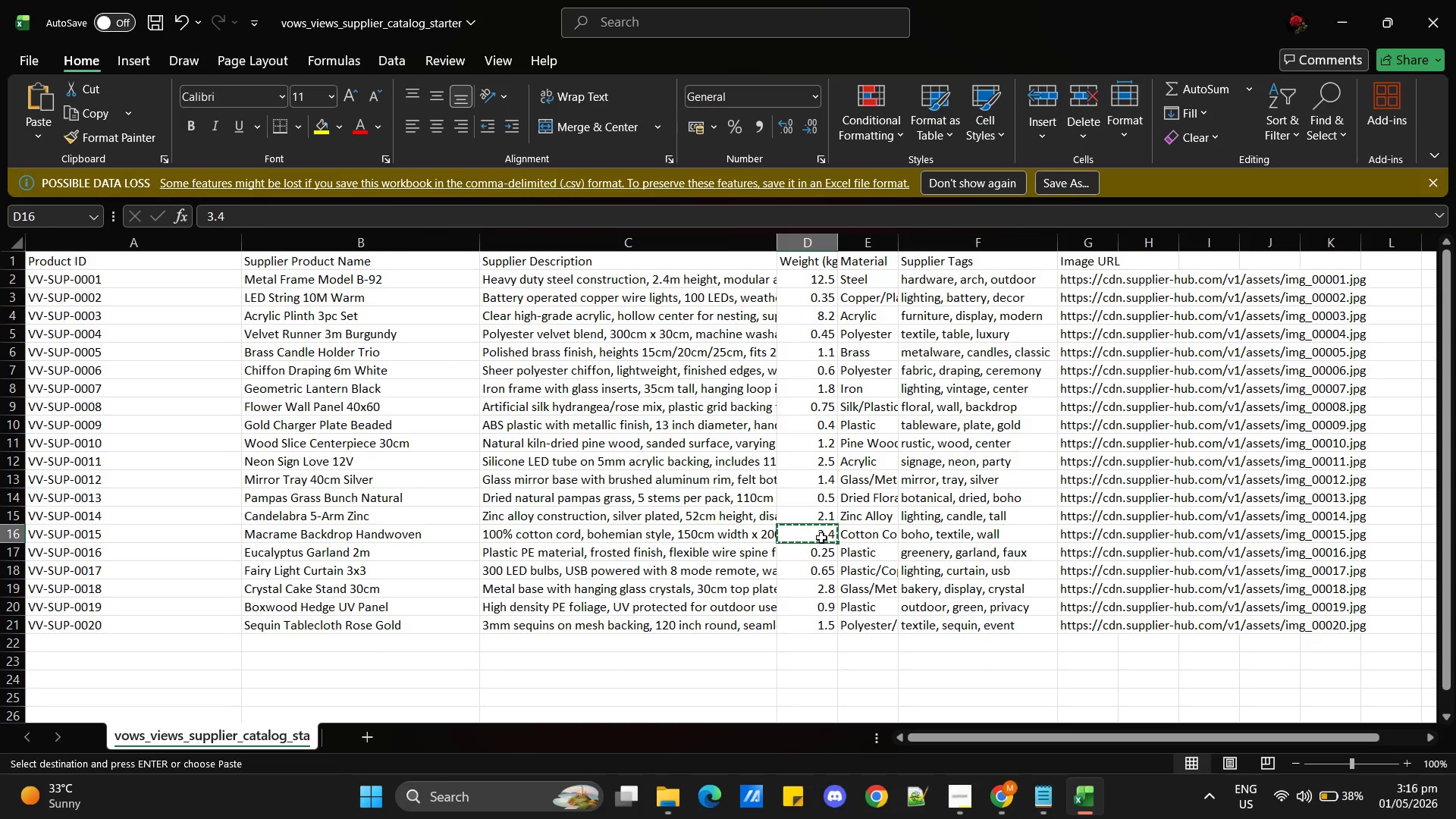 
key(Alt+Tab)
 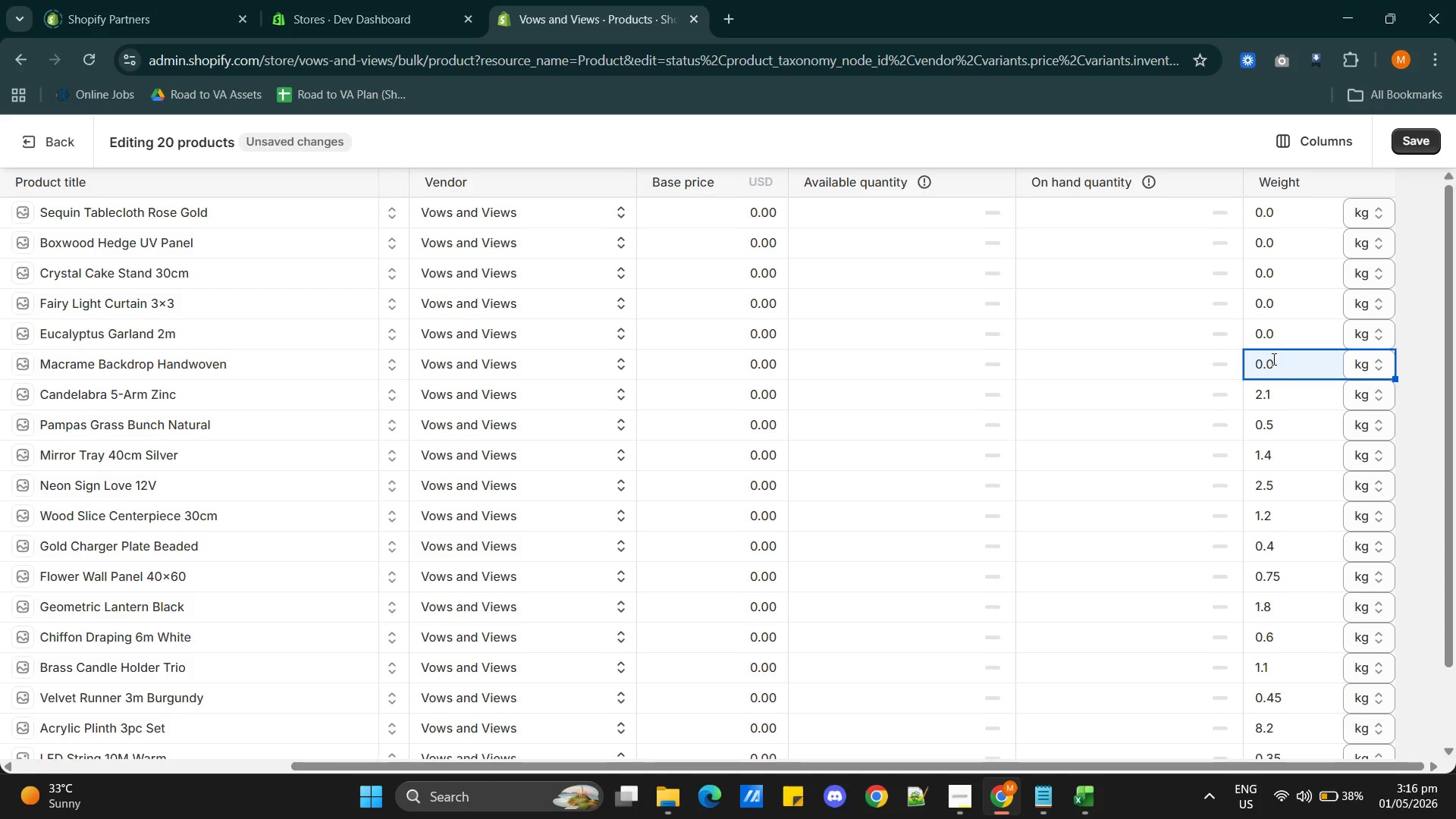 
double_click([1269, 366])
 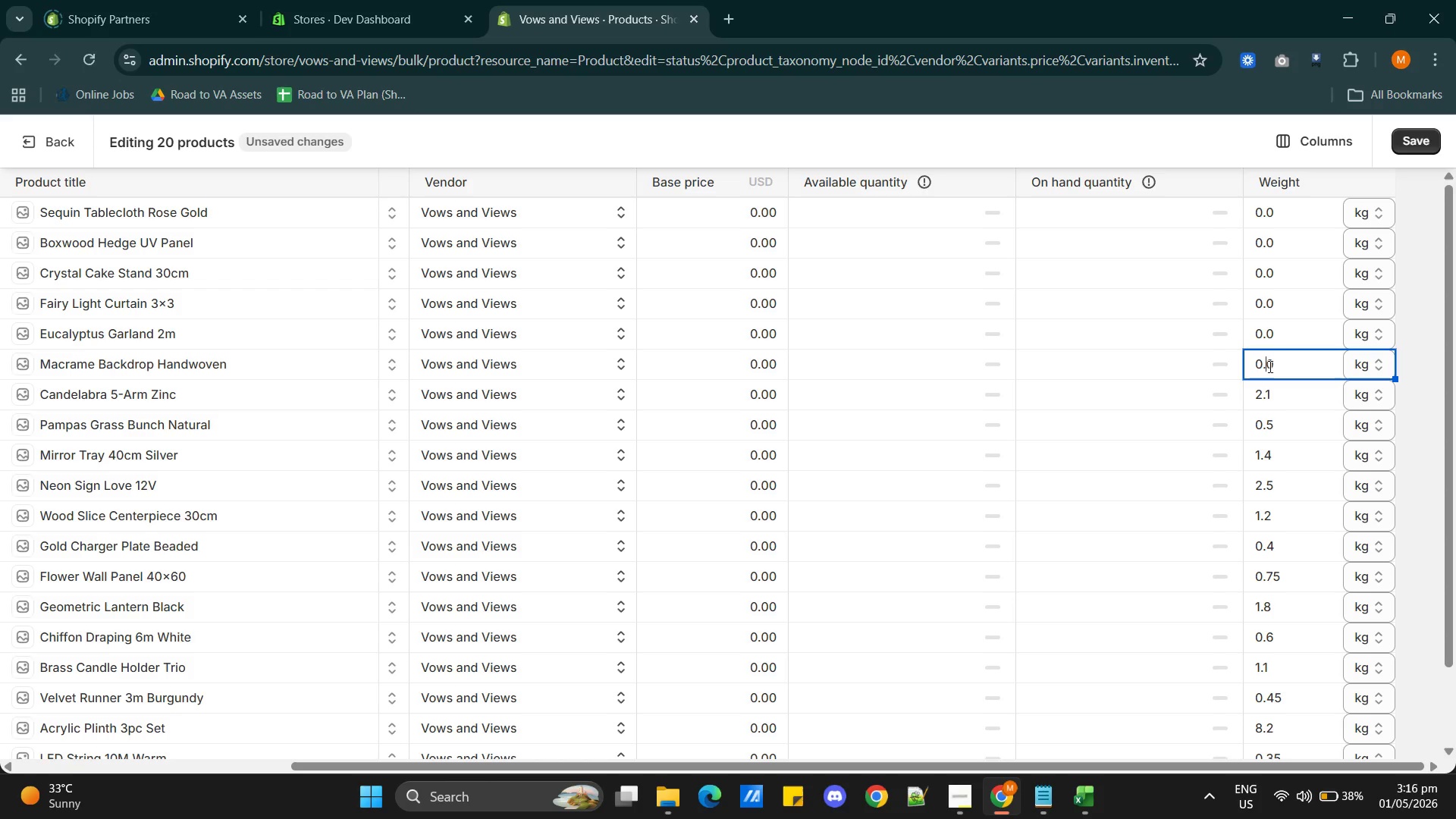 
triple_click([1269, 366])
 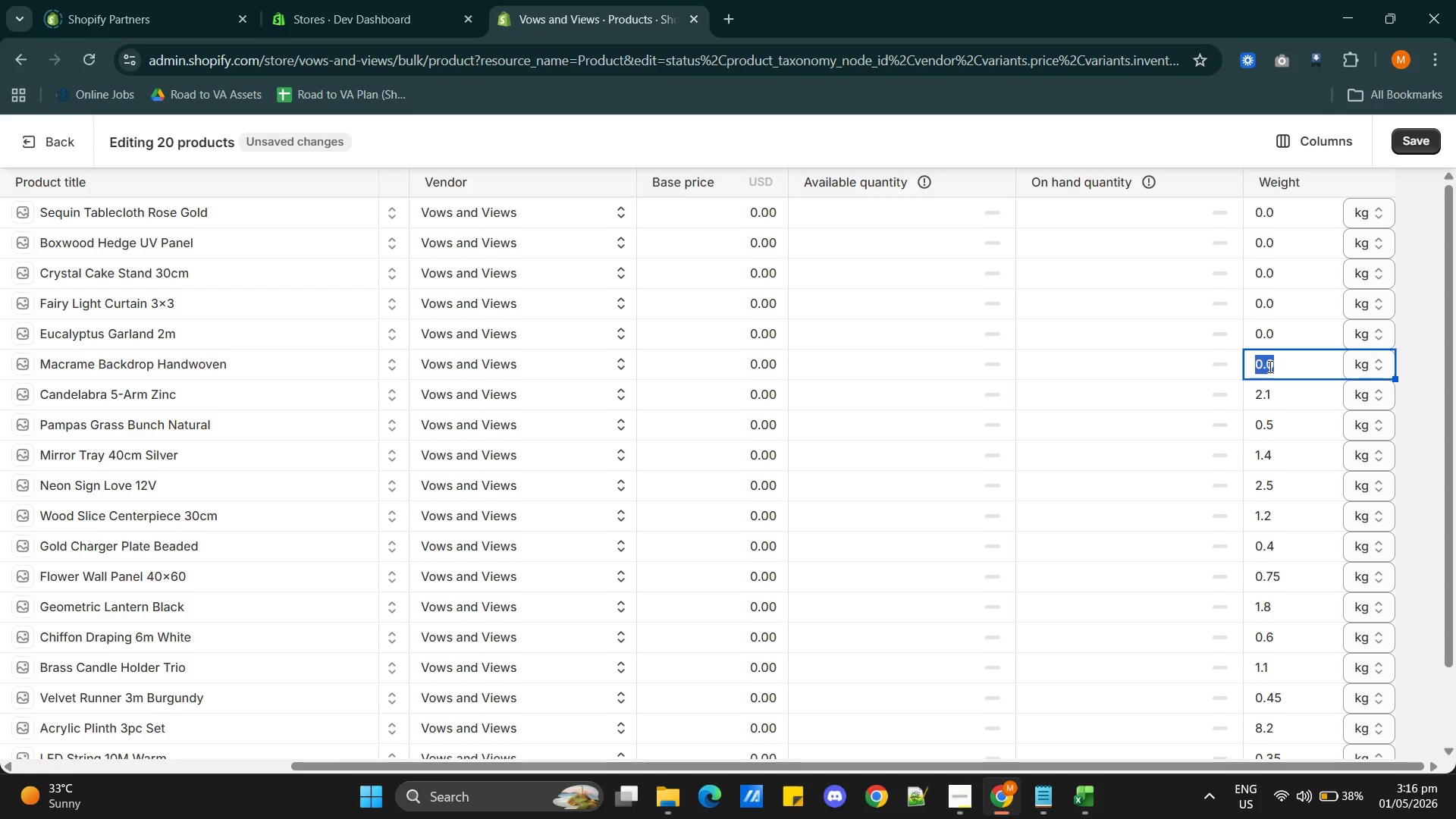 
key(Control+V)
 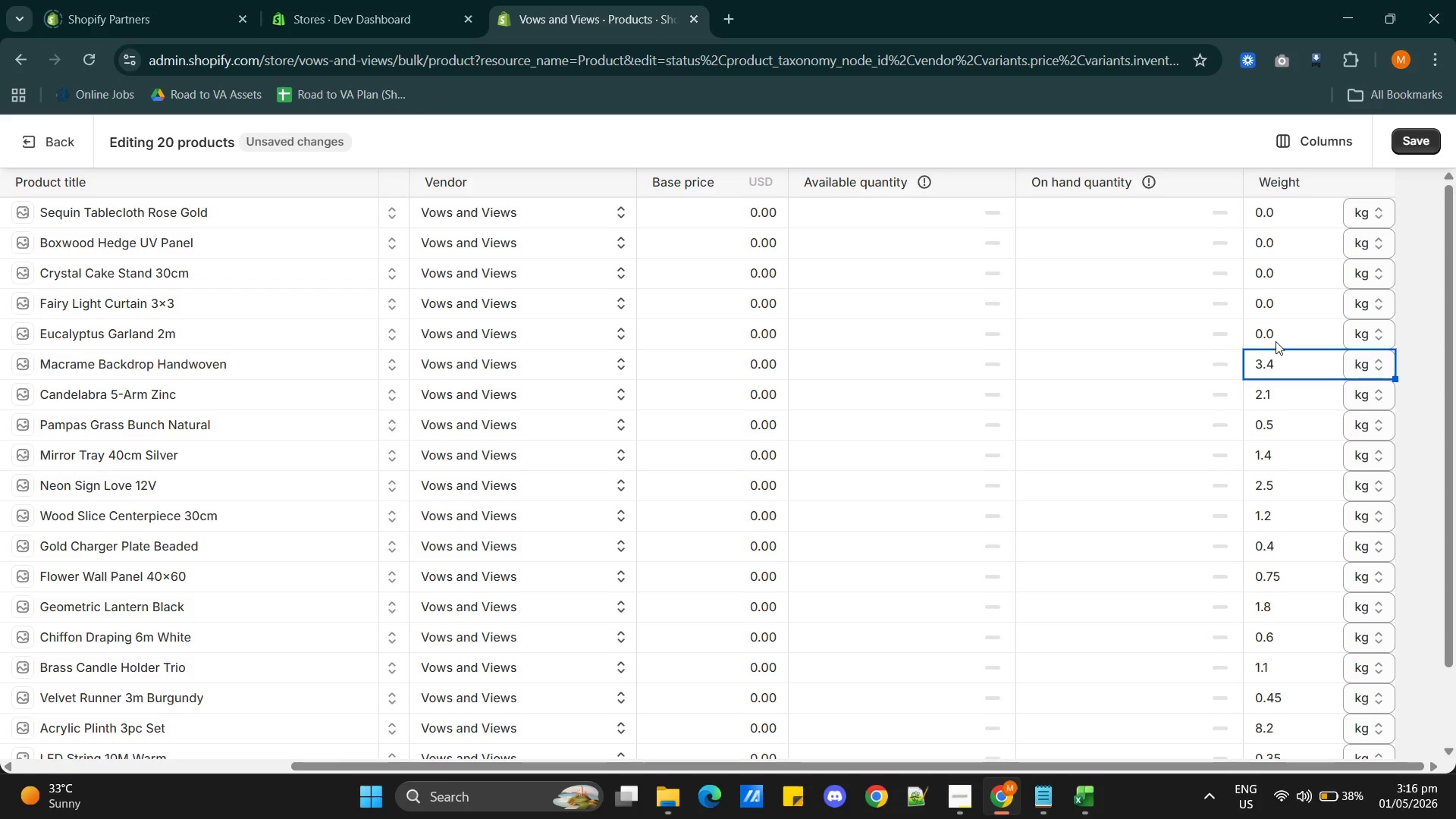 
left_click([1276, 337])
 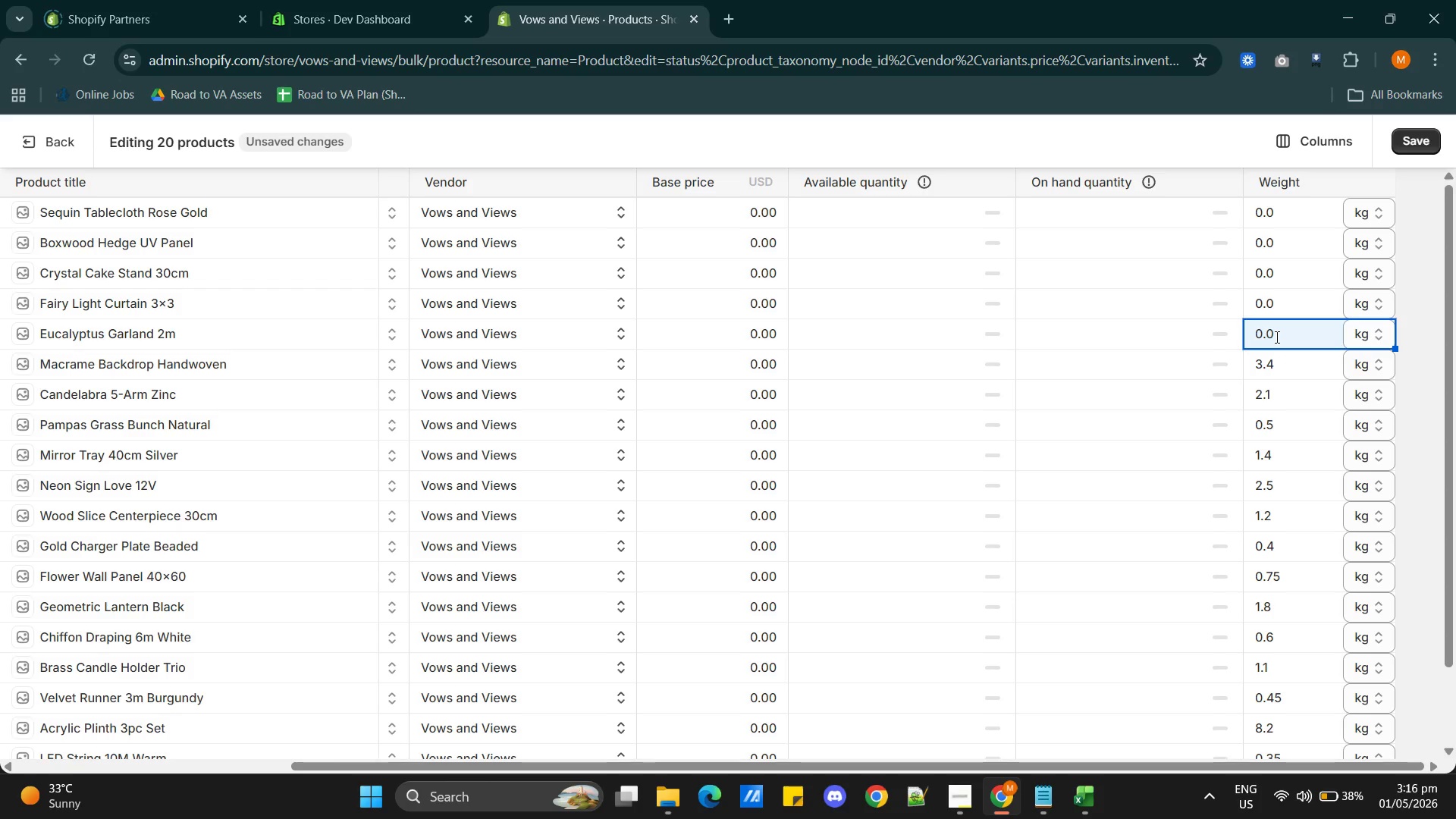 
key(Alt+AltLeft)
 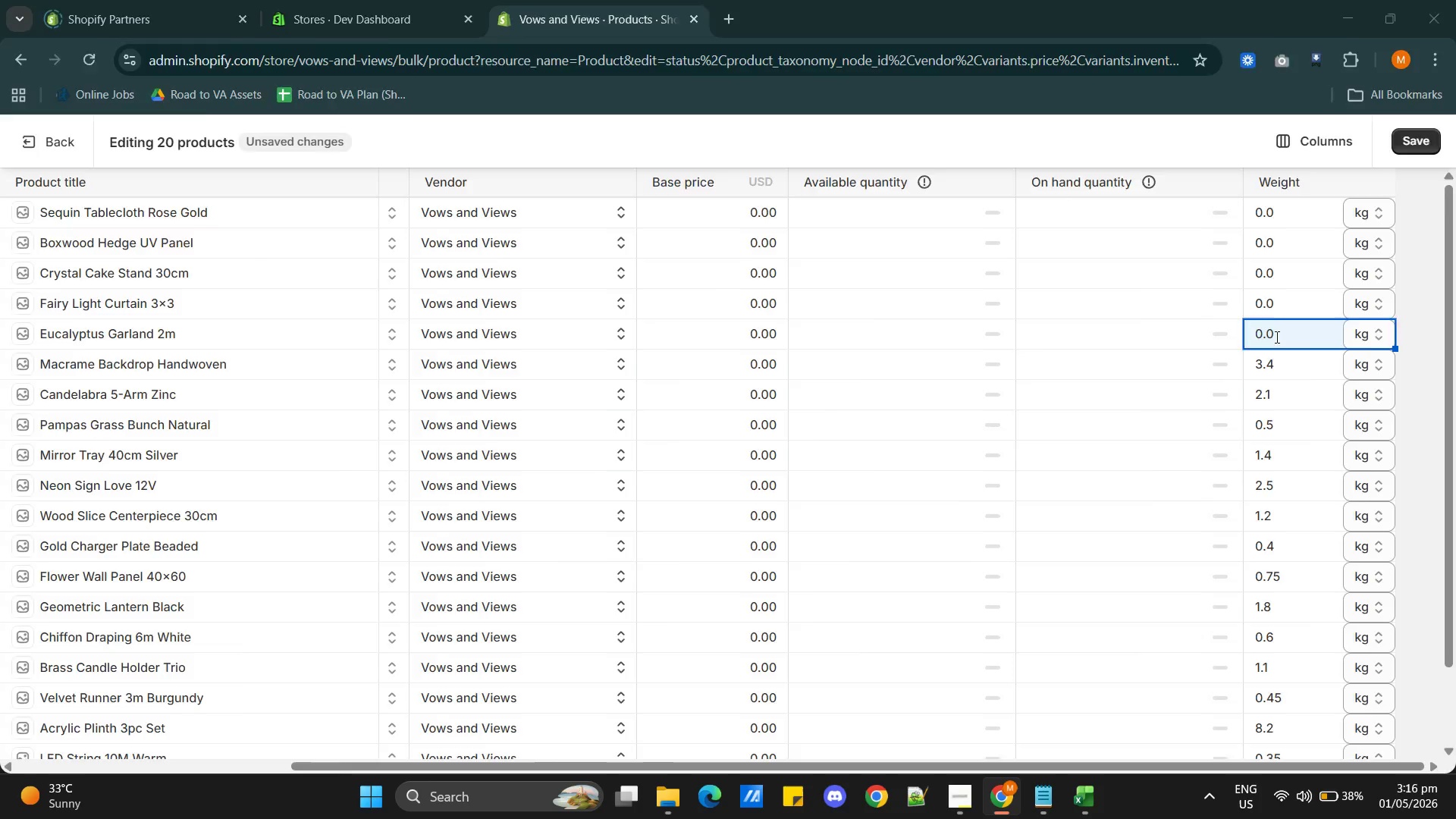 
key(Alt+Tab)
 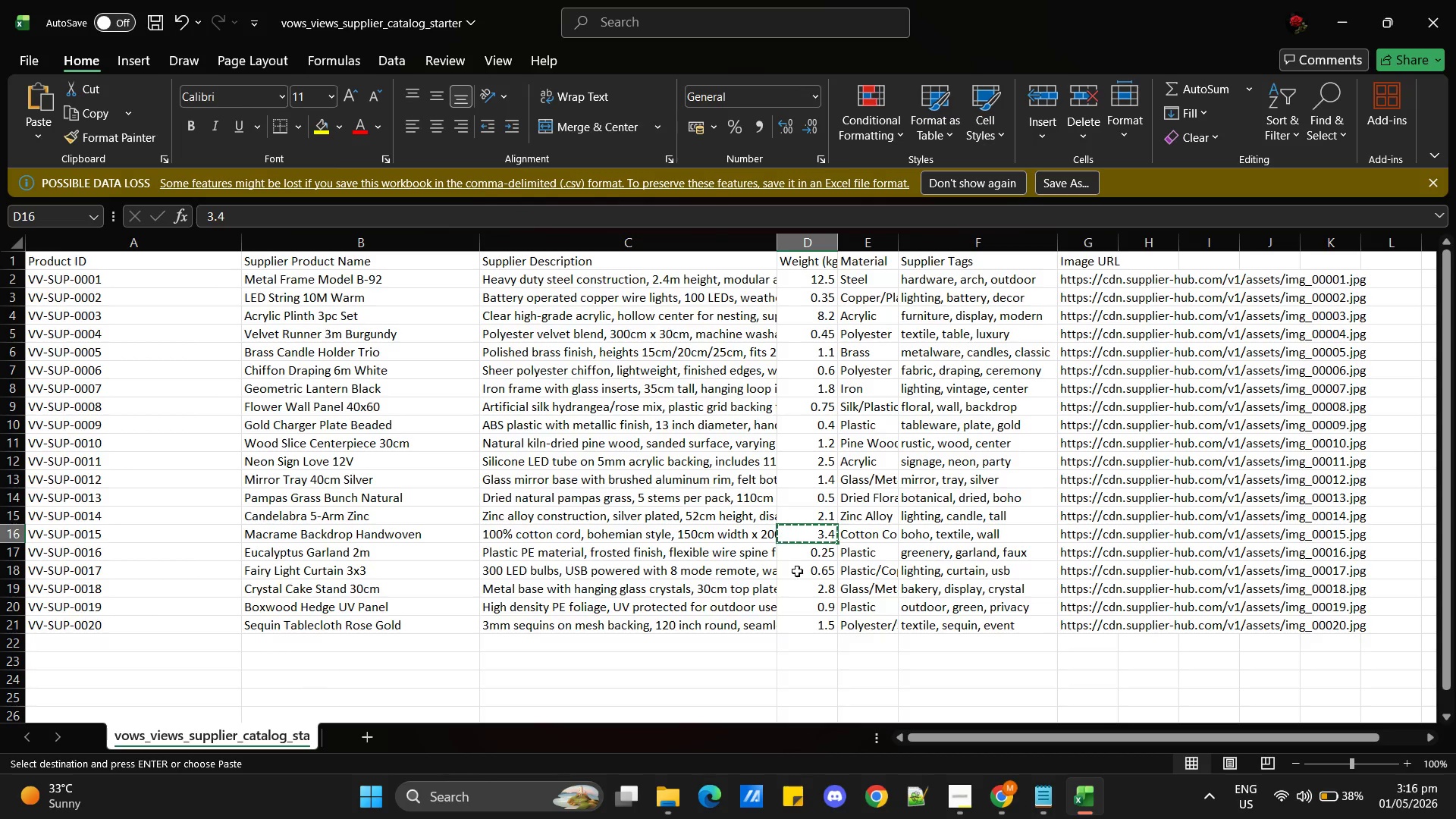 
left_click([808, 554])
 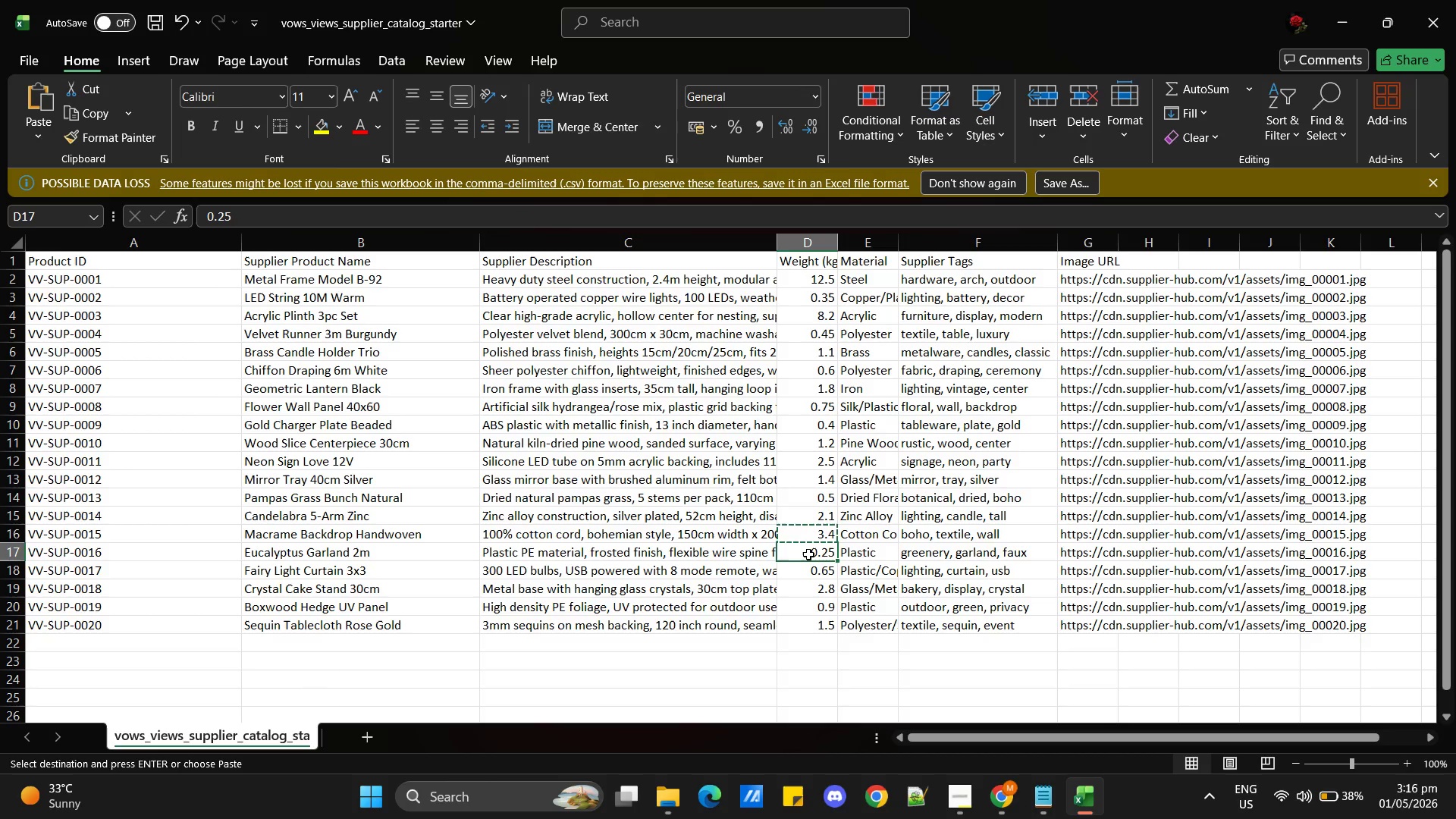 
key(Control+C)
 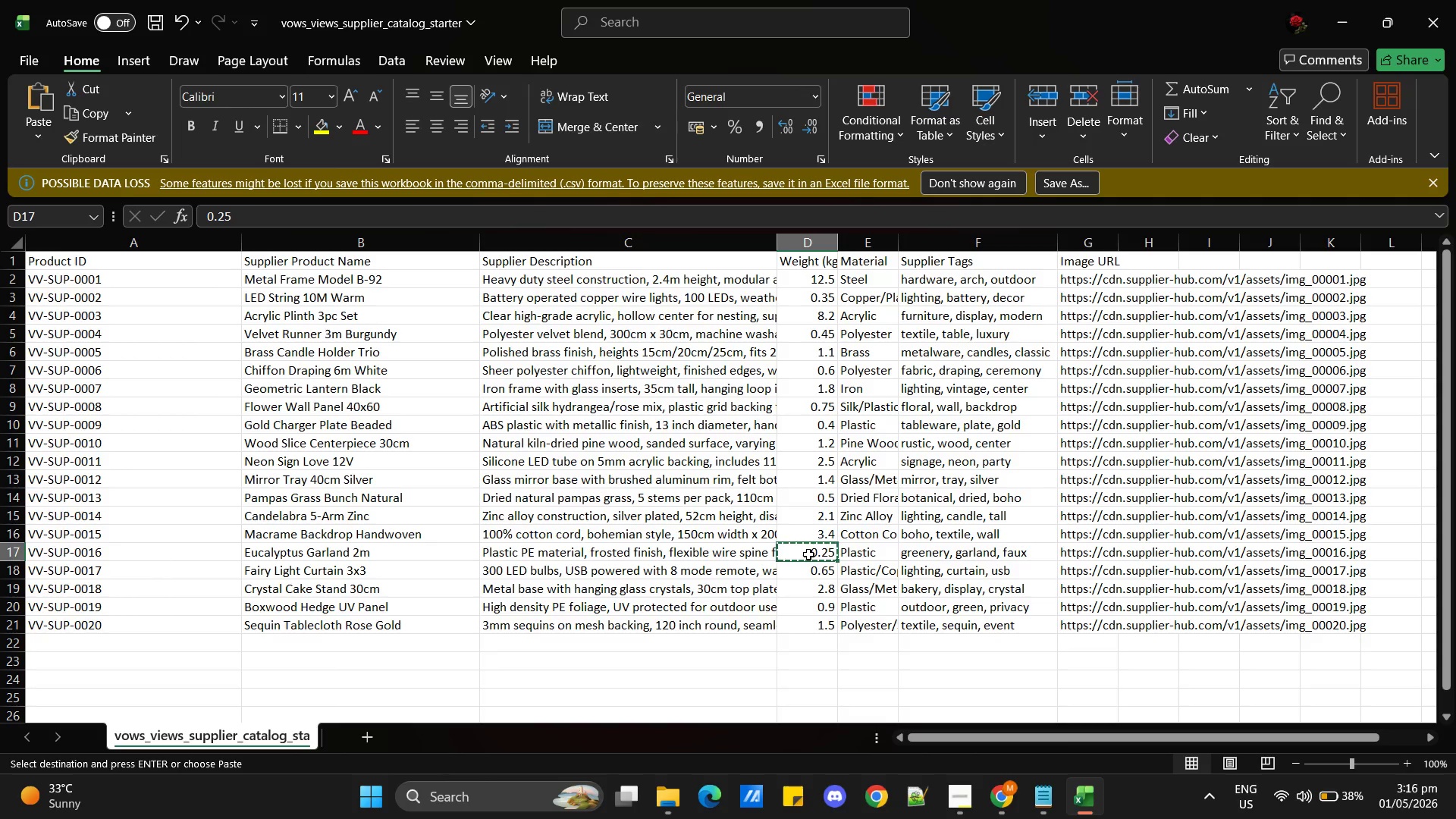 
key(Alt+AltLeft)
 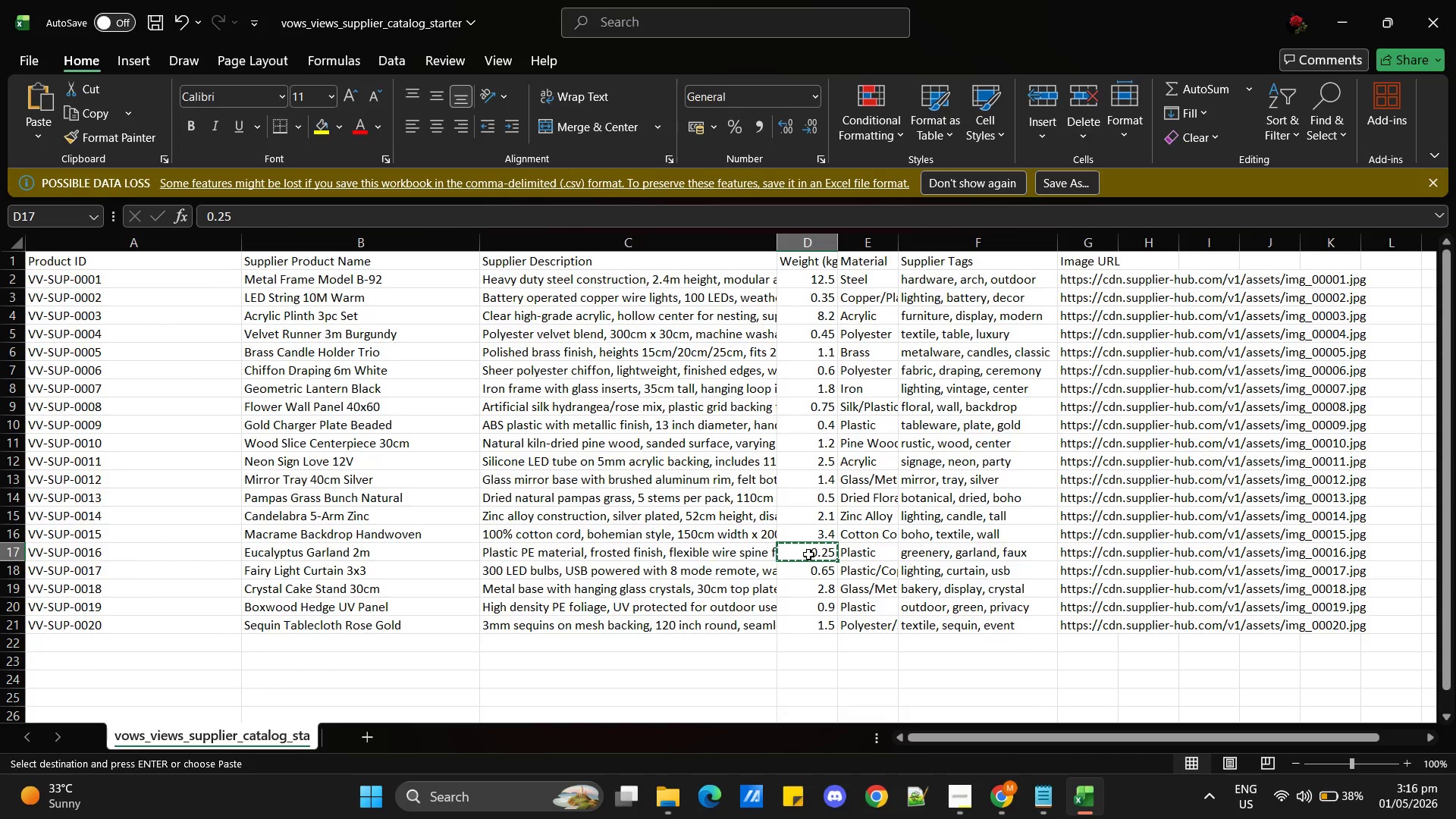 
key(Alt+Tab)
 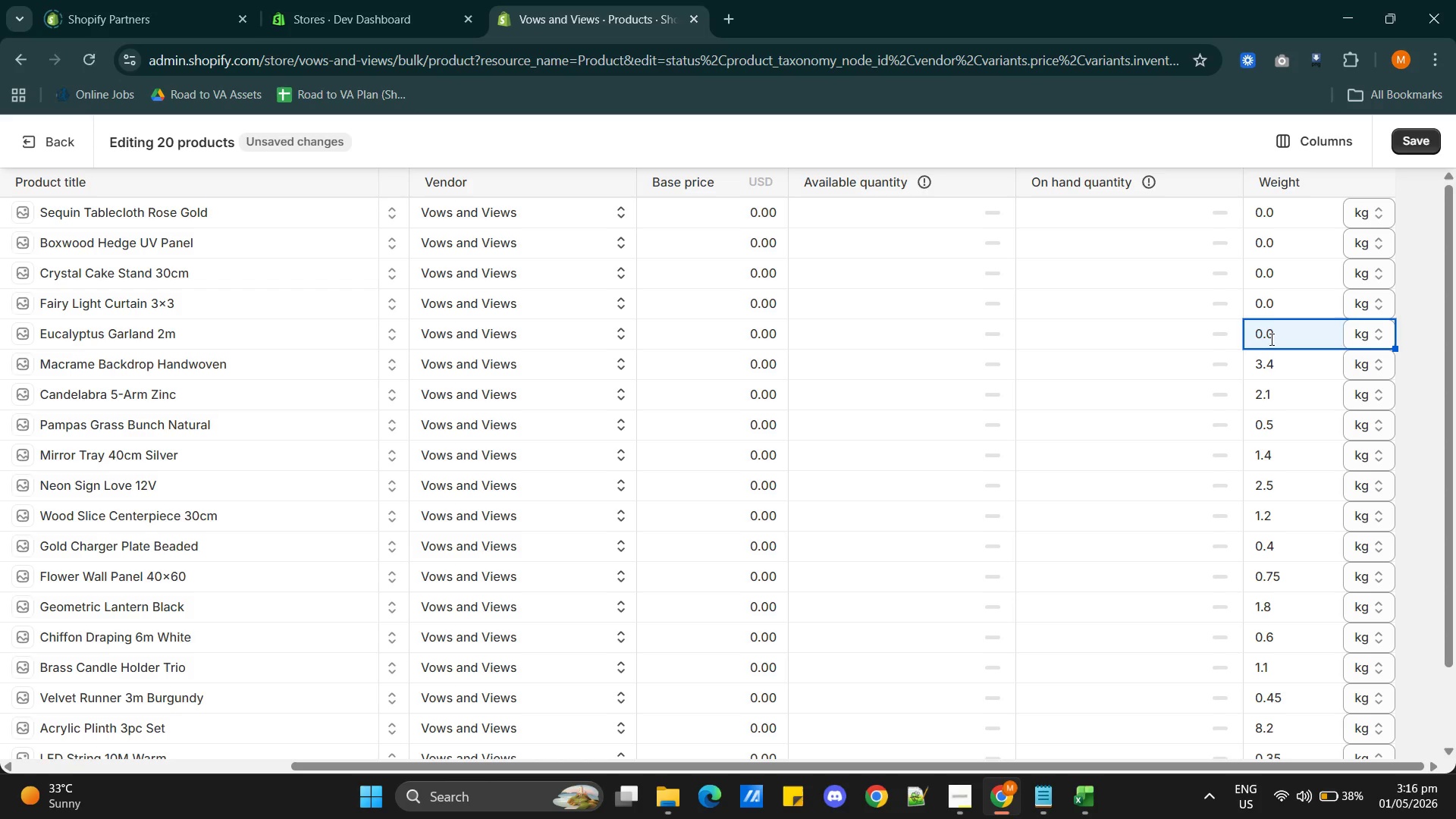 
double_click([1272, 331])
 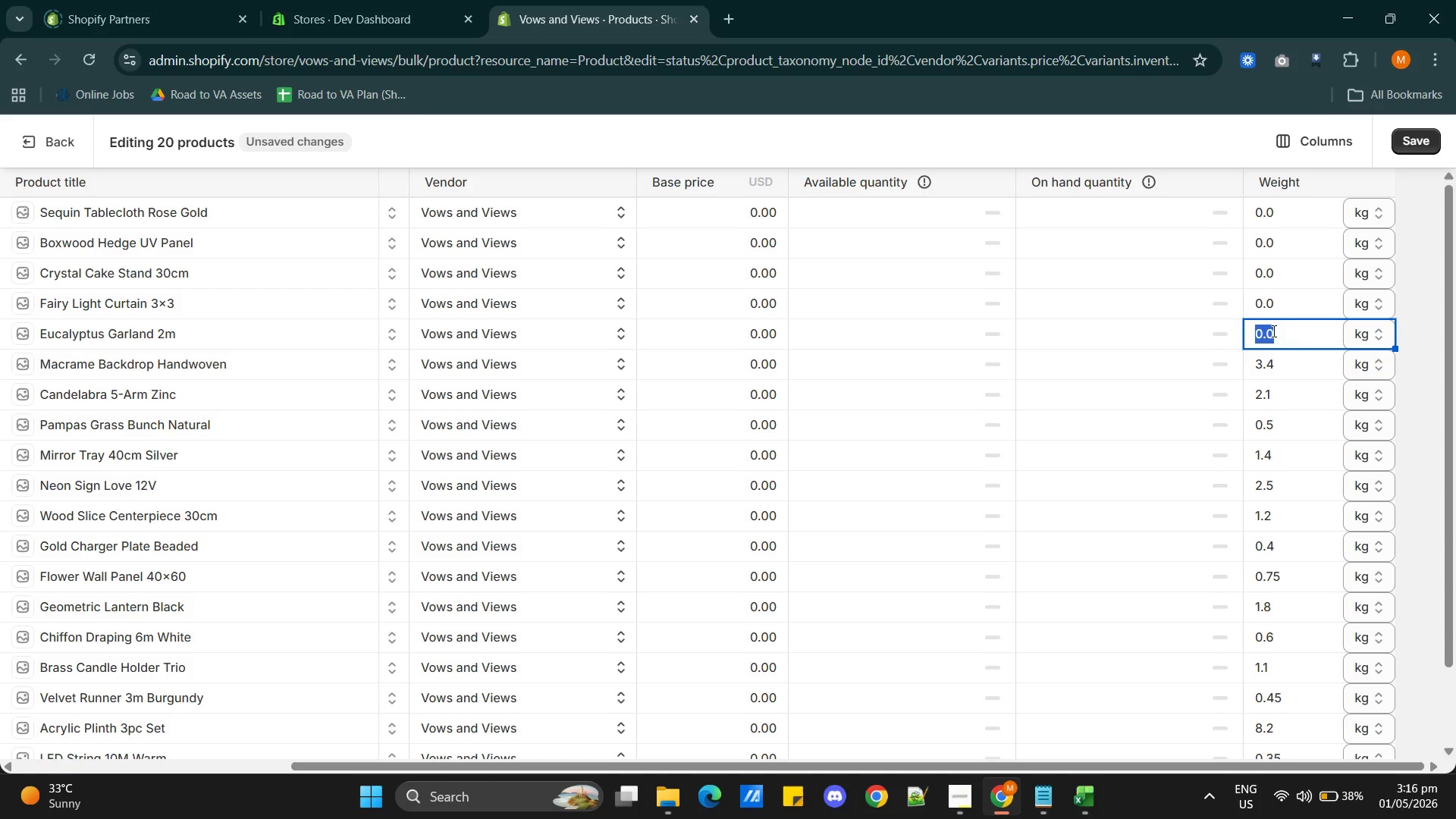 
triple_click([1272, 331])
 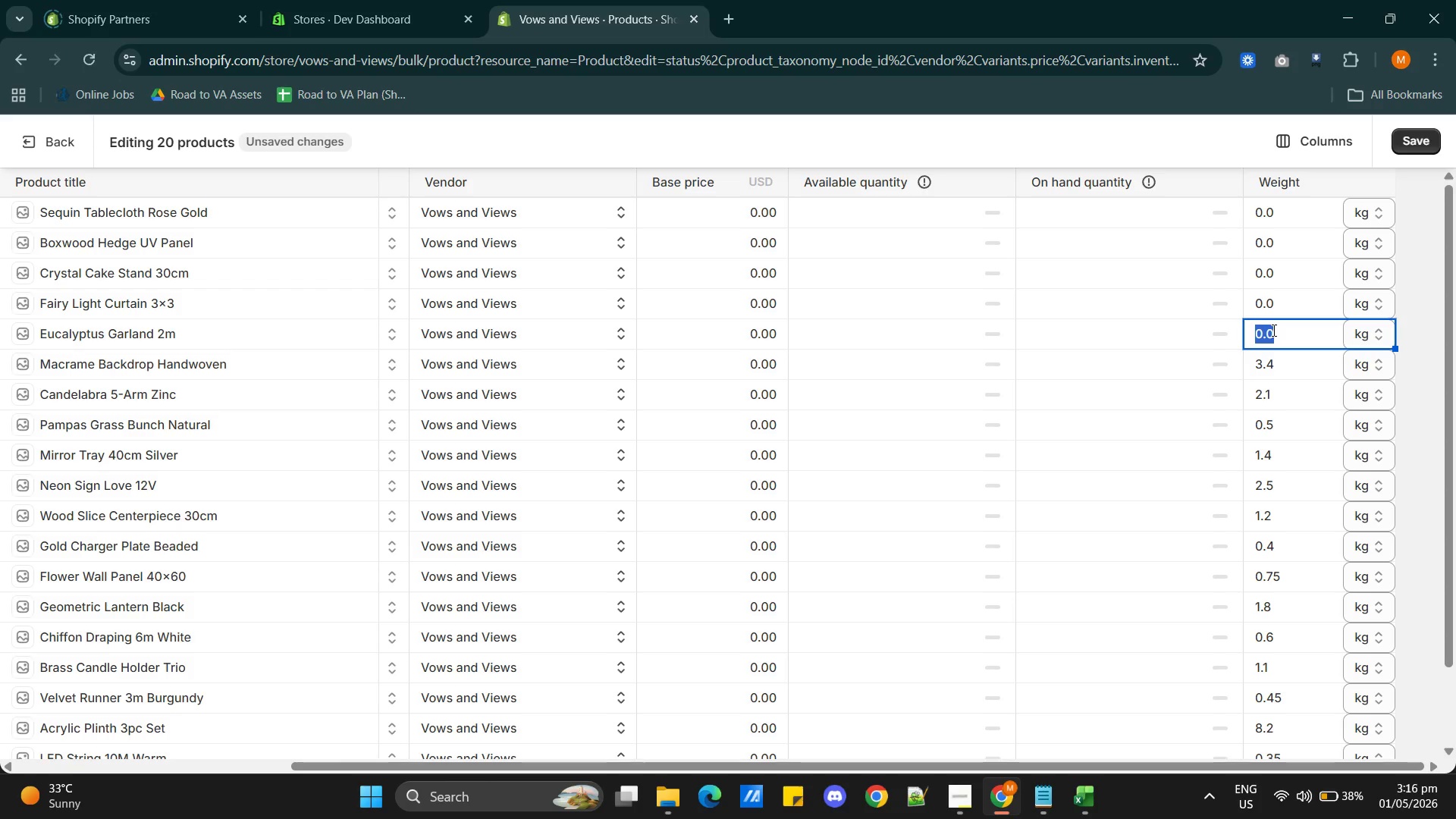 
key(Control+V)
 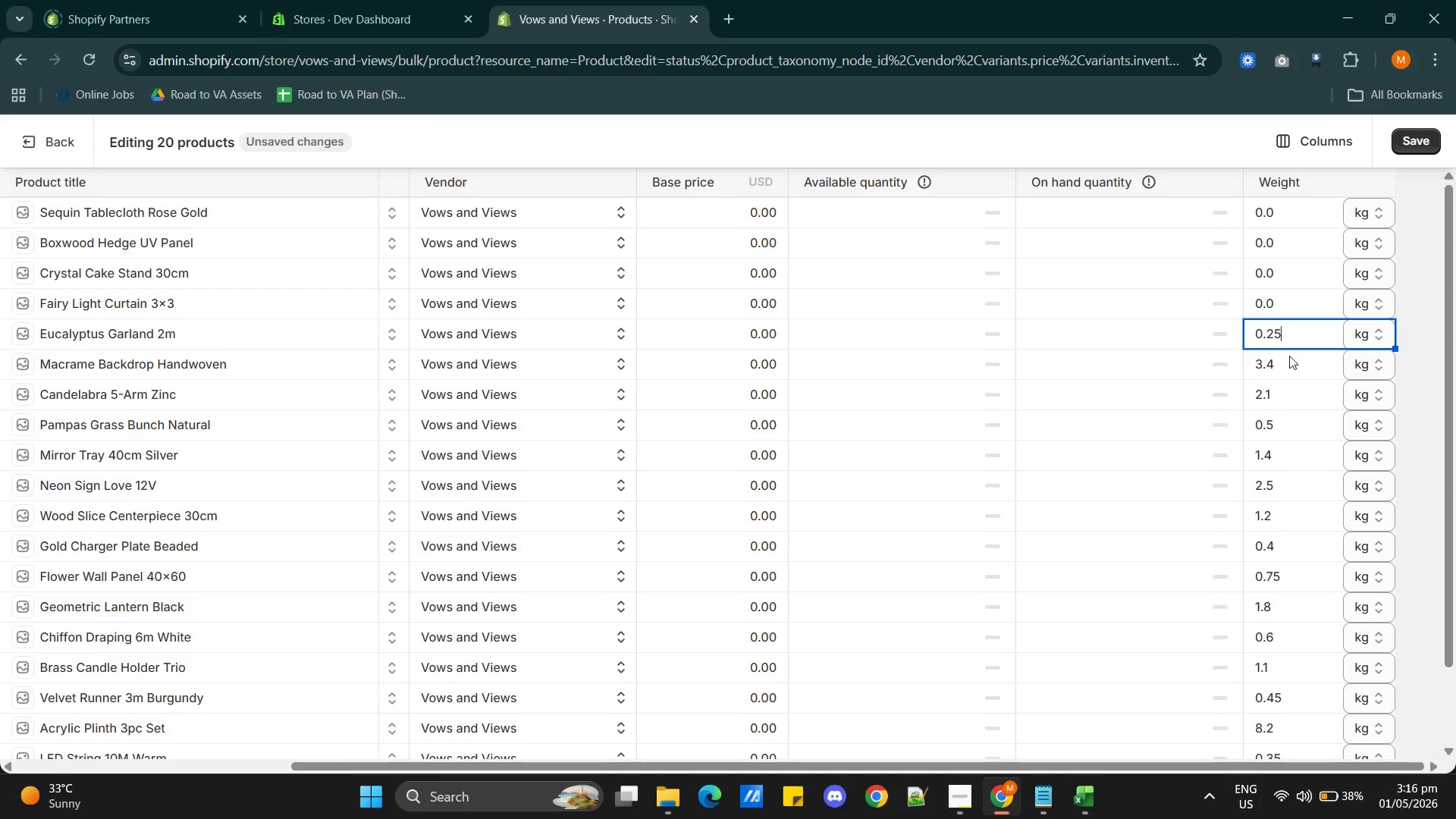 
left_click([1299, 347])
 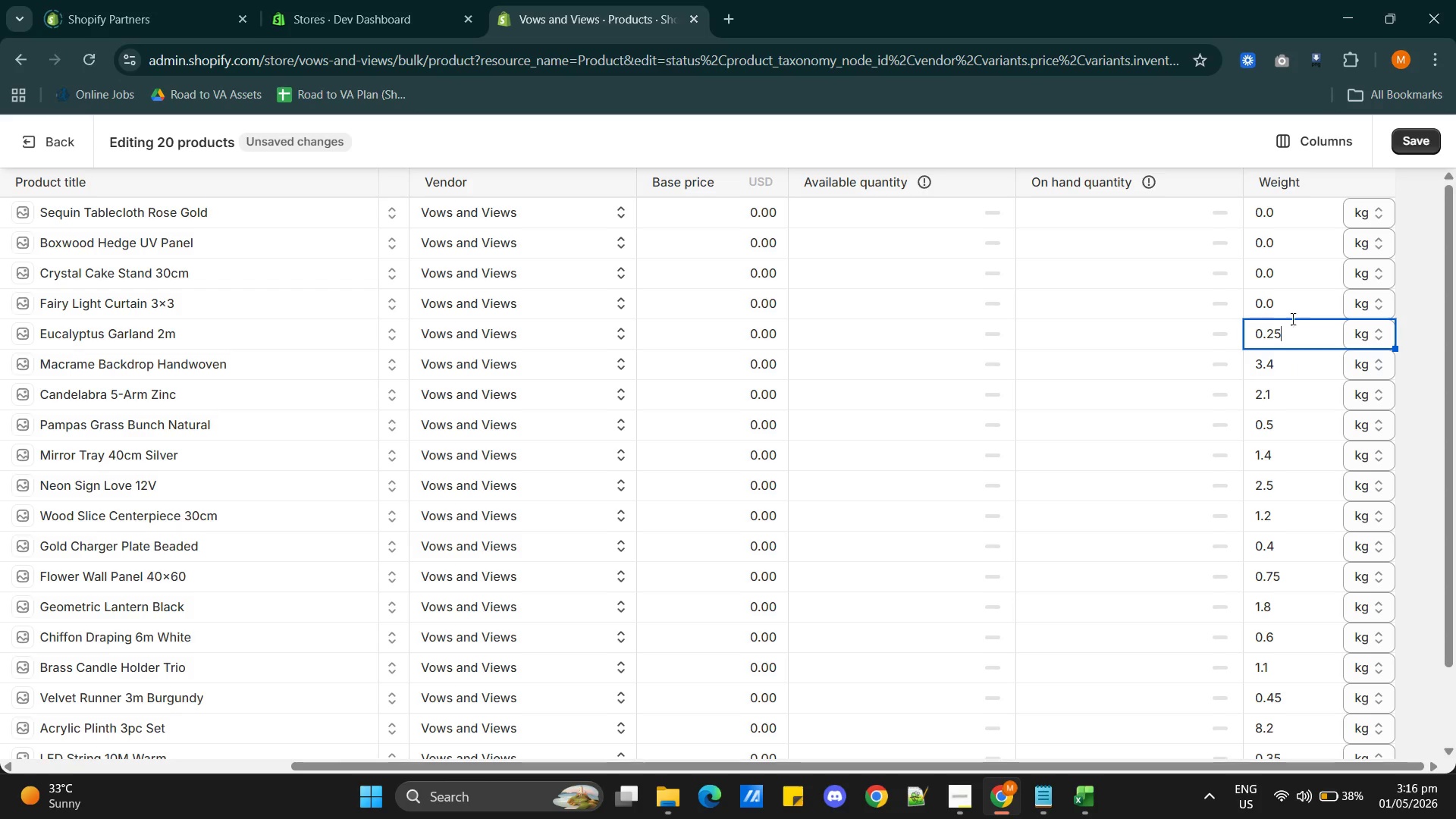 
left_click([1291, 301])
 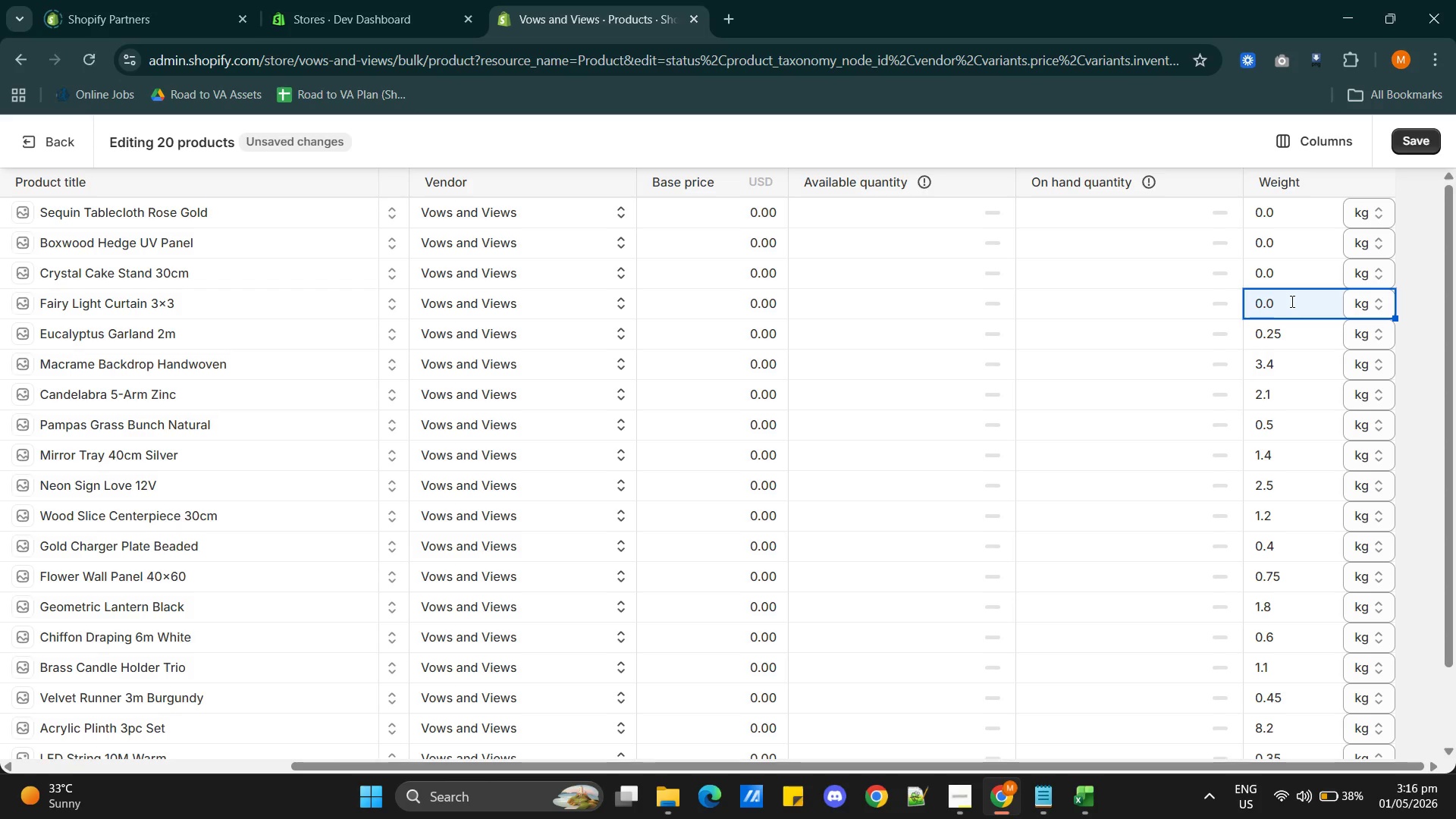 
key(Alt+AltLeft)
 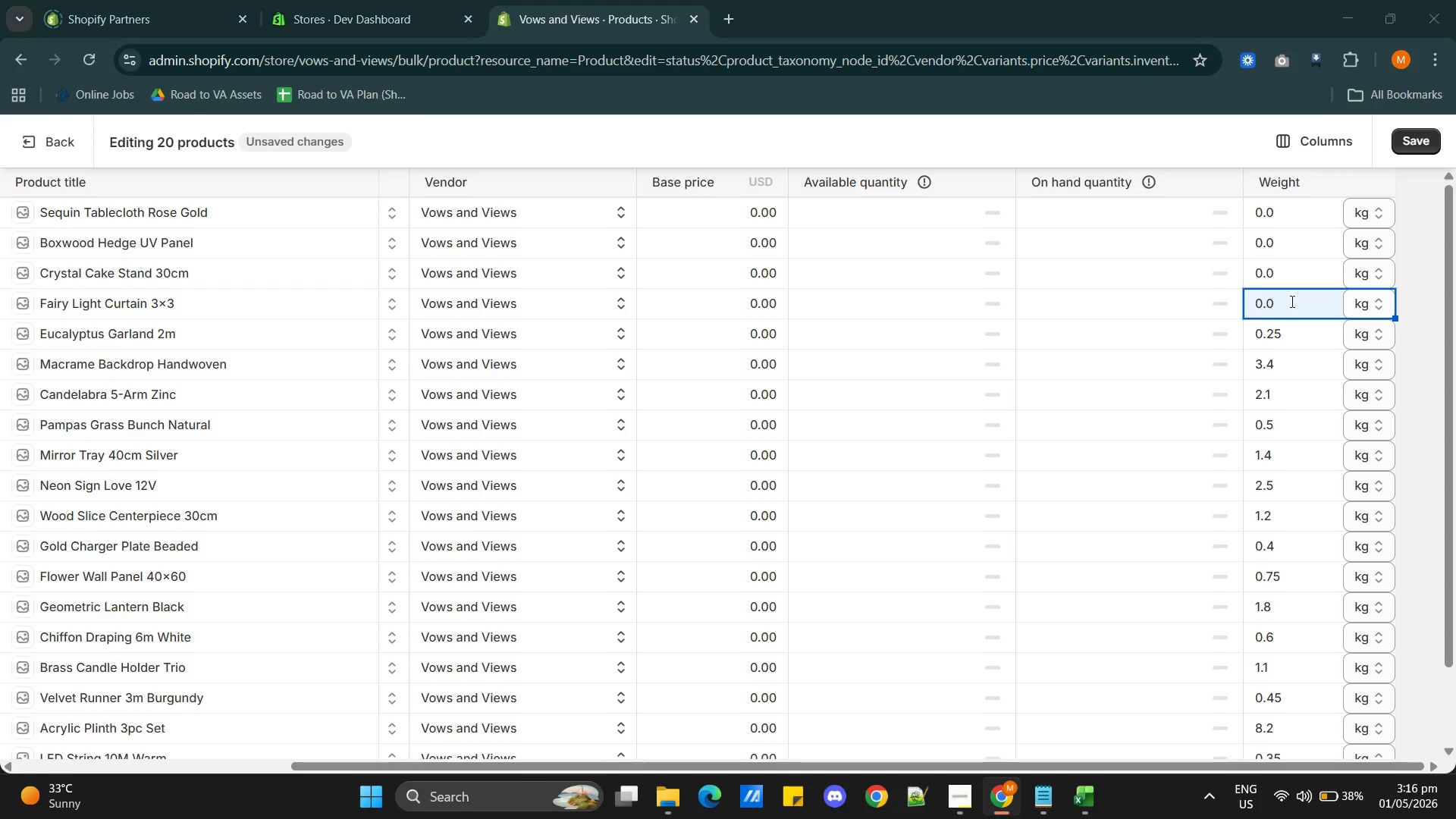 
key(Alt+Tab)
 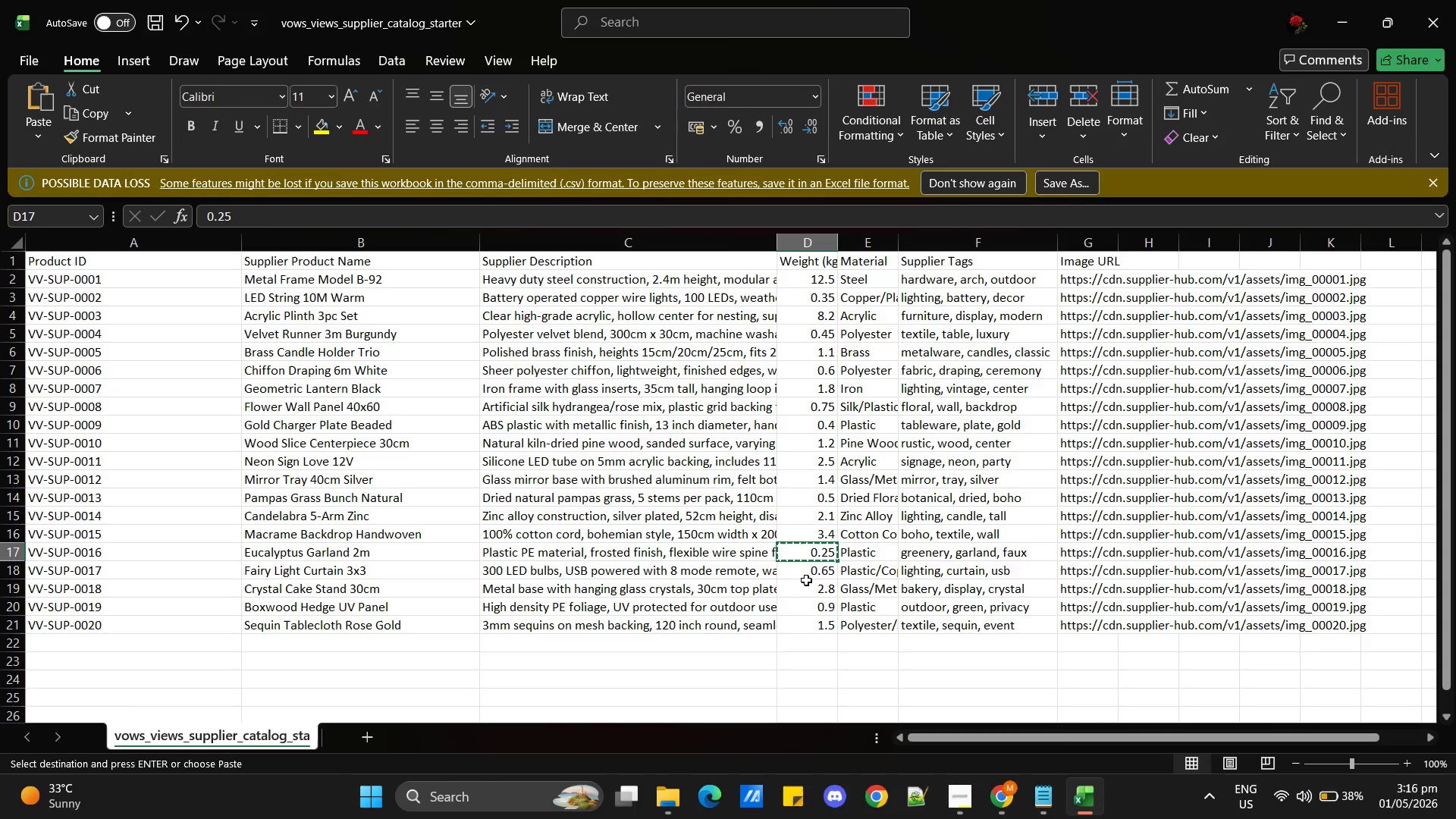 
left_click([814, 573])
 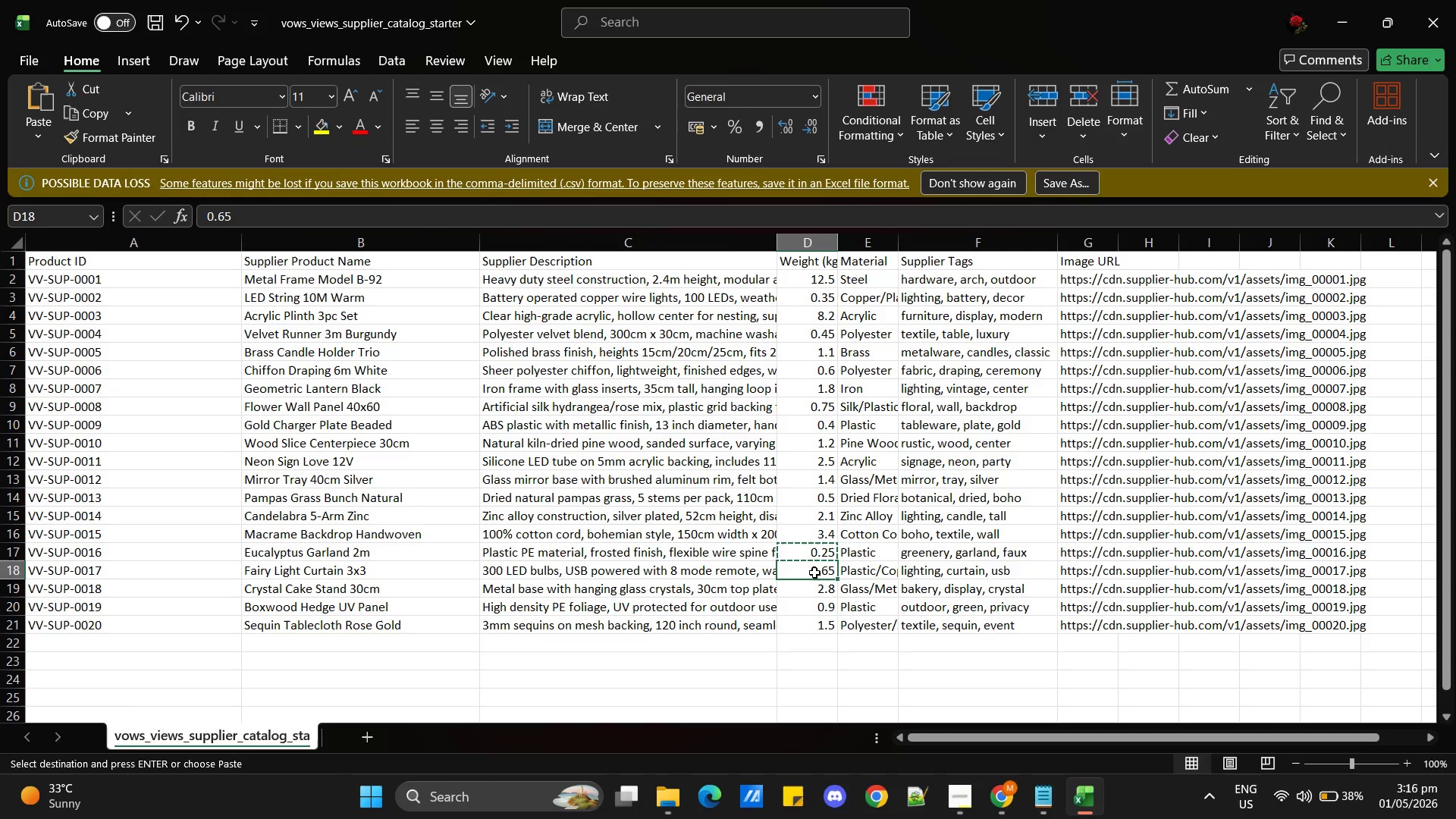 
key(Control+C)
 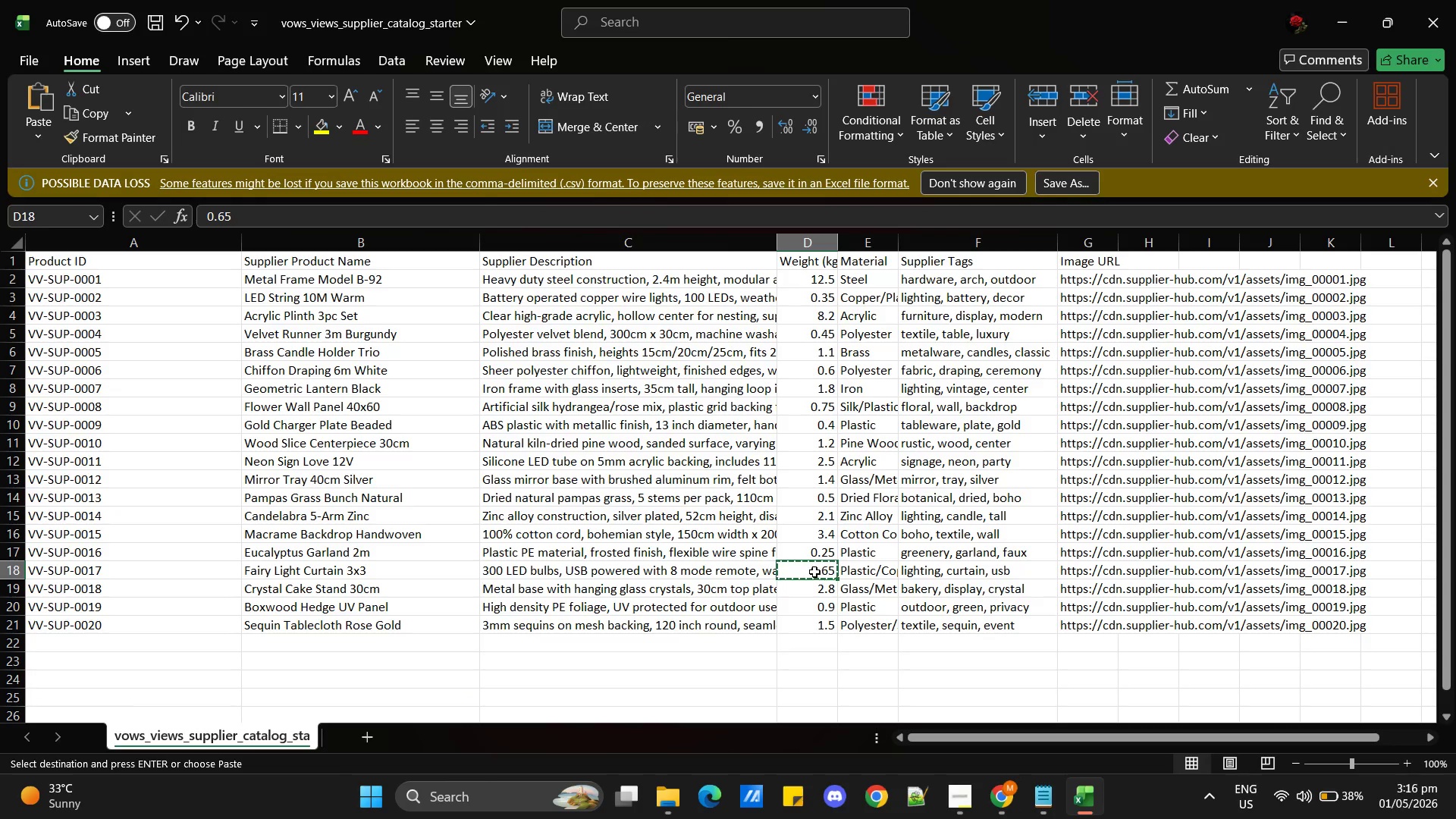 
key(Alt+AltLeft)
 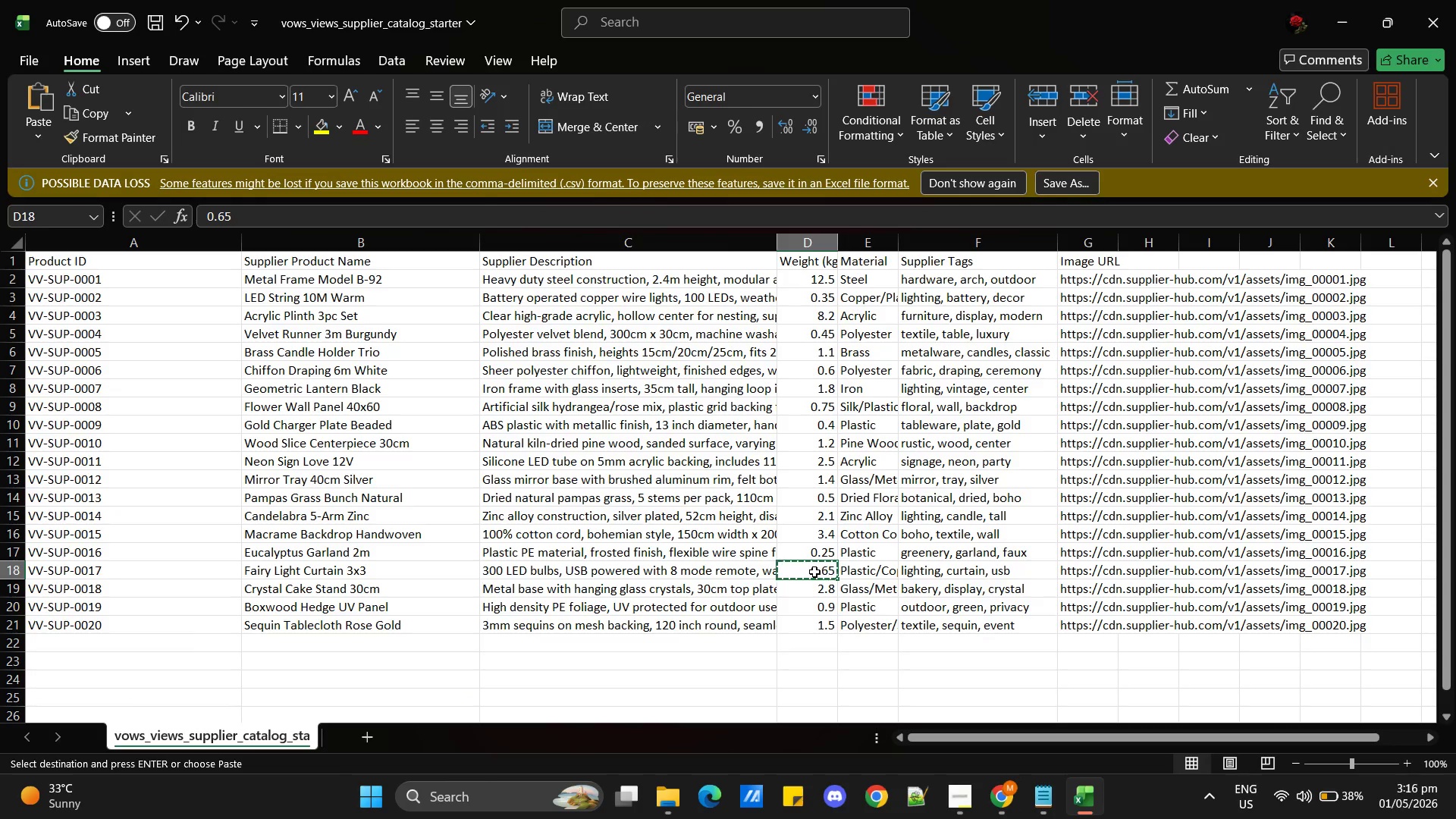 
key(Alt+Tab)
 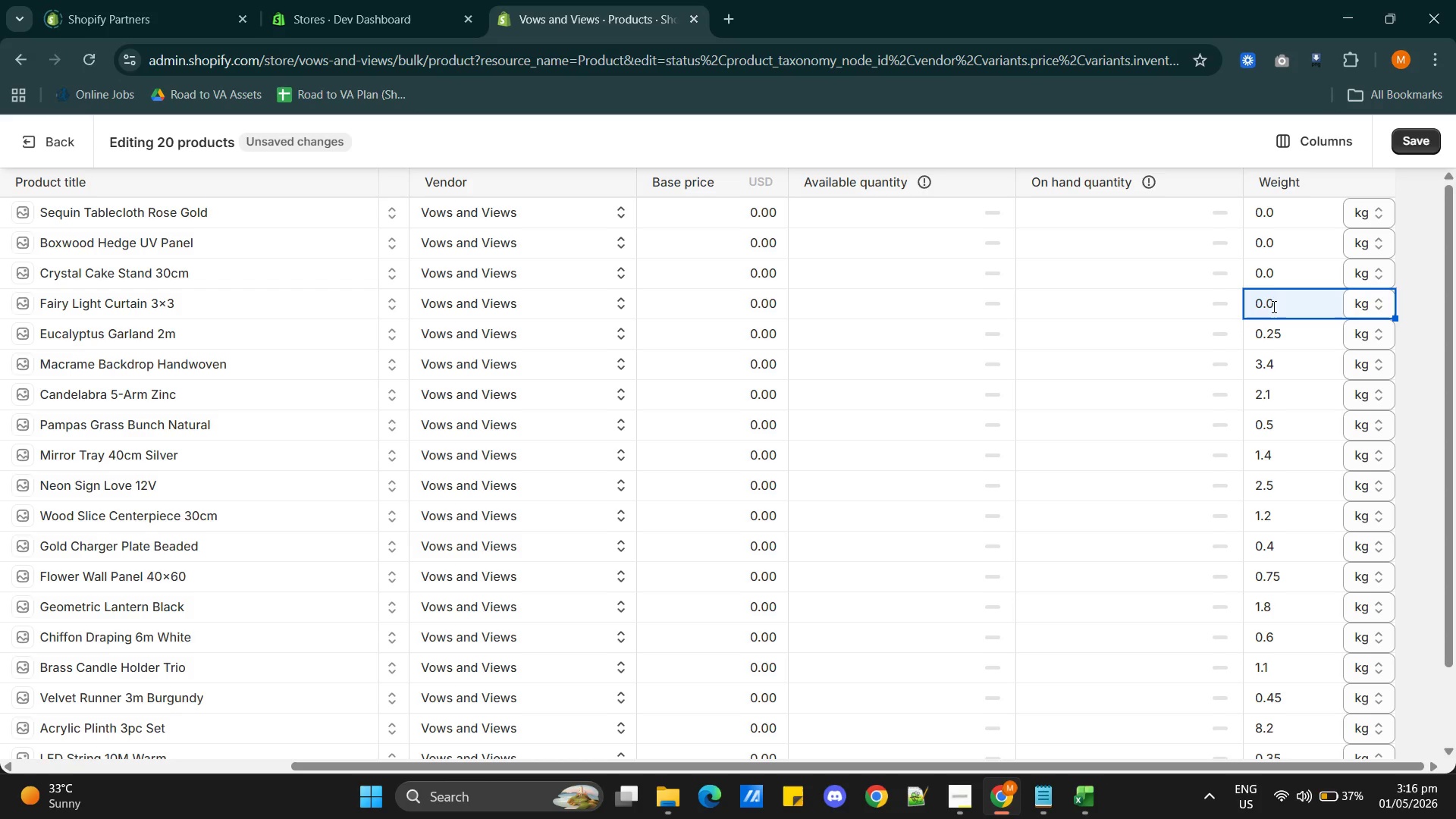 
double_click([1269, 296])
 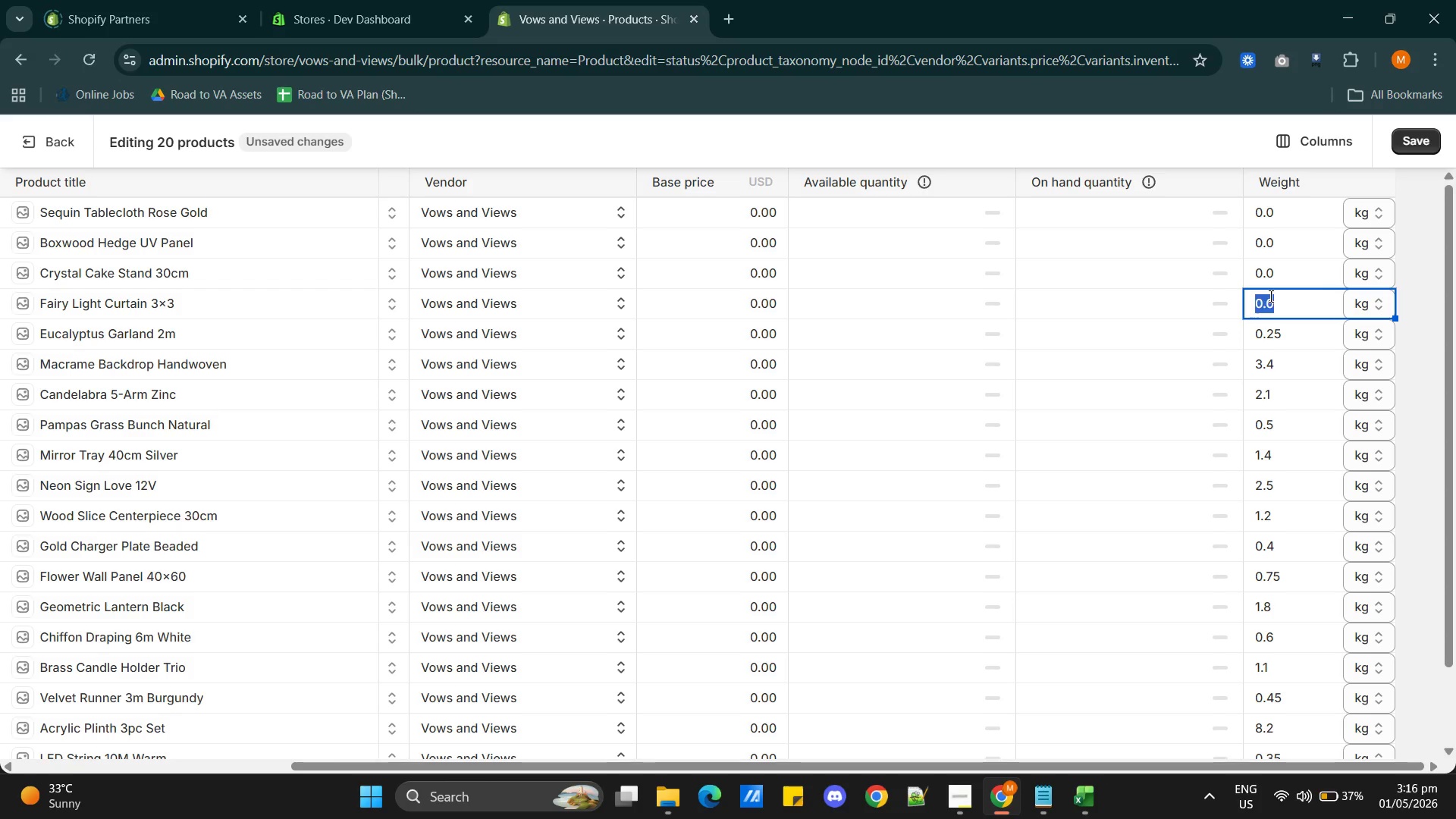 
triple_click([1269, 296])
 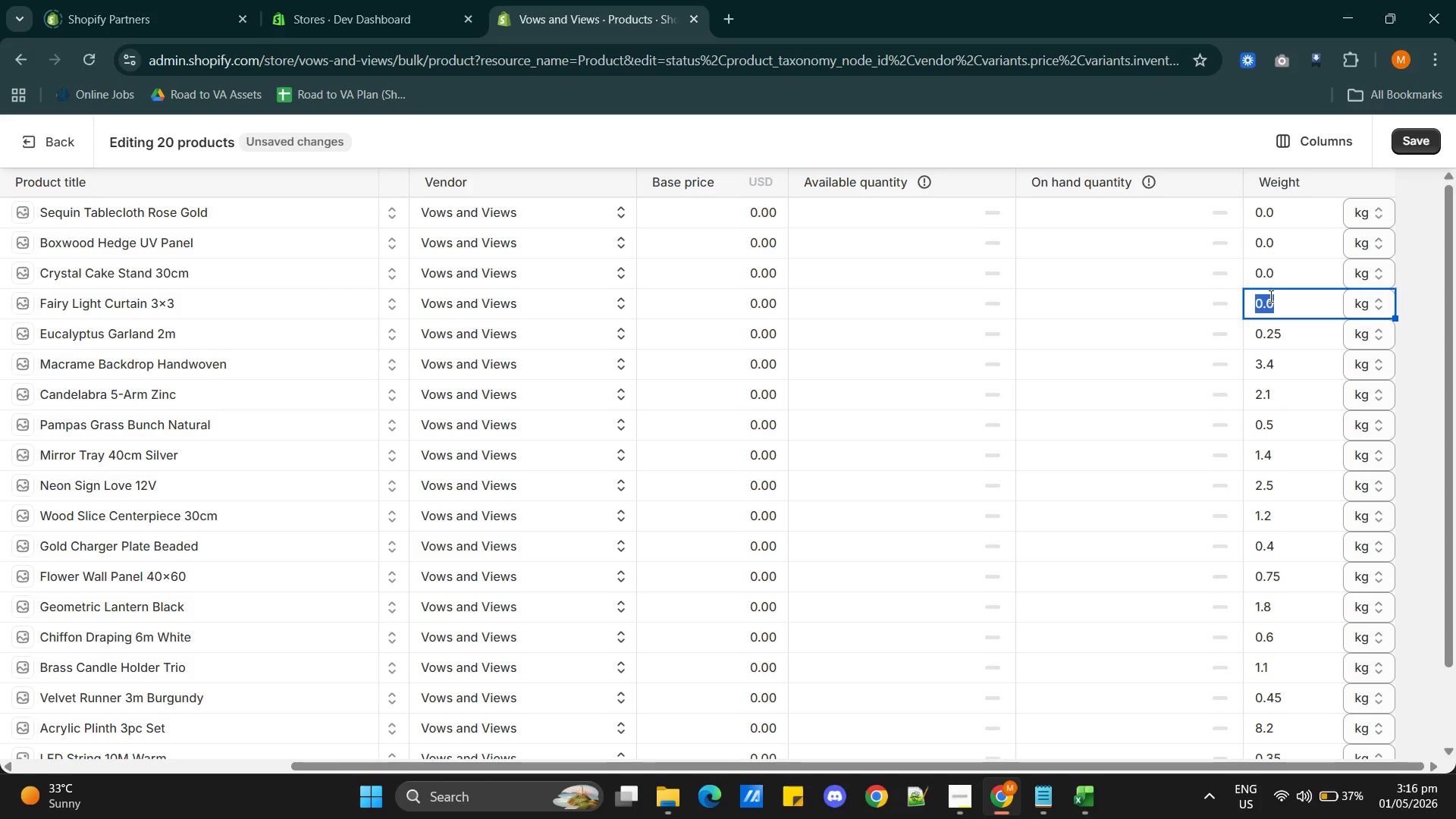 
key(Control+V)
 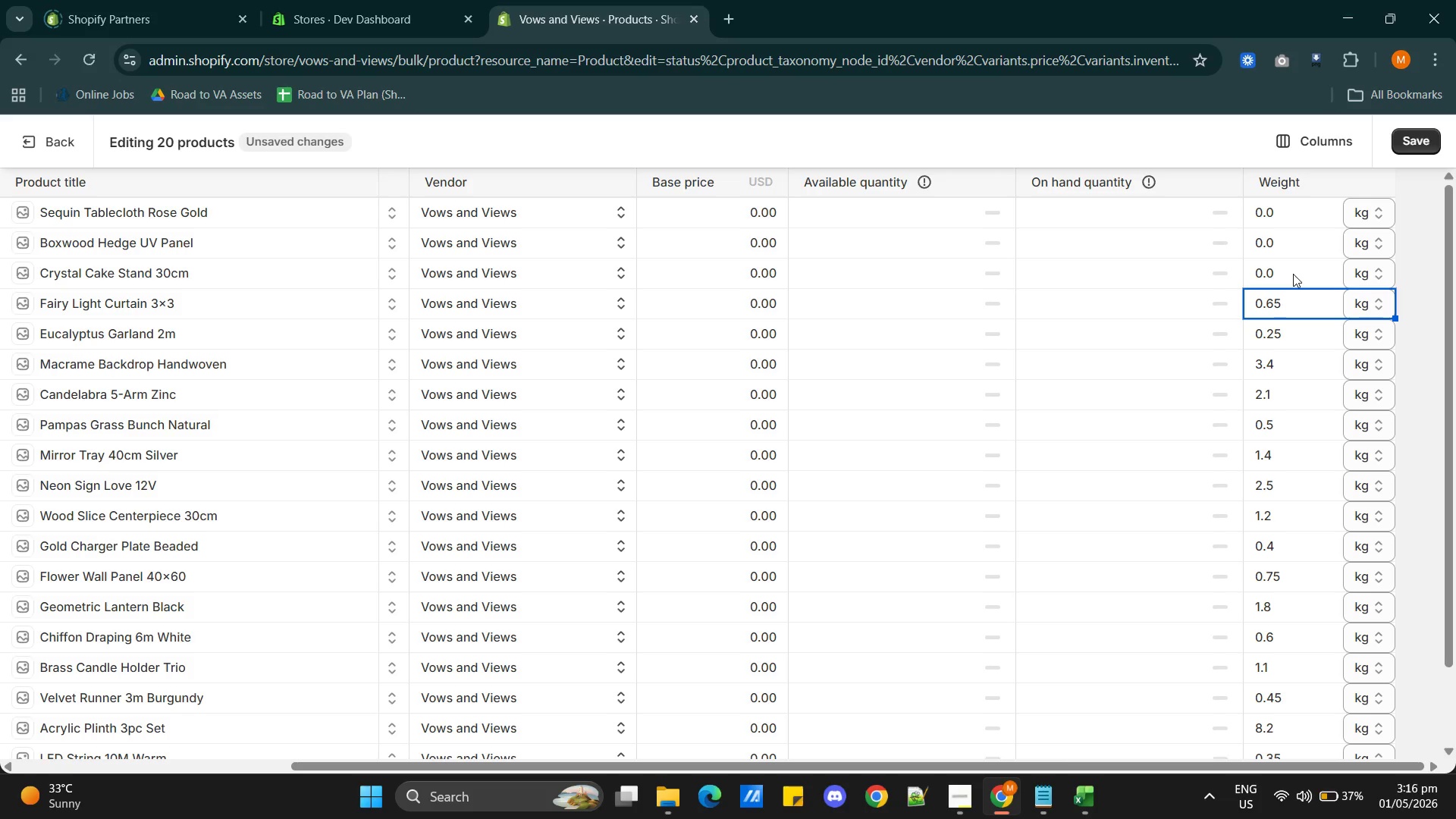 
left_click([1293, 274])
 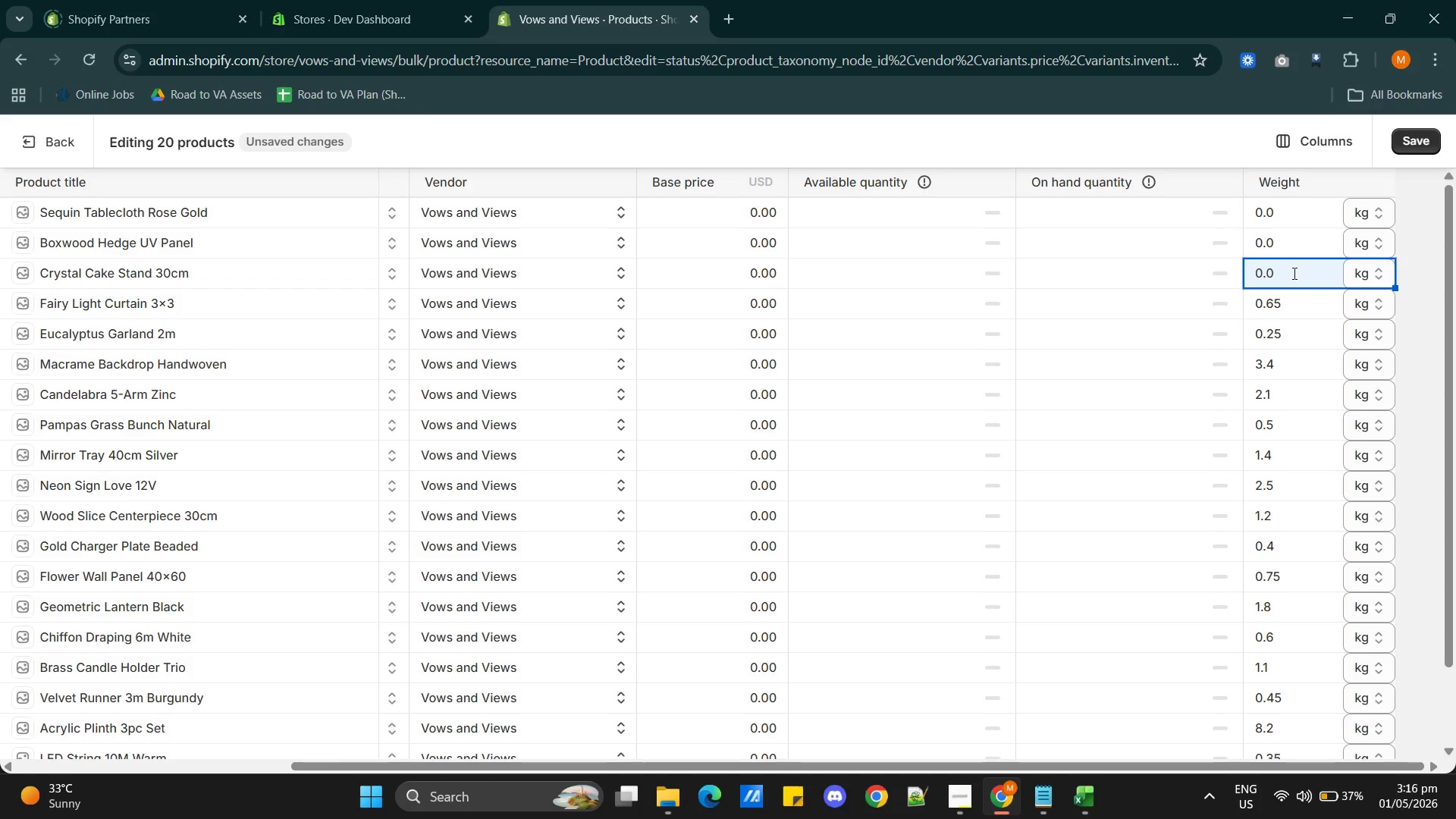 
key(Alt+AltLeft)
 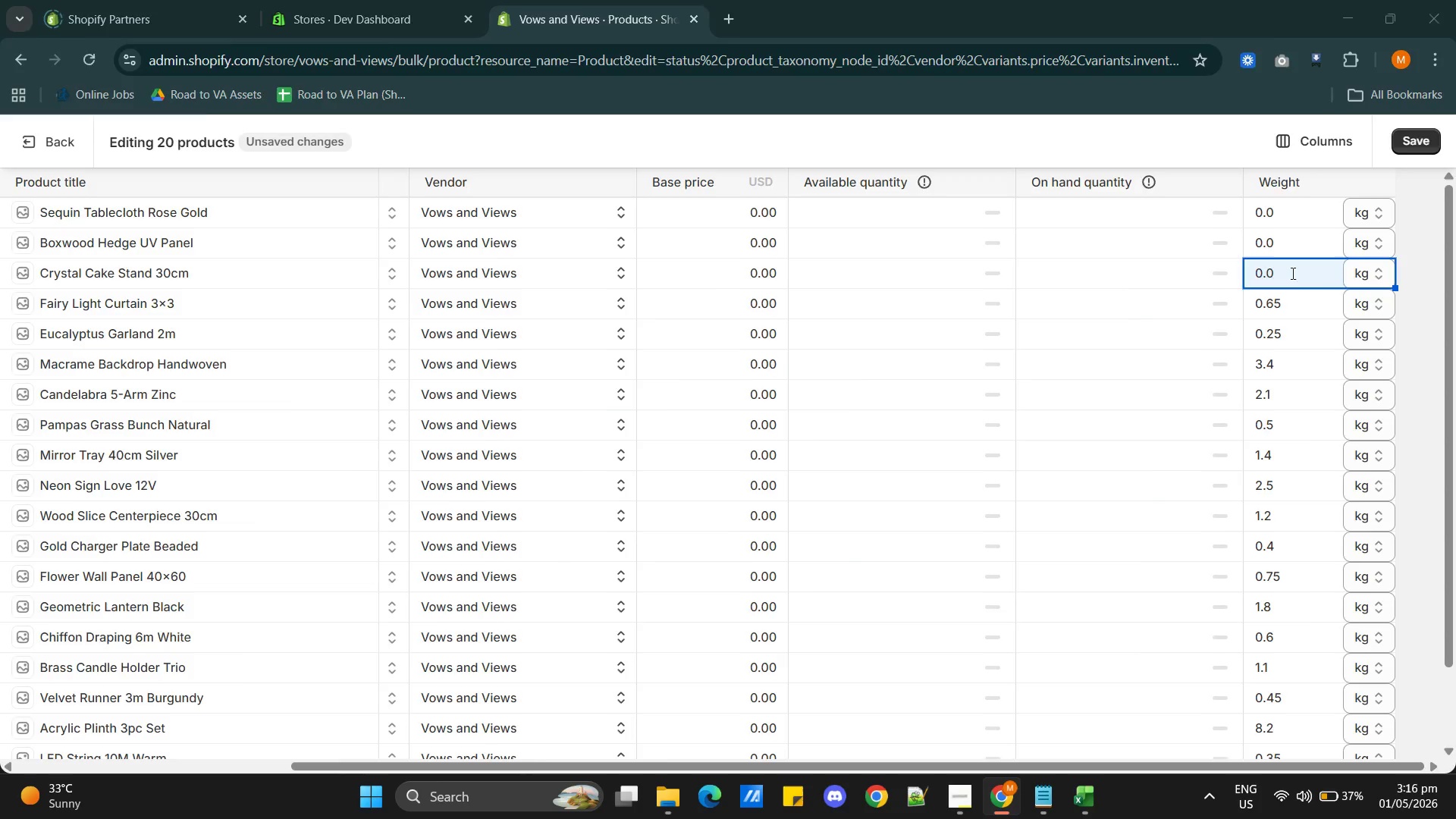 
key(Alt+Tab)
 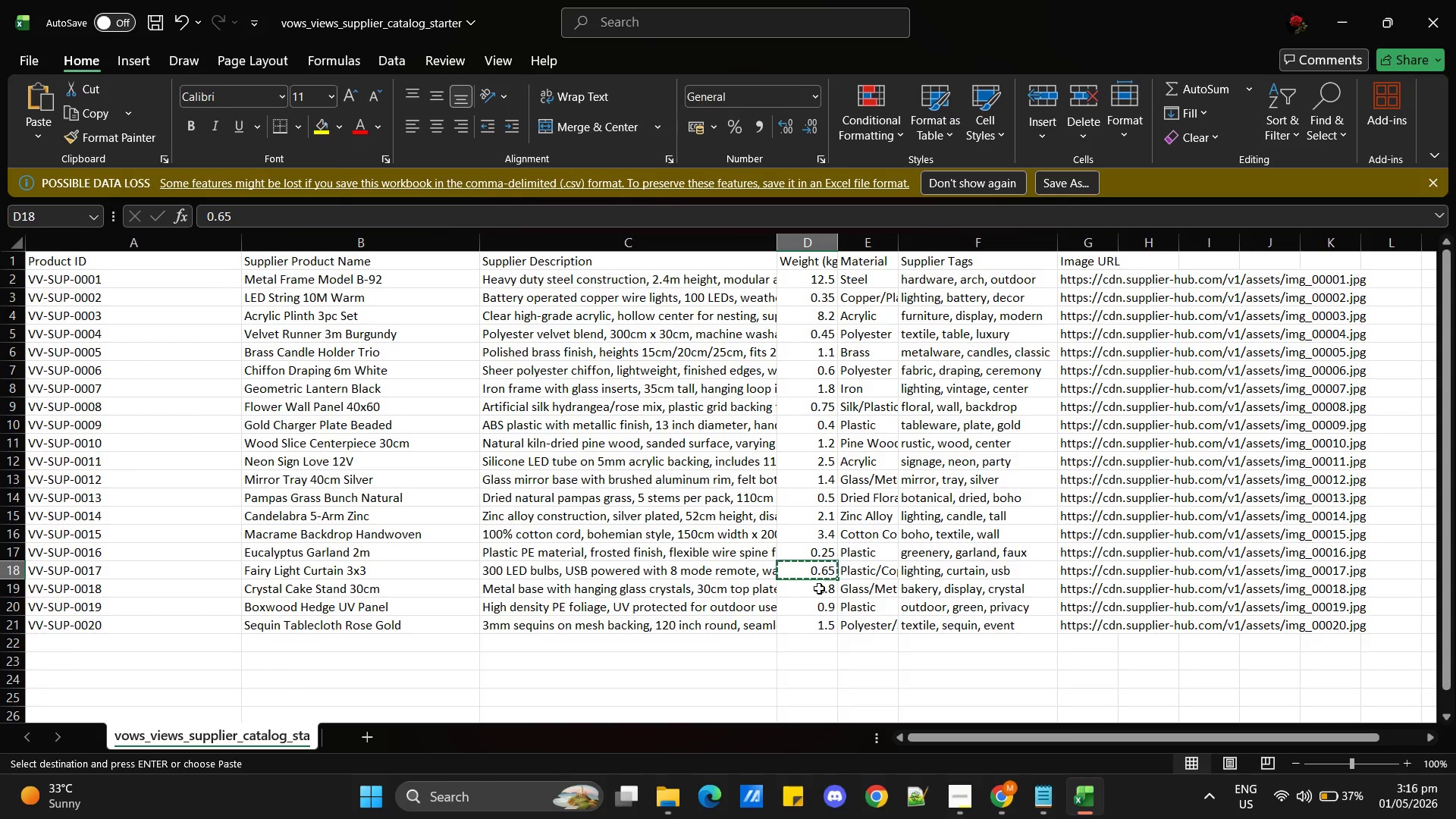 
left_click([817, 592])
 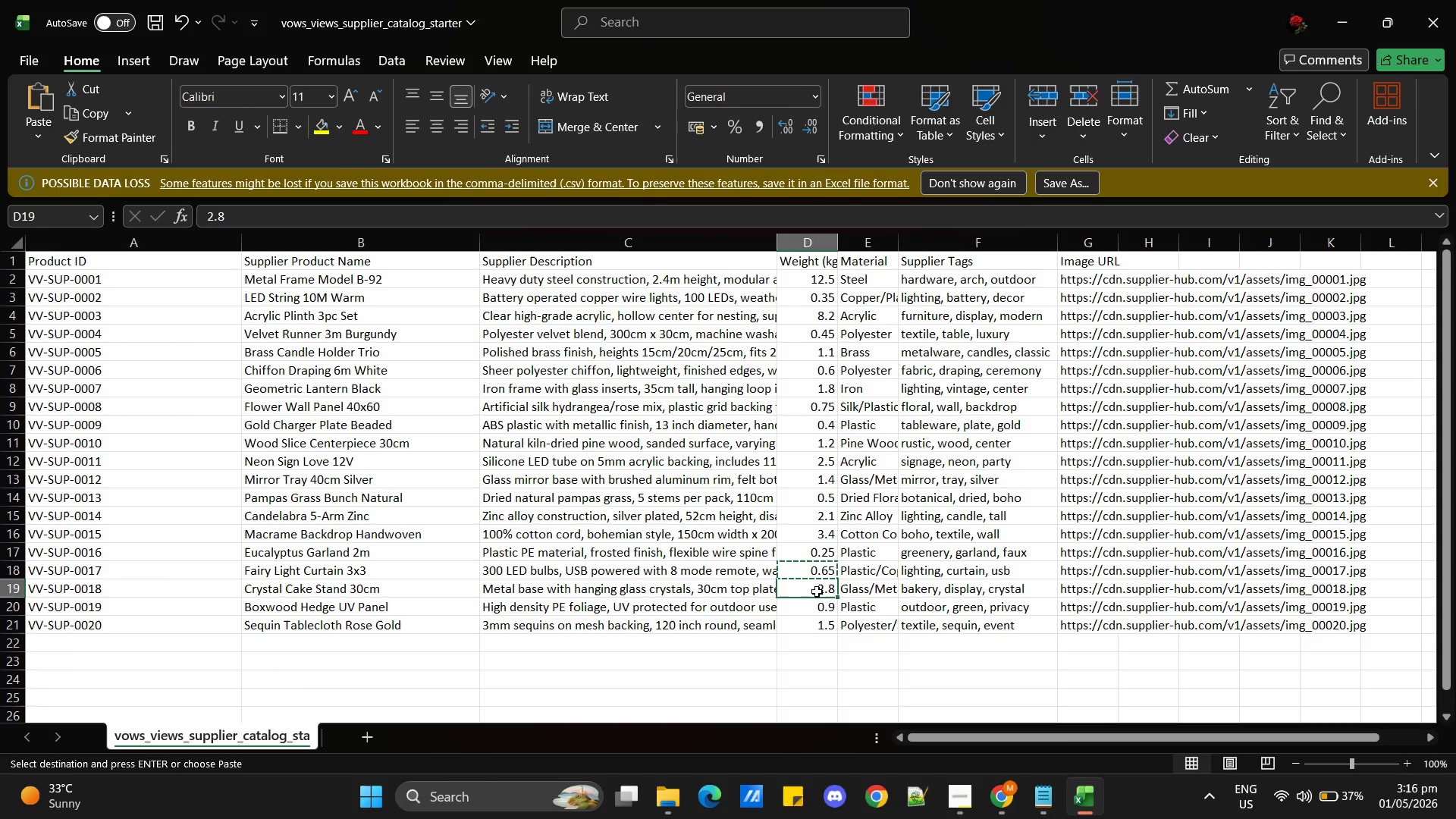 
key(Control+C)
 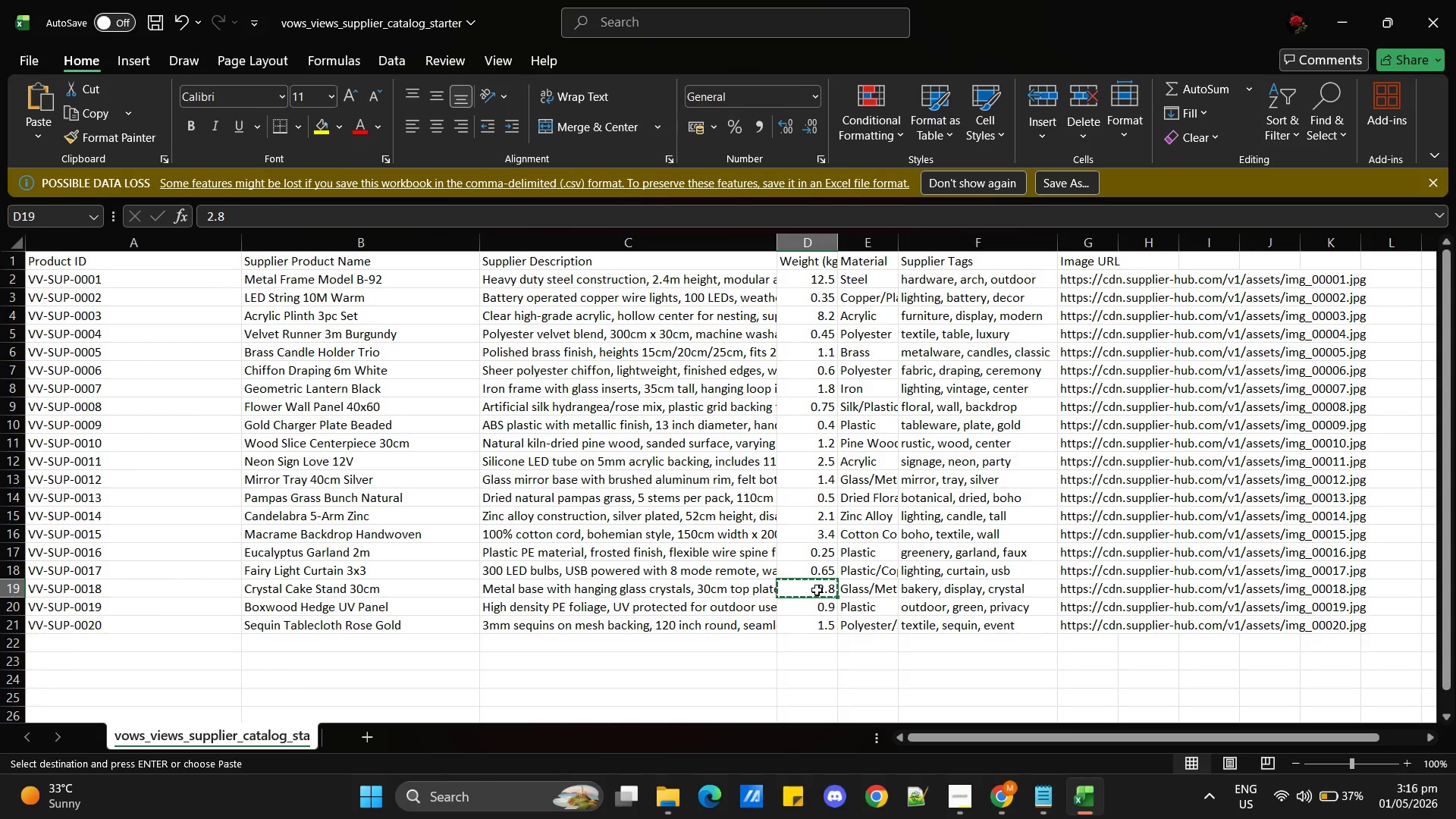 
key(Alt+AltLeft)
 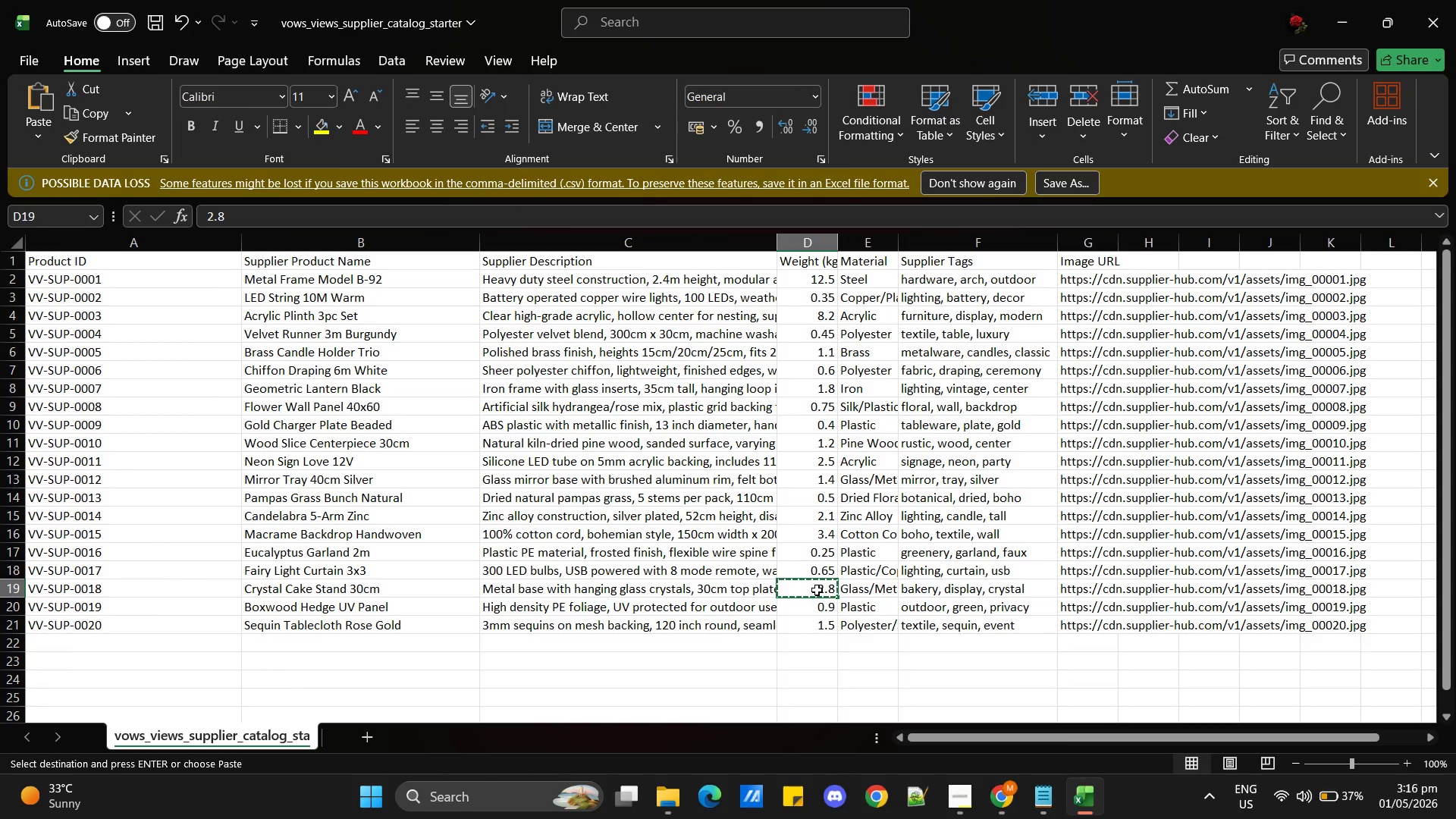 
key(Alt+Tab)
 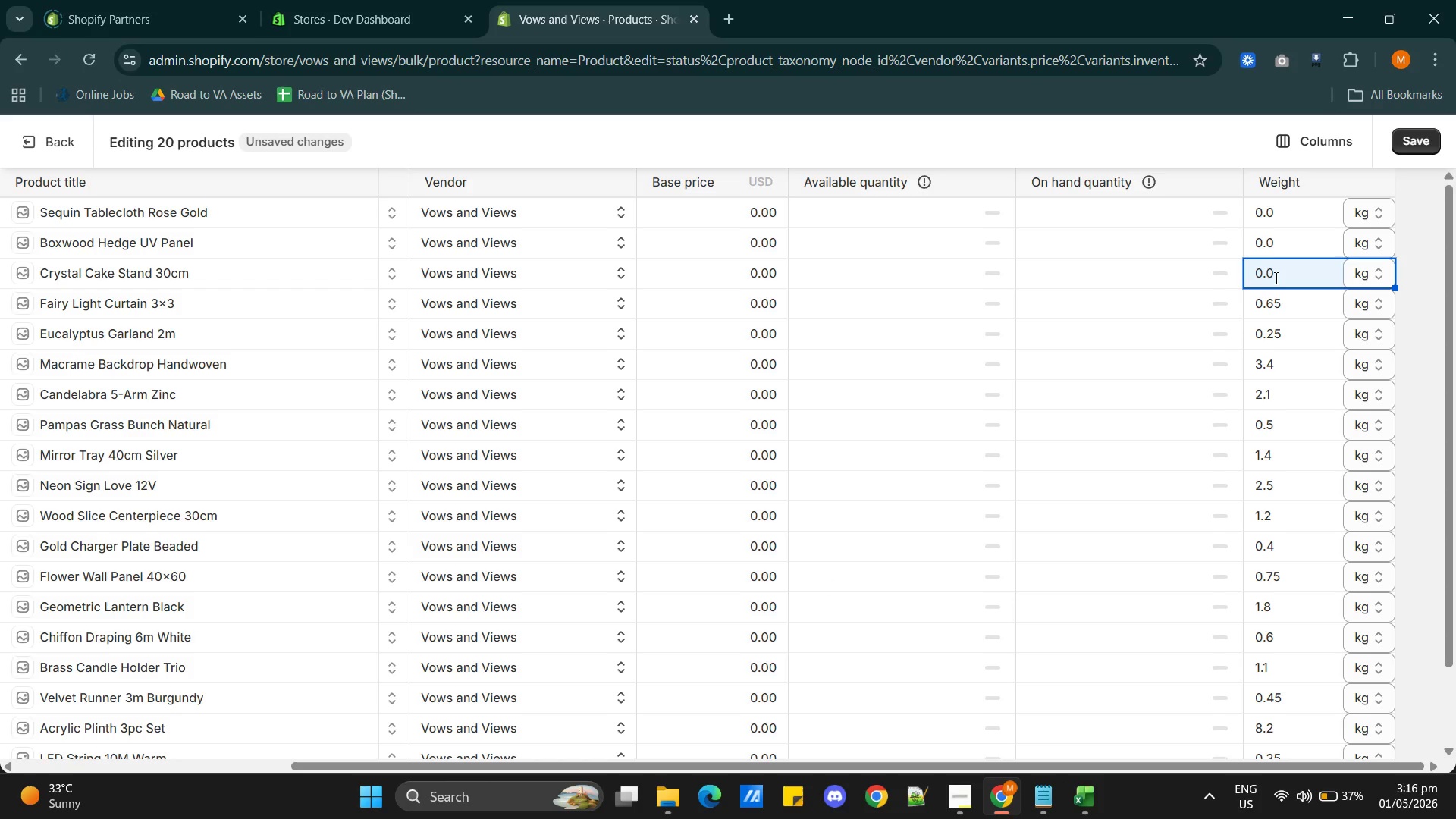 
double_click([1275, 278])
 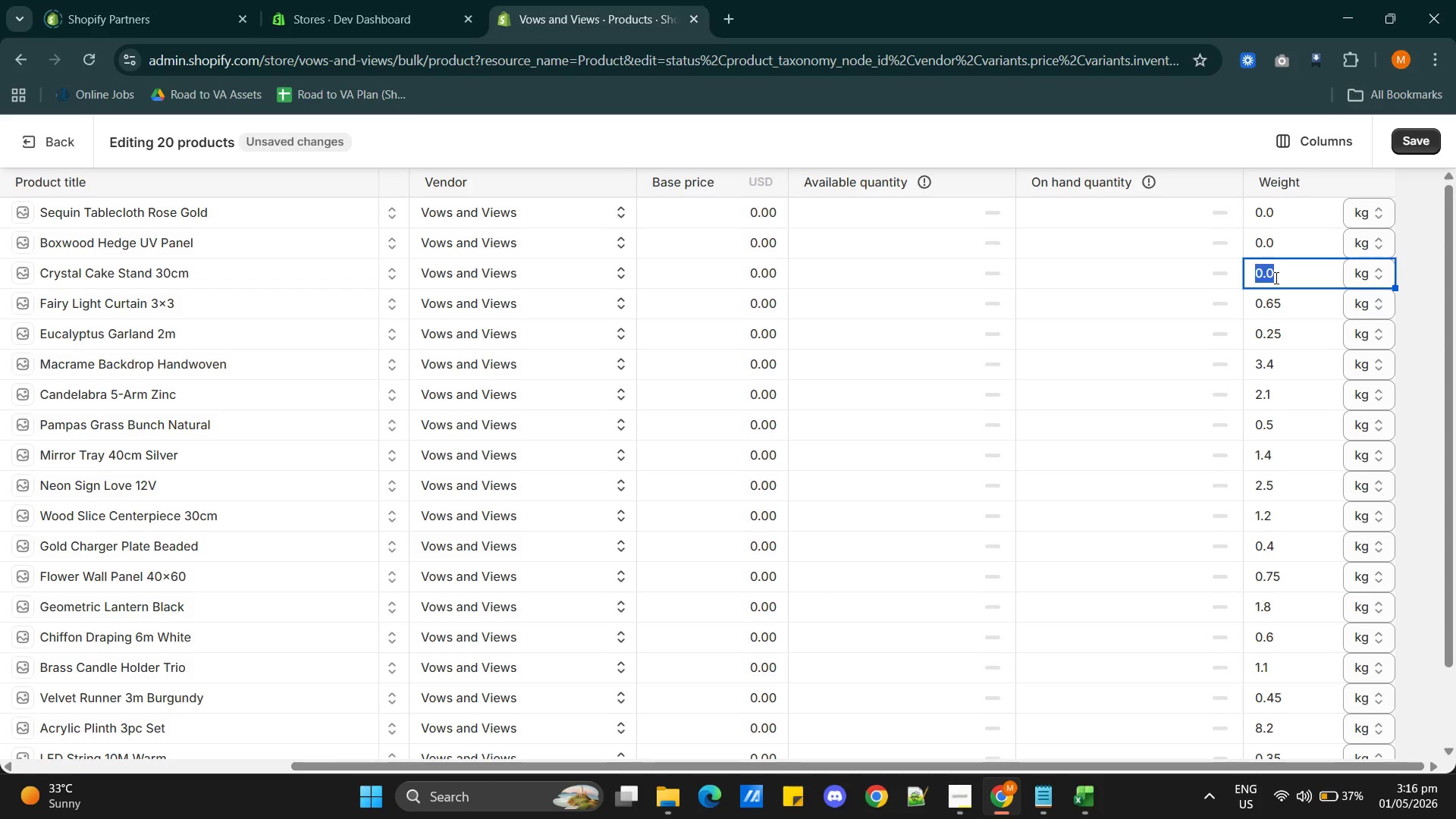 
triple_click([1275, 278])
 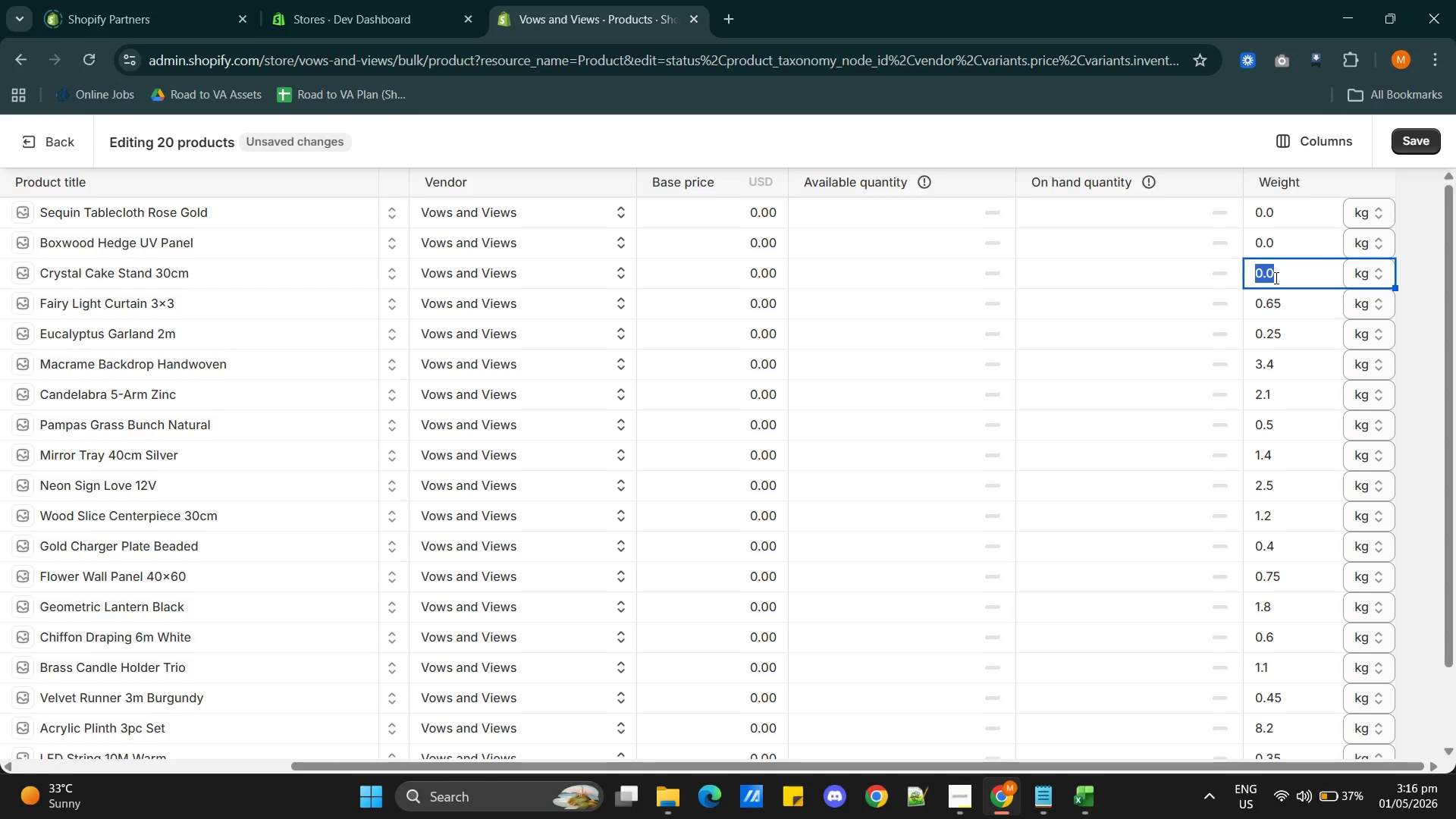 
key(Control+V)
 